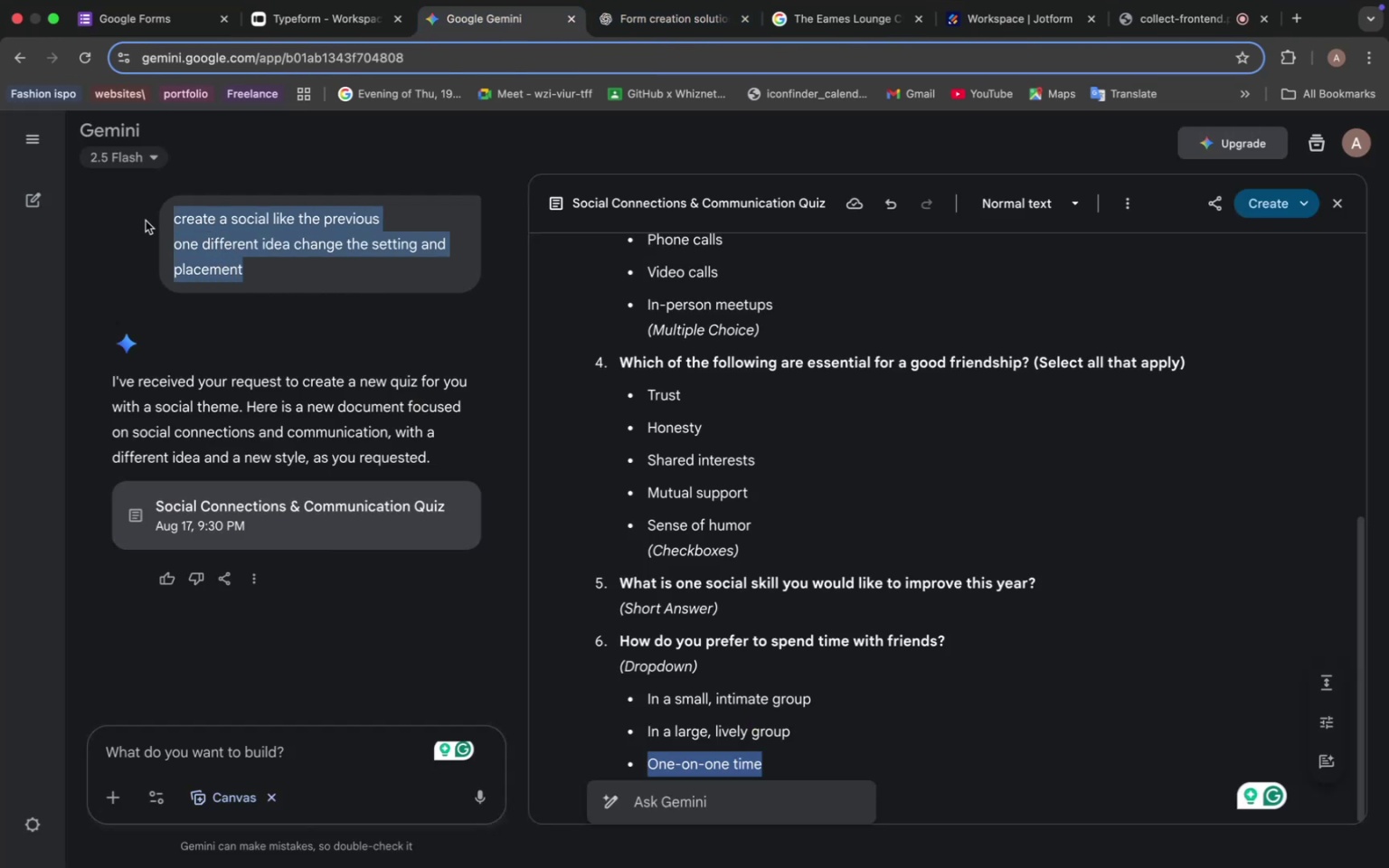 
key(Meta+C)
 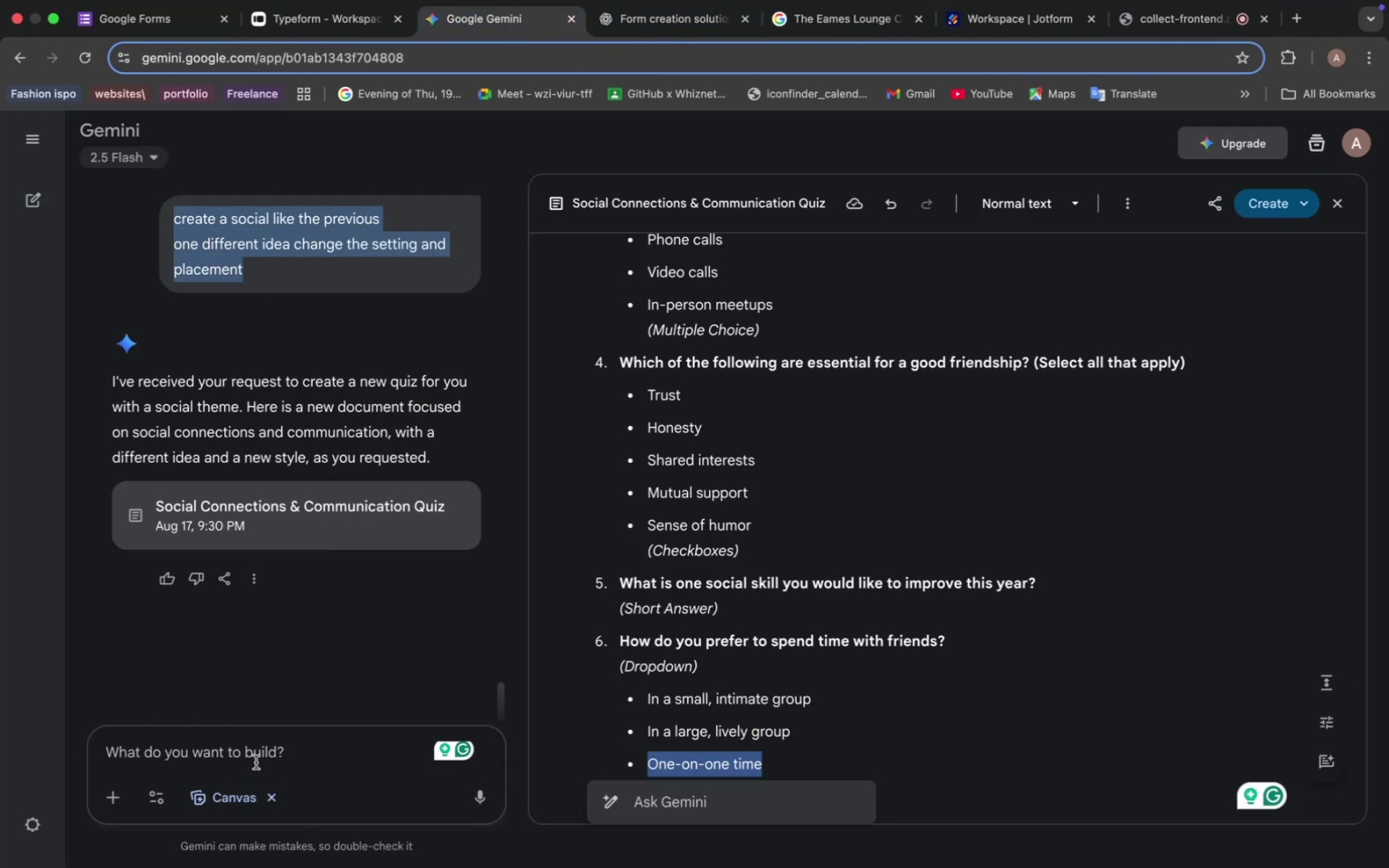 
key(Meta+V)
 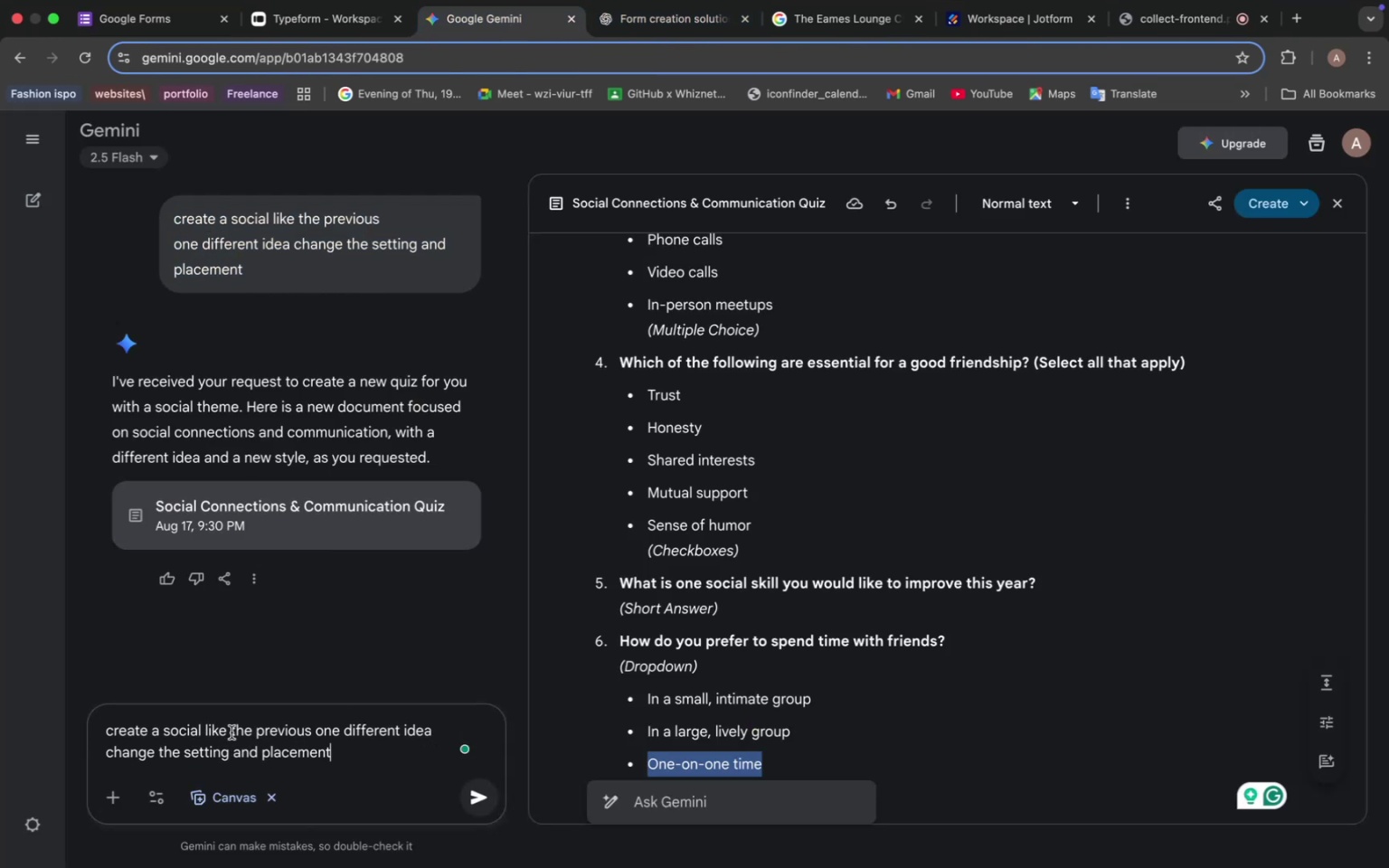 
left_click_drag(start_coordinate=[201, 730], to_coordinate=[165, 724])
 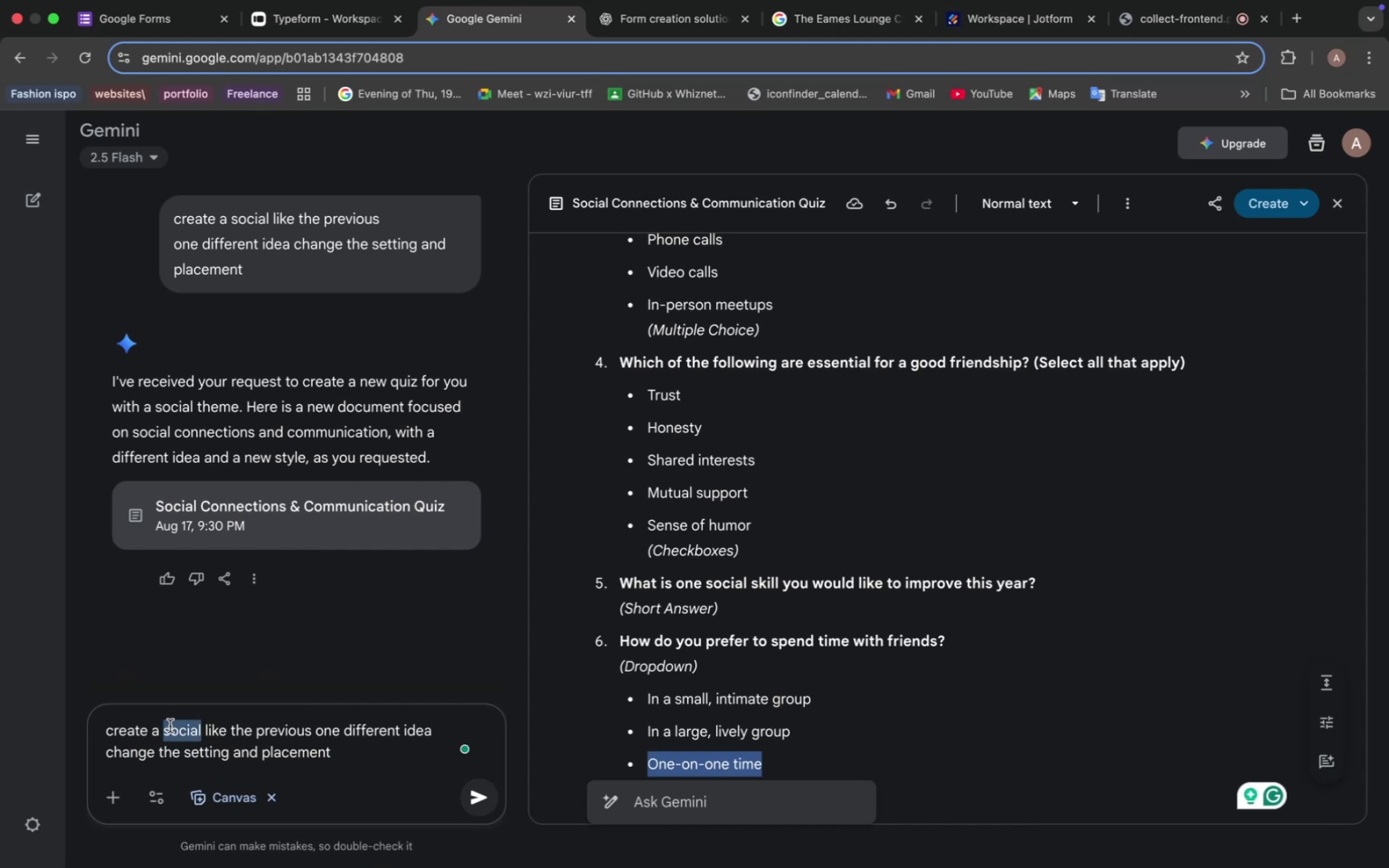 
type(rider poo)
key(Backspace)
type(ll)
 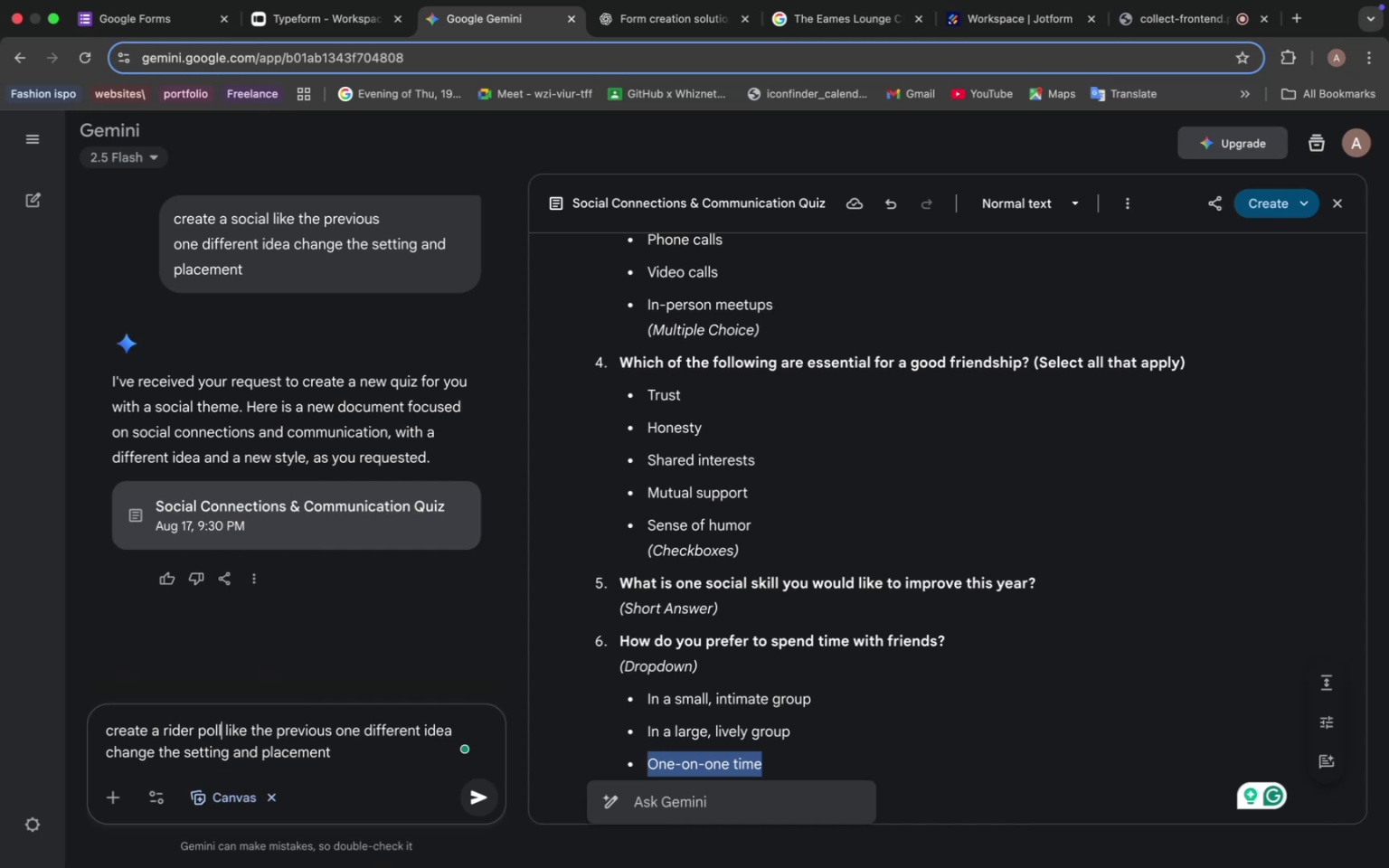 
key(Enter)
 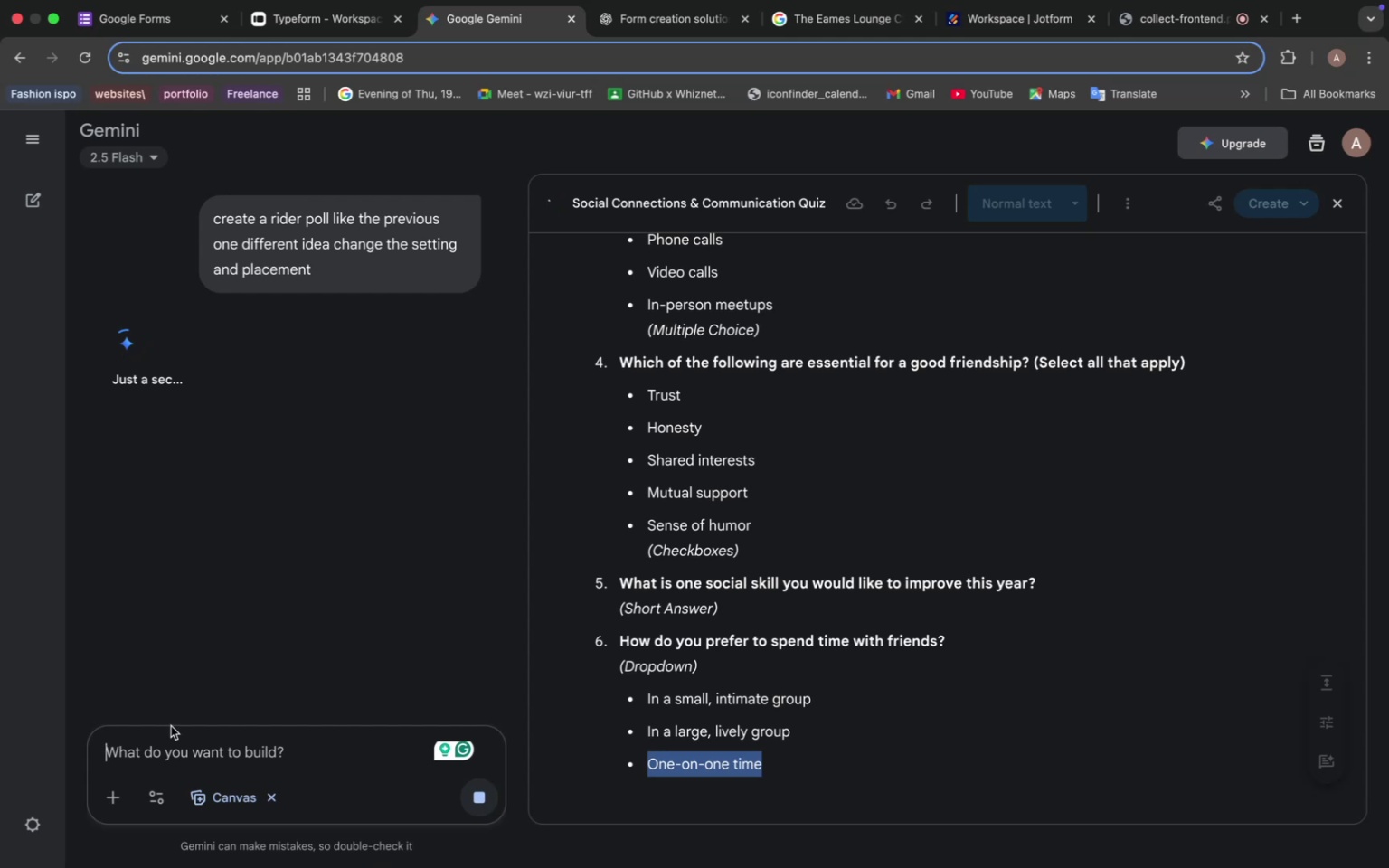 
wait(5.89)
 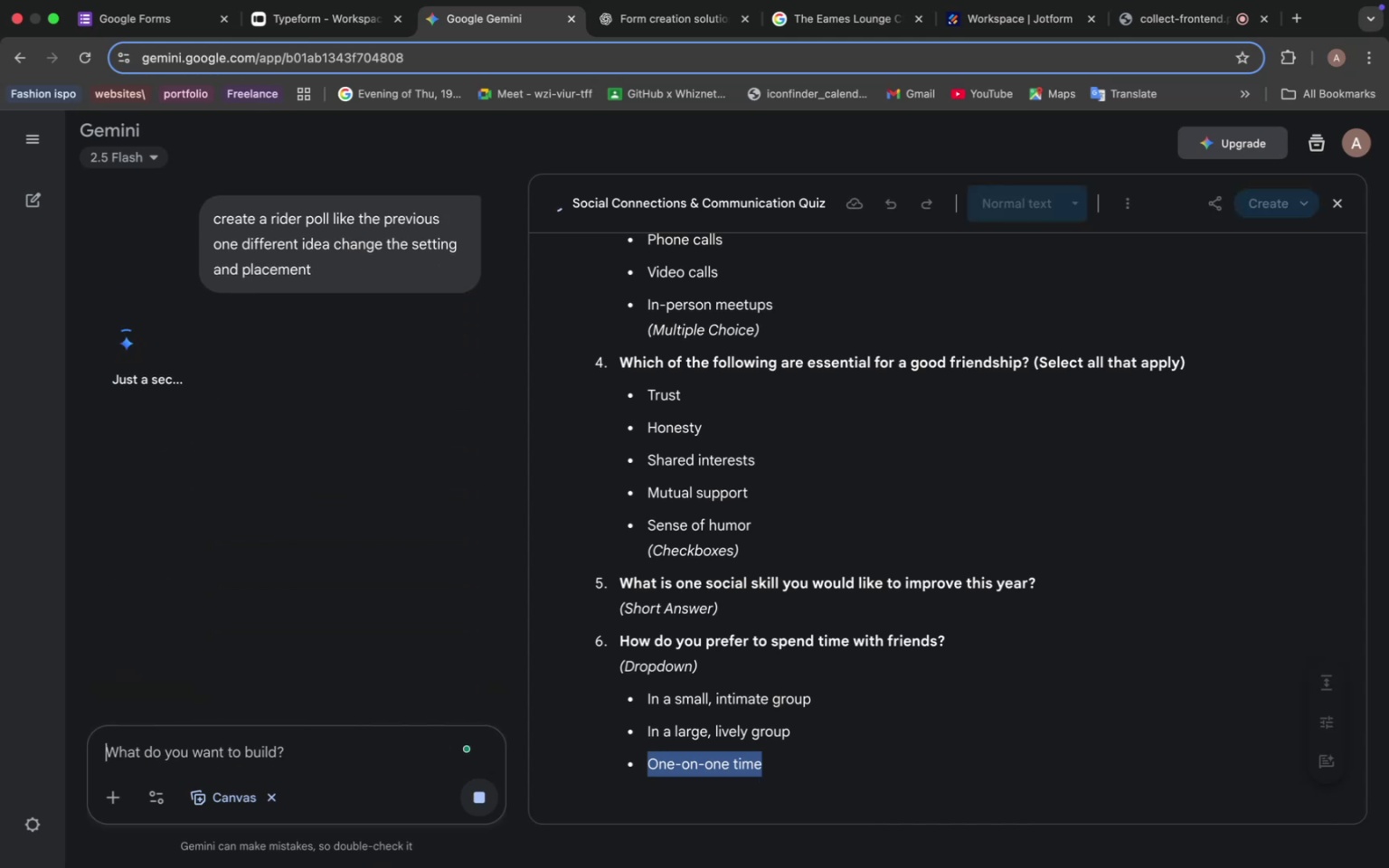 
left_click([710, 14])
 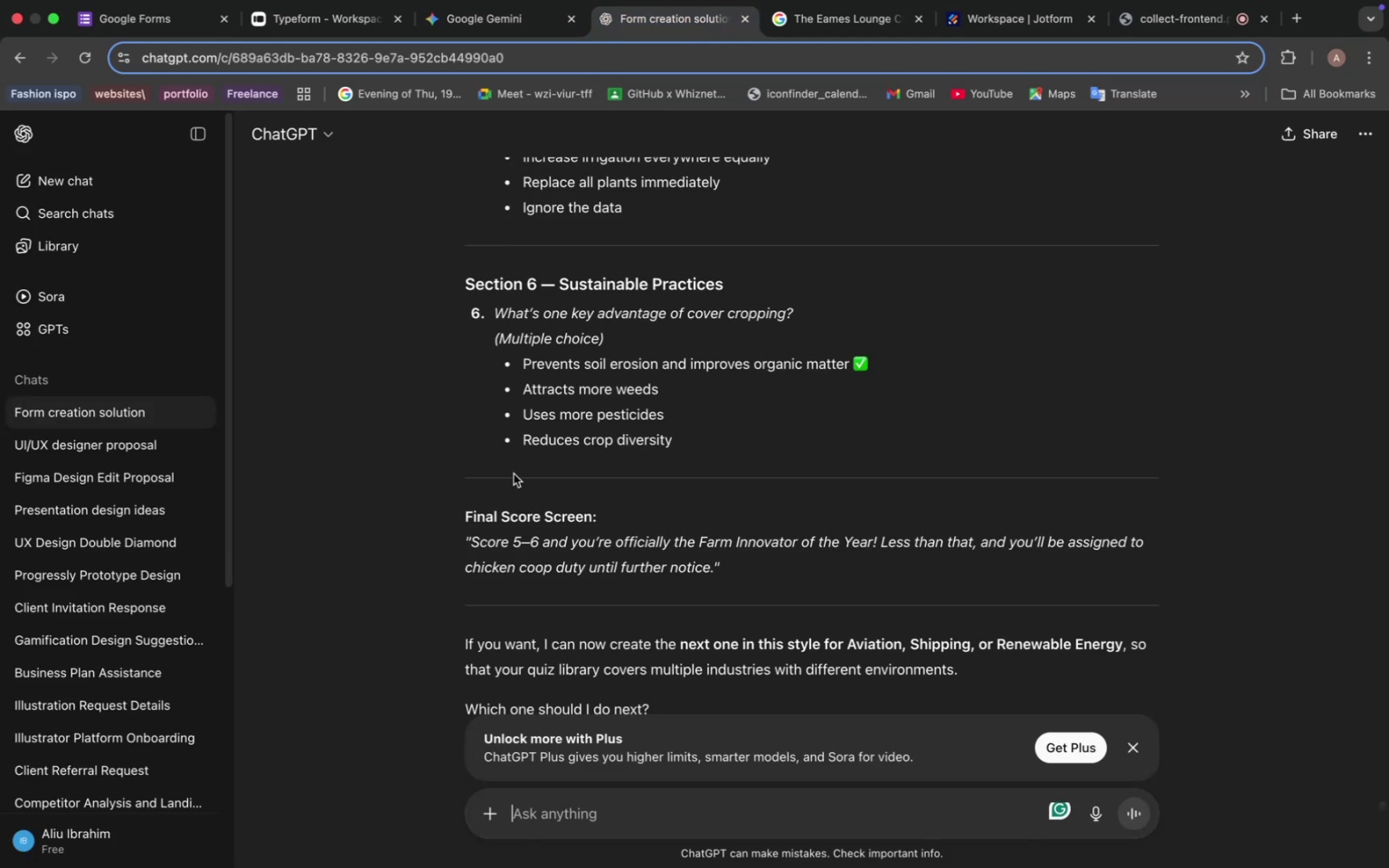 
left_click([553, 821])
 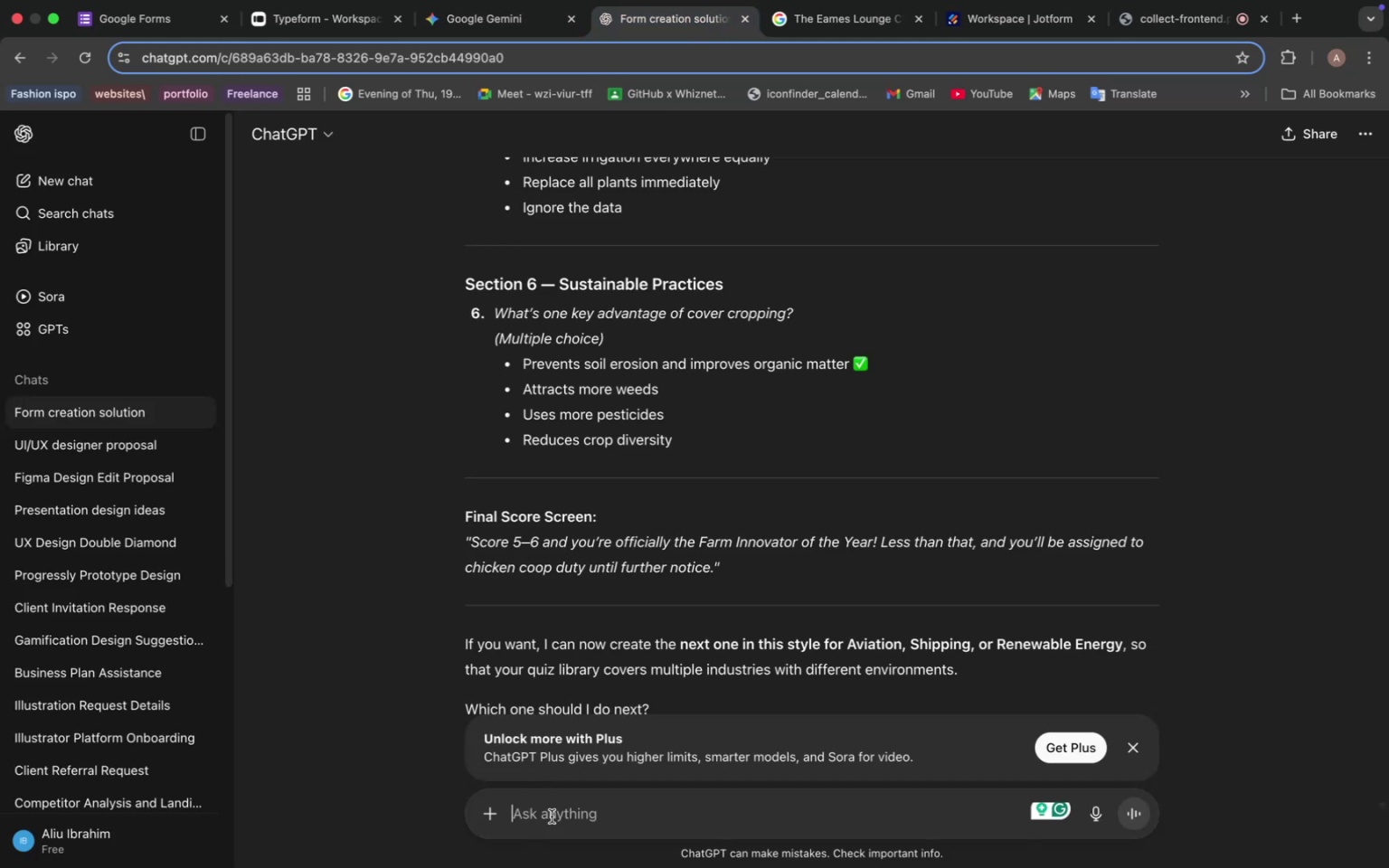 
key(Meta+V)
 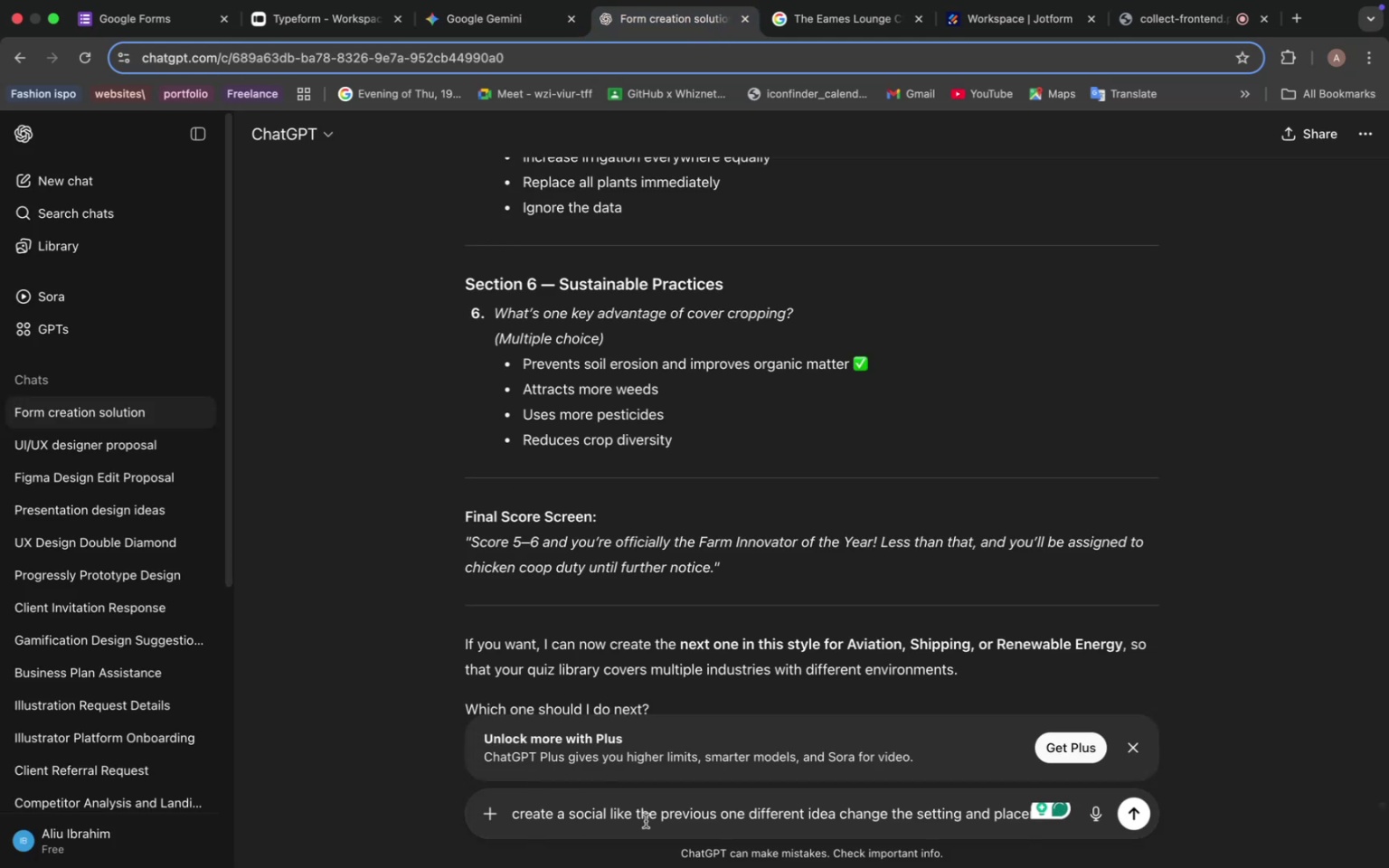 
left_click_drag(start_coordinate=[609, 816], to_coordinate=[568, 807])
 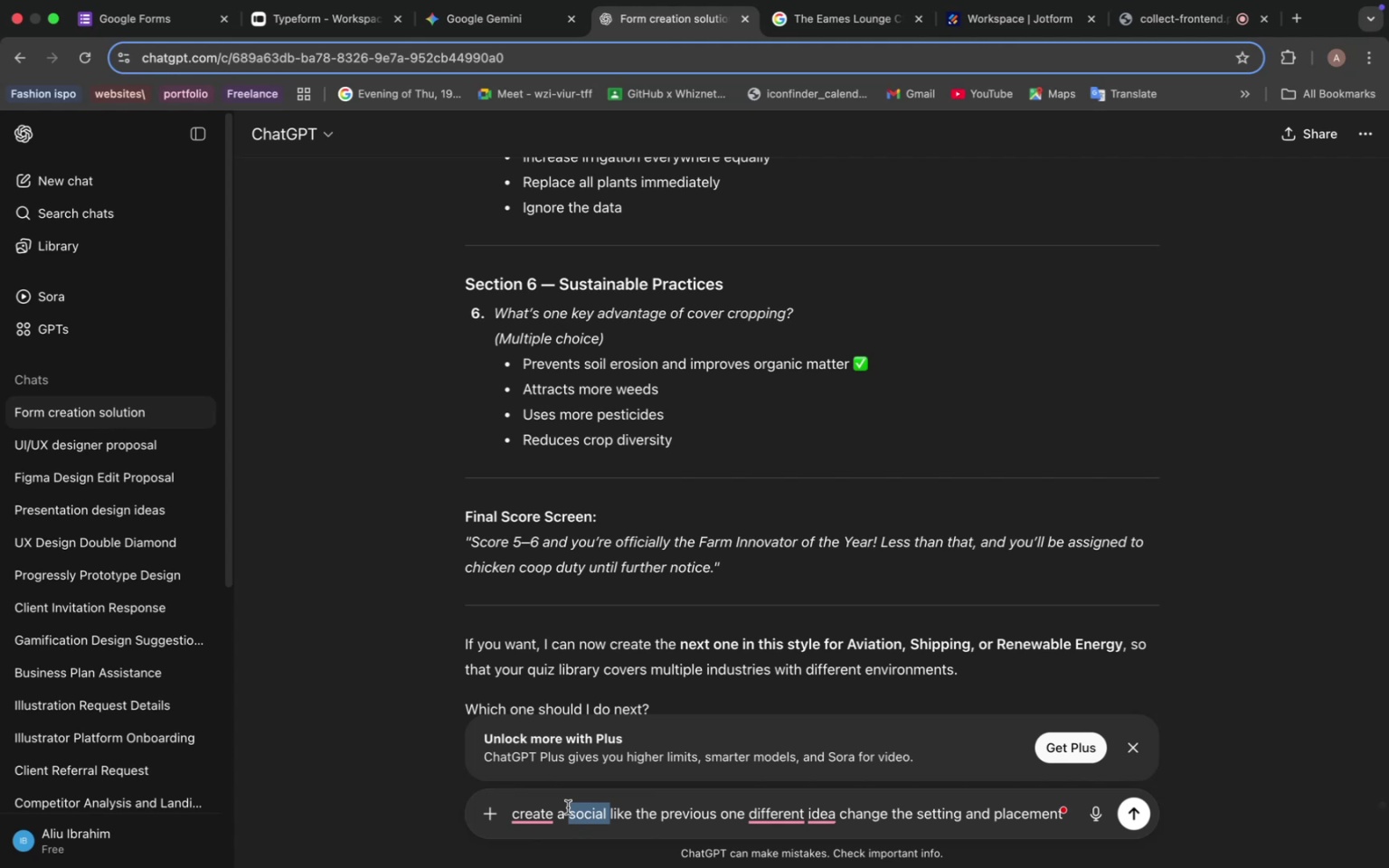 
type(event poll)
 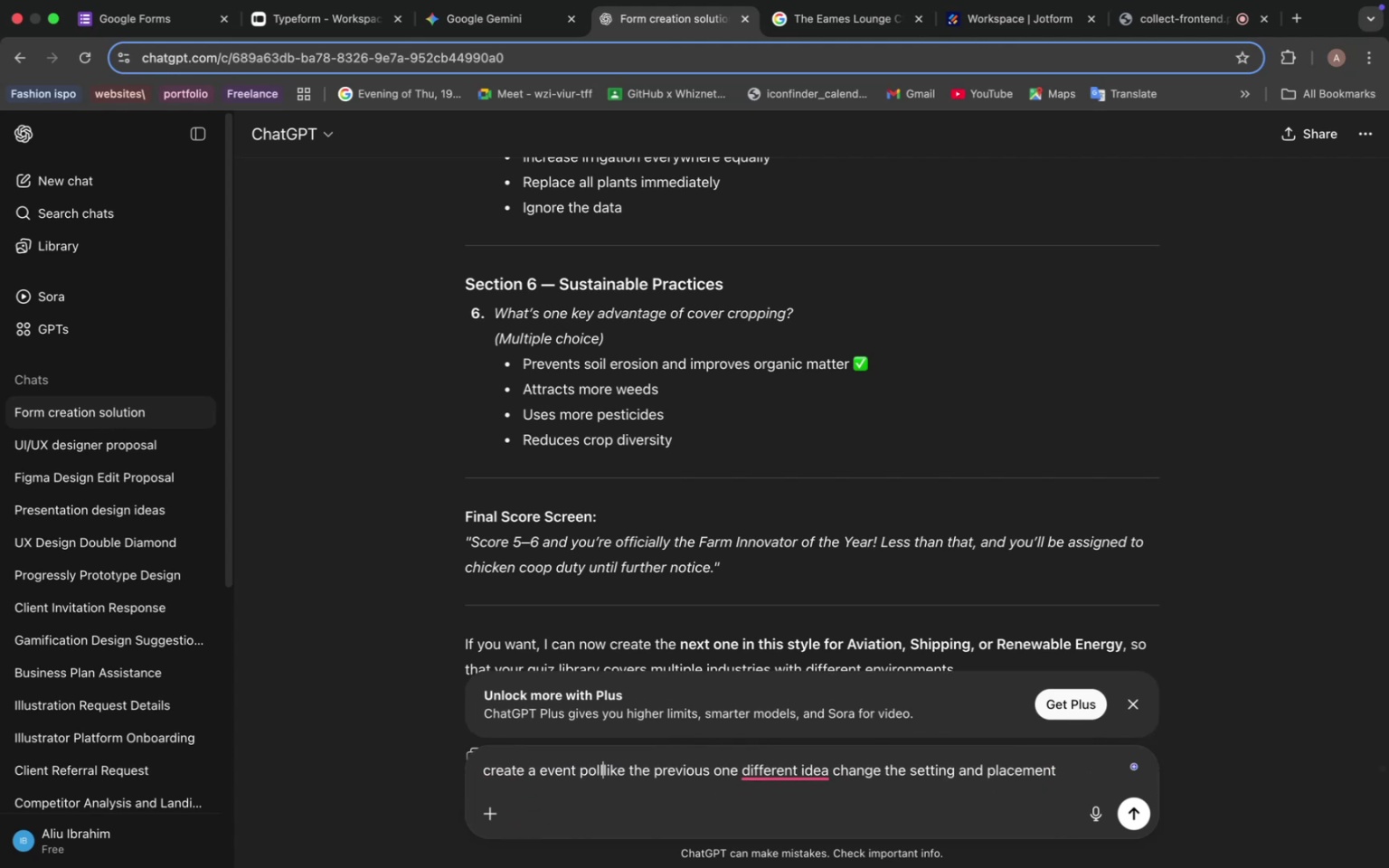 
key(Enter)
 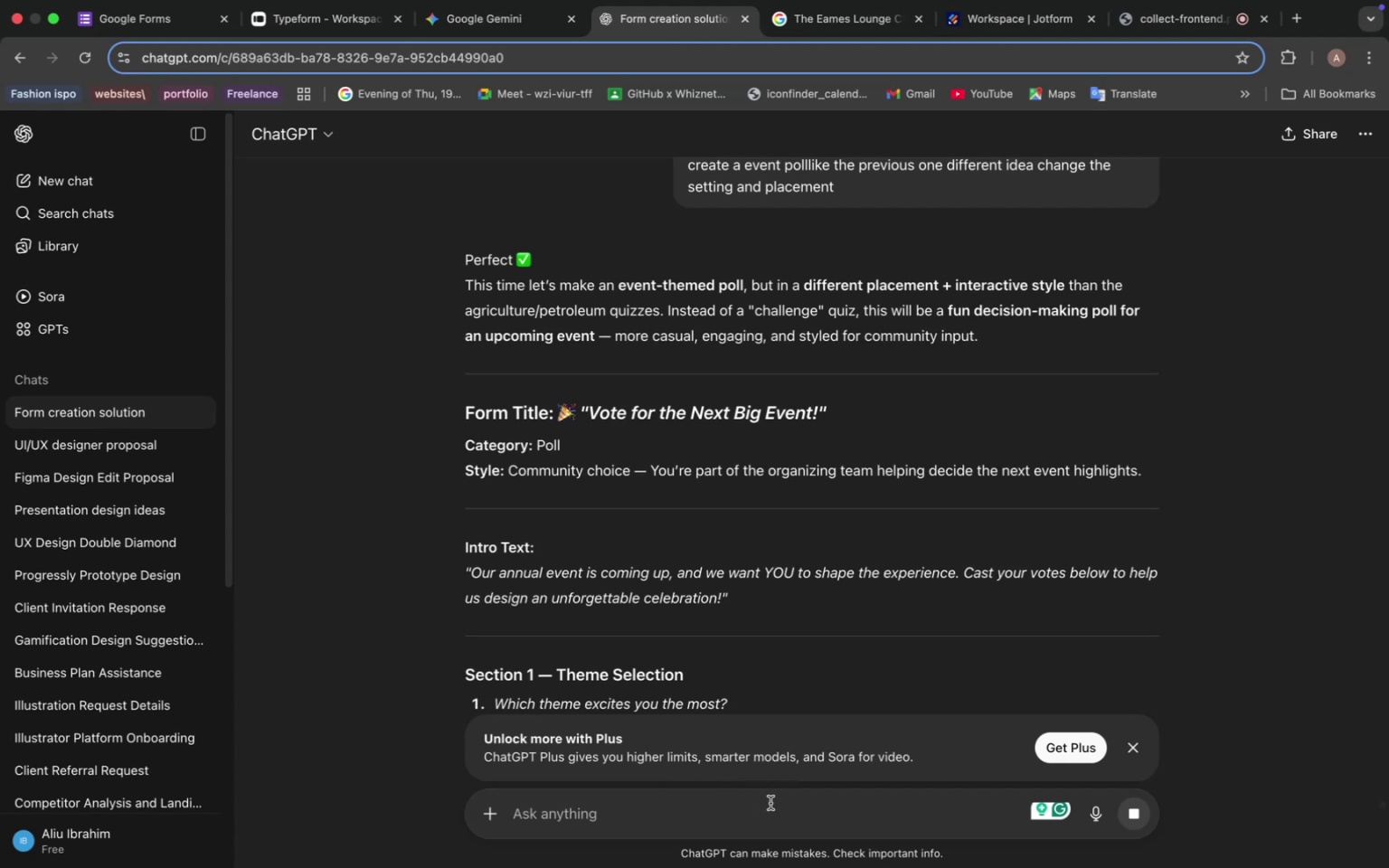 
wait(11.12)
 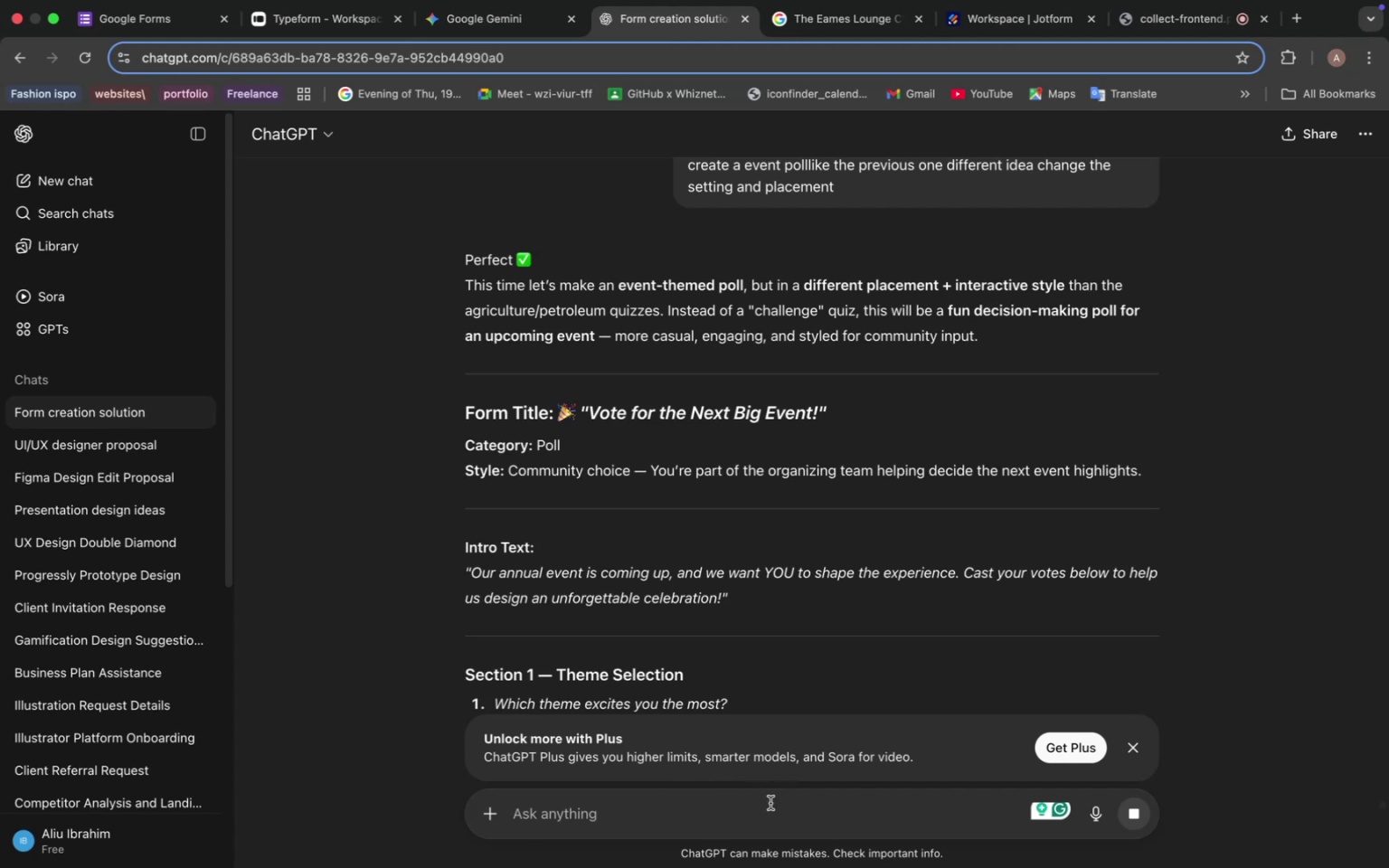 
left_click([484, 35])
 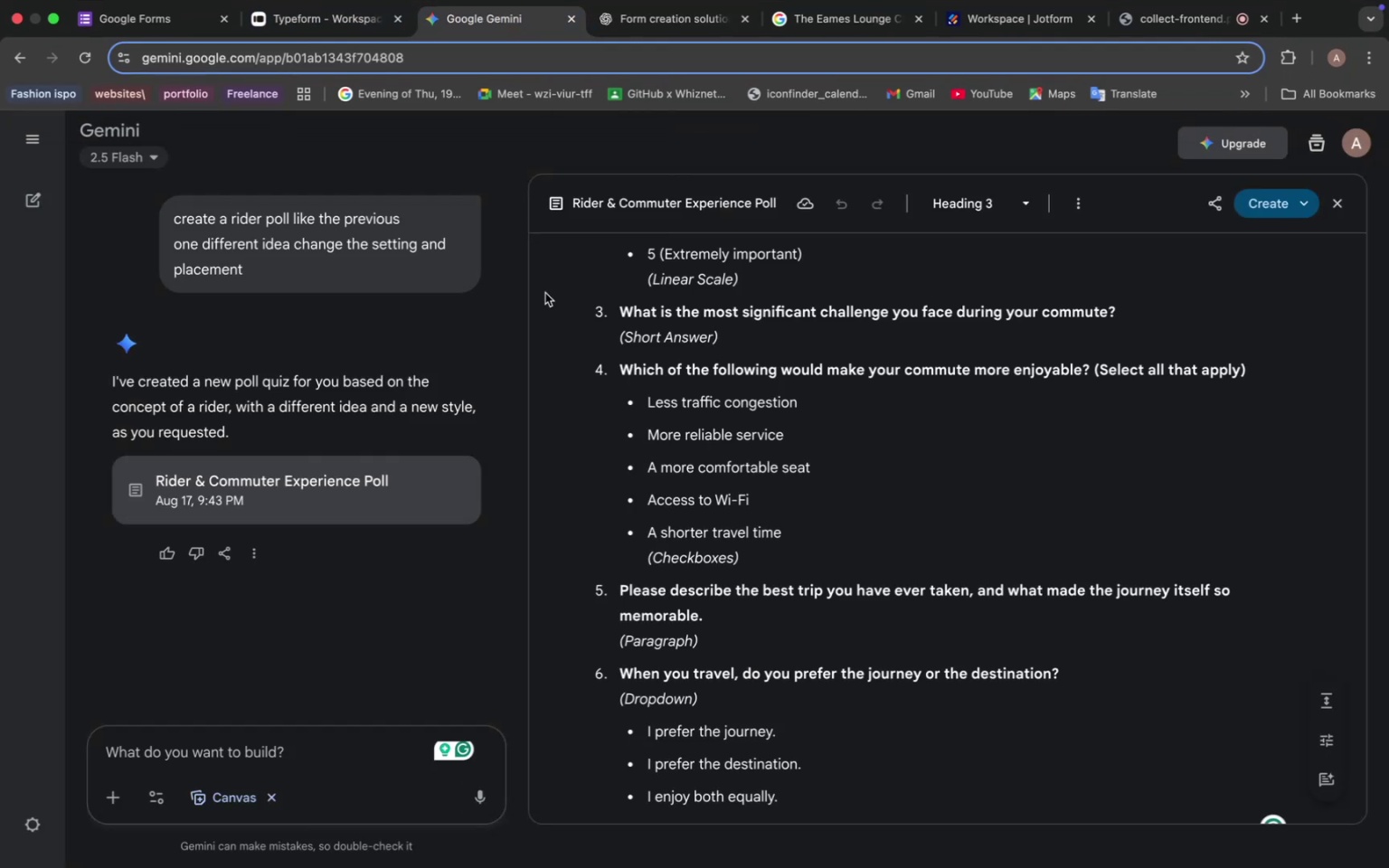 
scroll: coordinate [688, 300], scroll_direction: up, amount: 36.0
 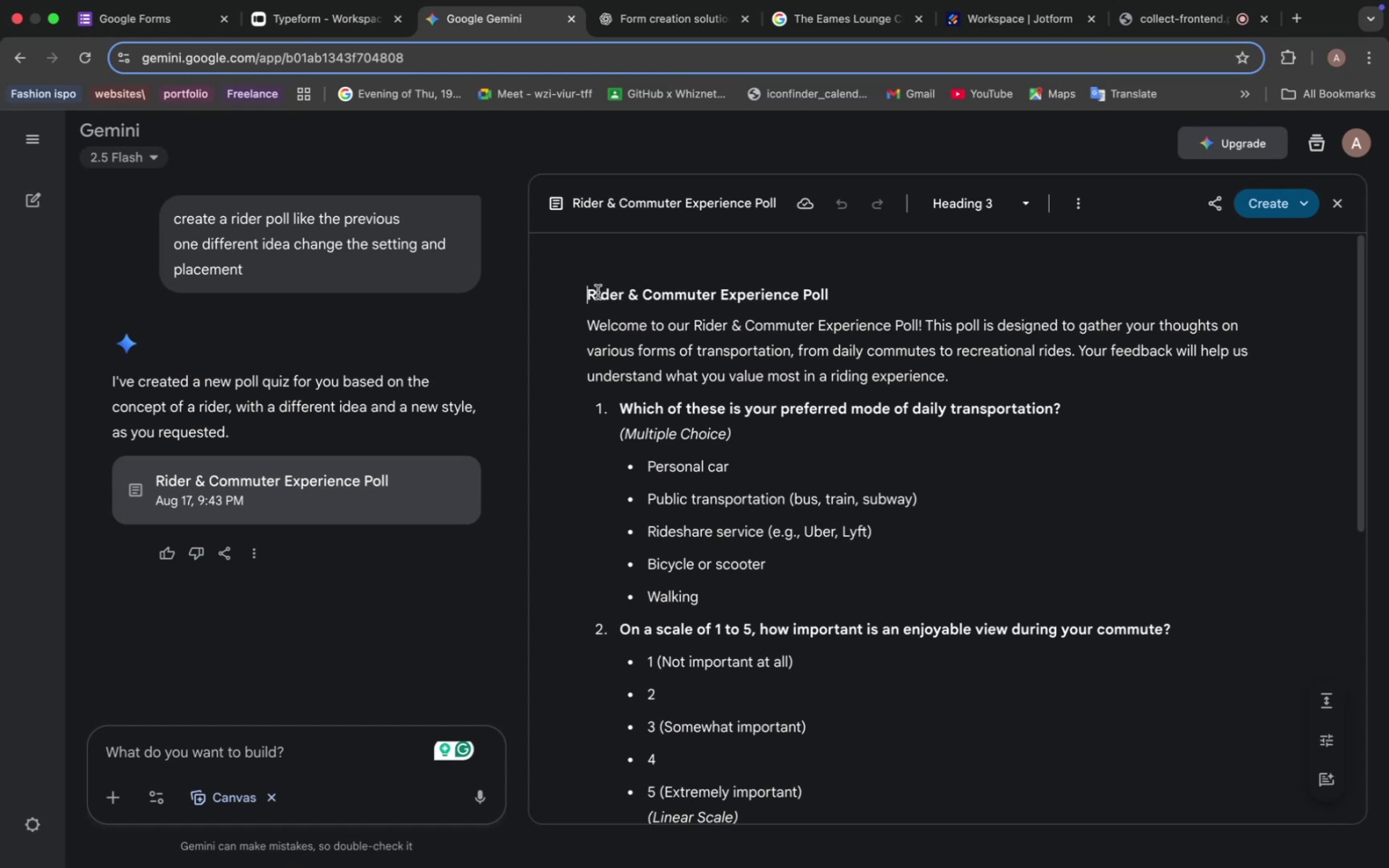 
left_click_drag(start_coordinate=[586, 294], to_coordinate=[796, 289])
 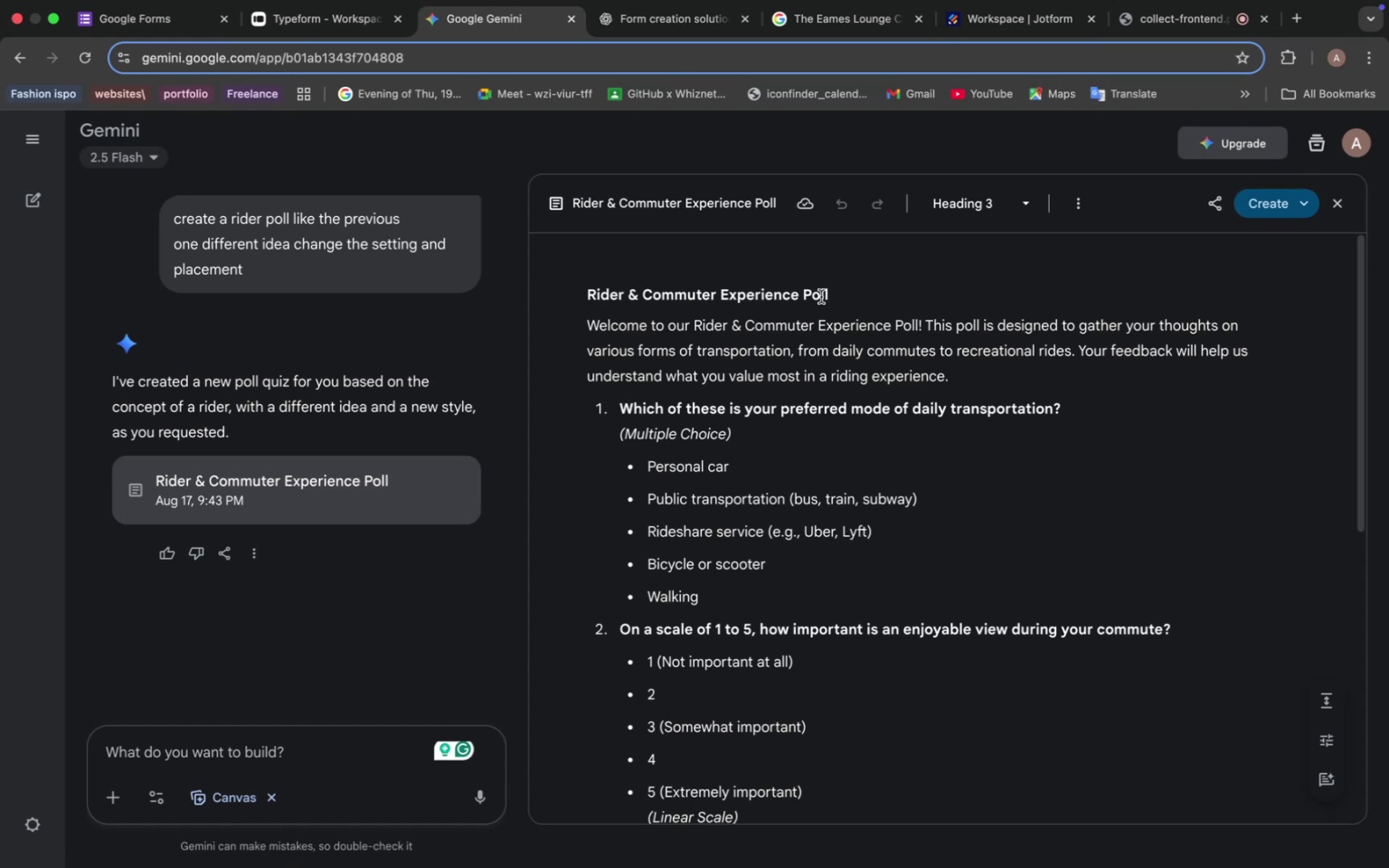 
left_click_drag(start_coordinate=[836, 297], to_coordinate=[560, 301])
 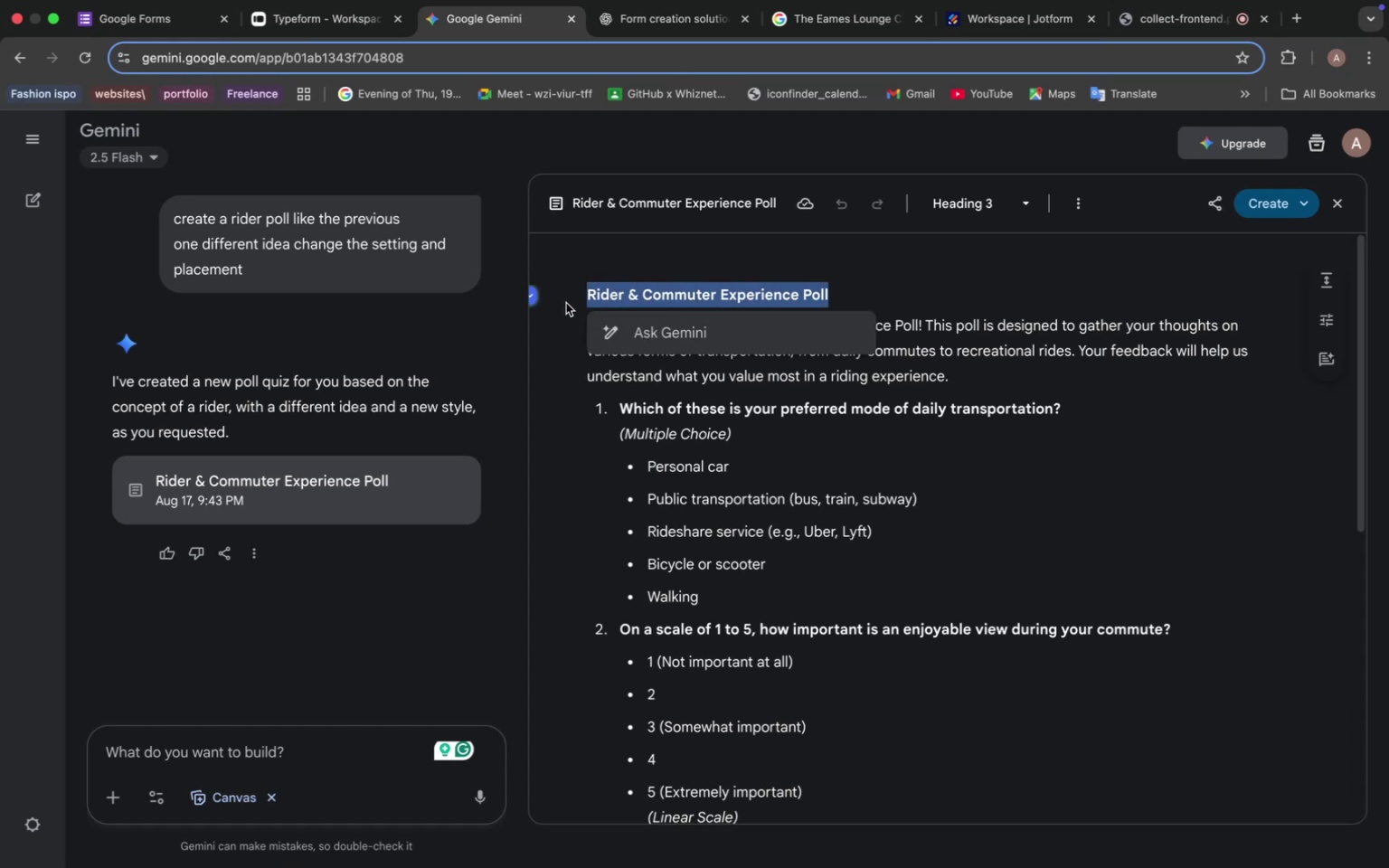 
key(Meta+C)
 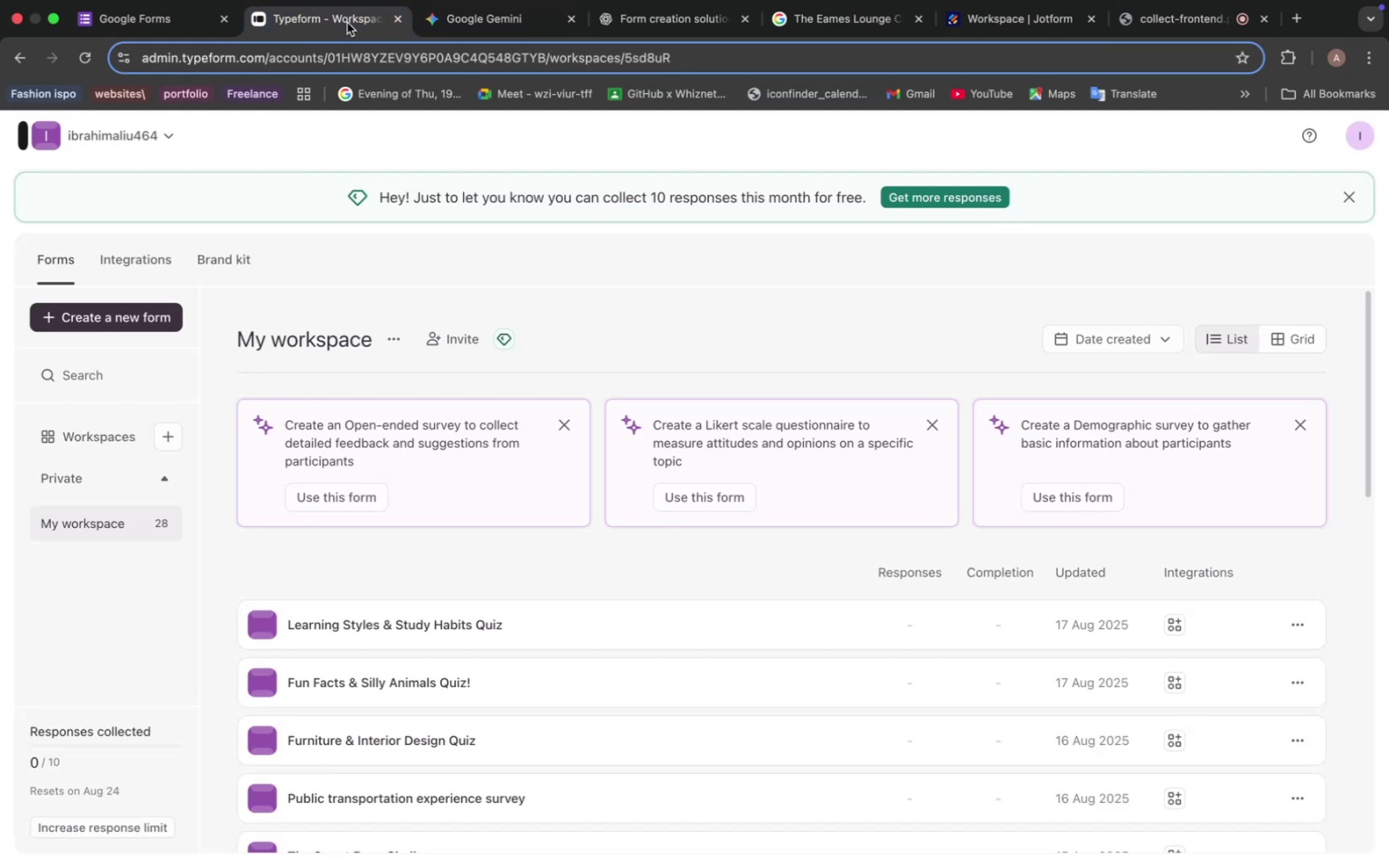 
scroll: coordinate [477, 467], scroll_direction: down, amount: 3.0
 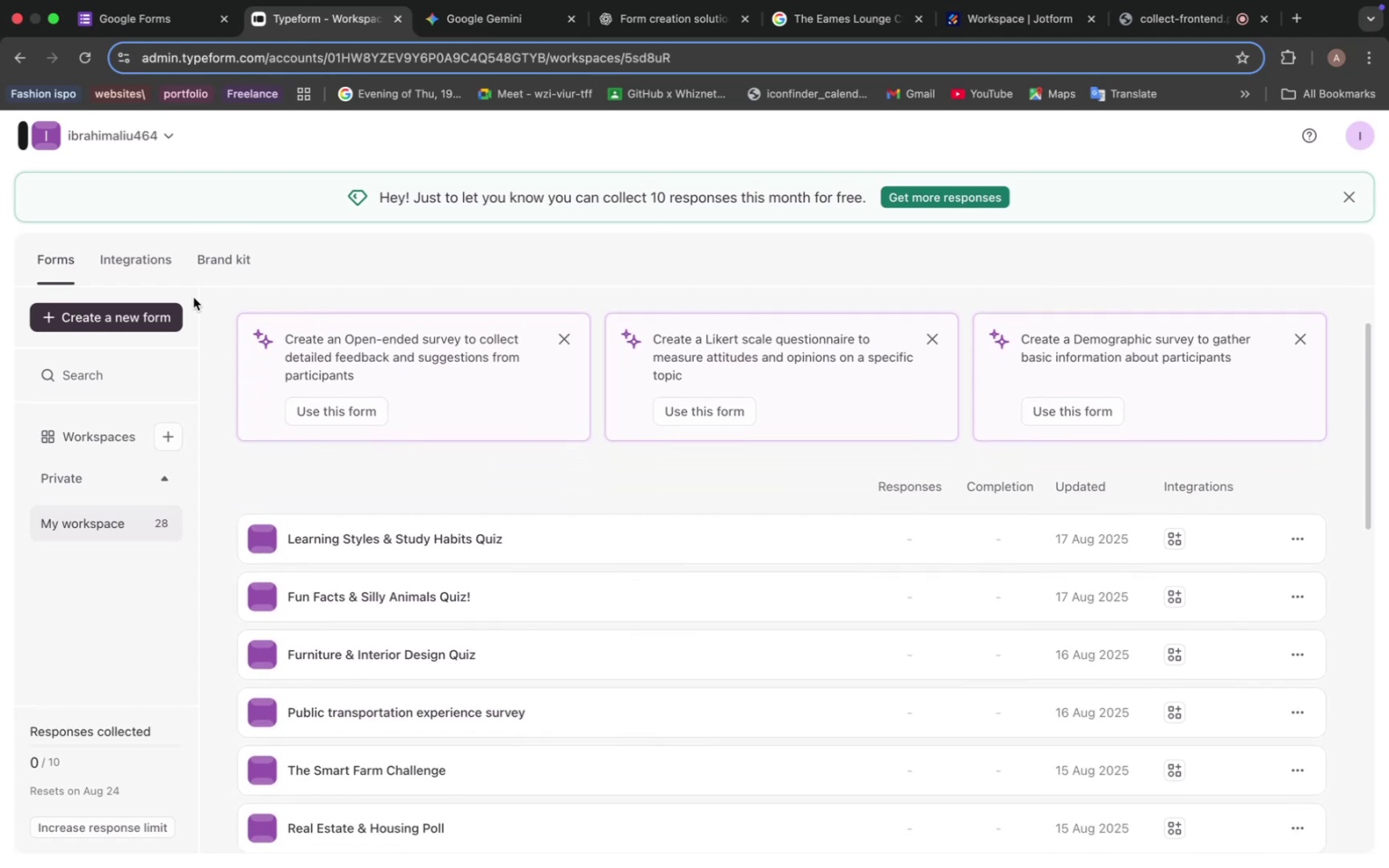 
left_click([165, 313])
 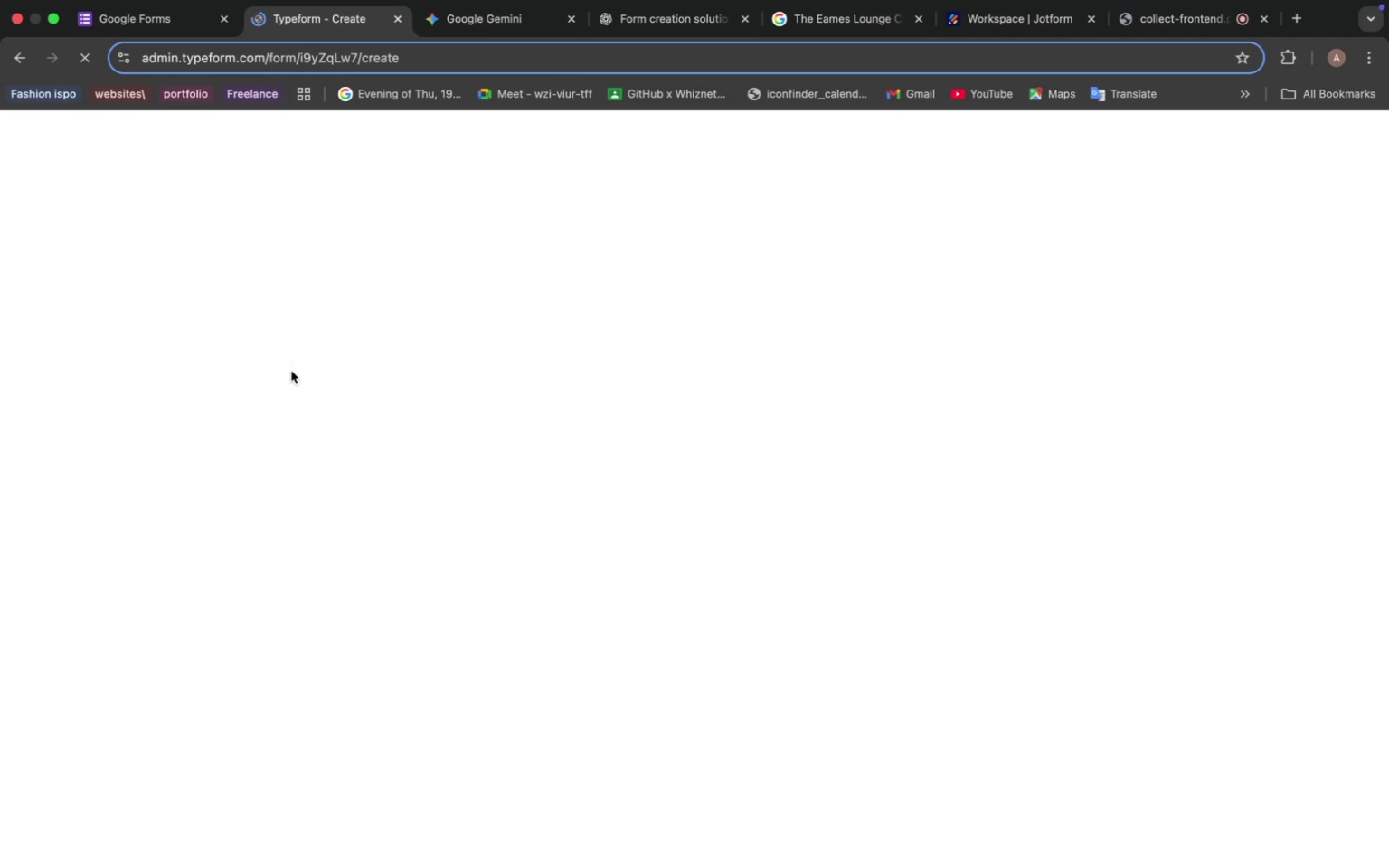 
wait(5.34)
 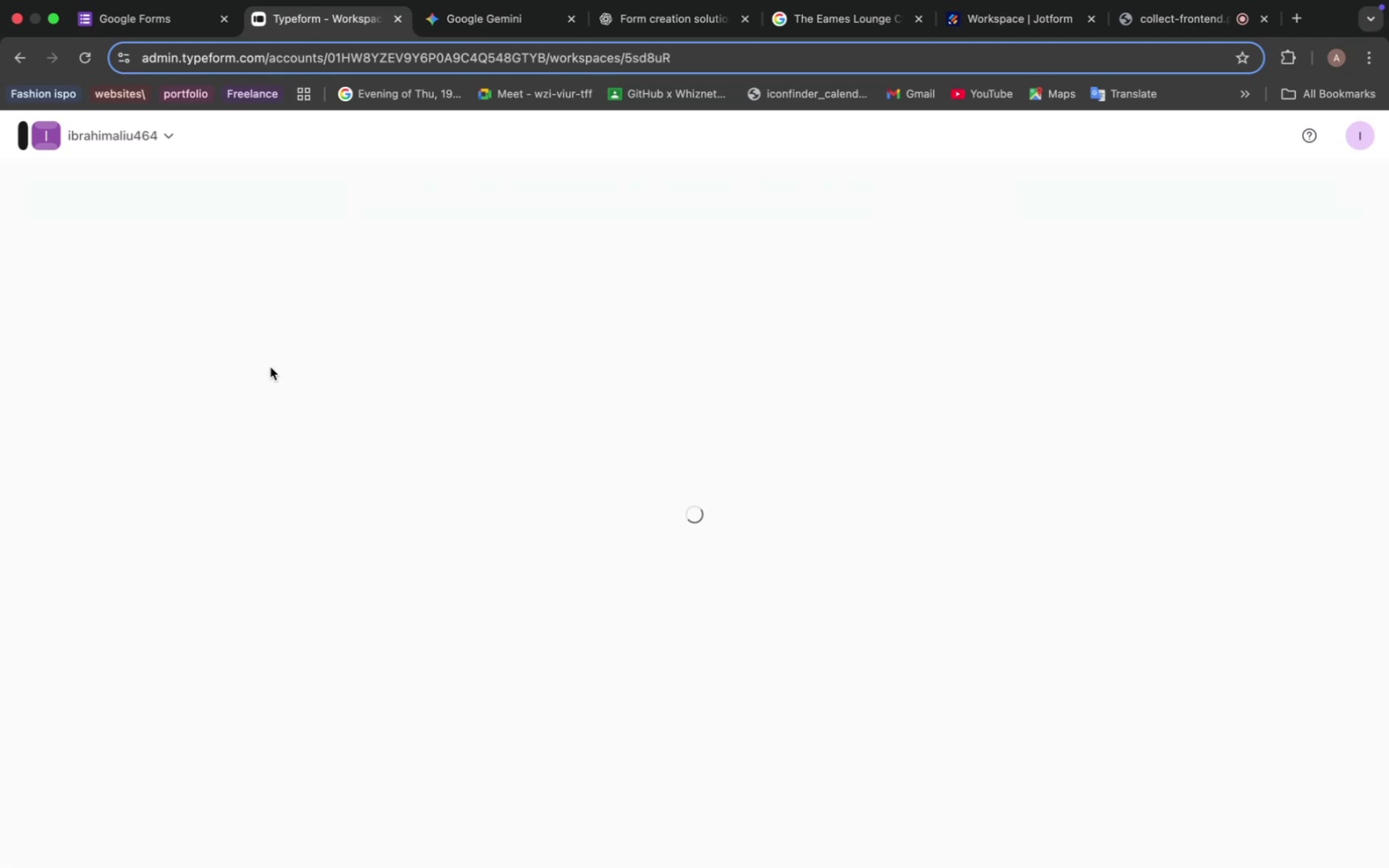 
left_click([422, 470])
 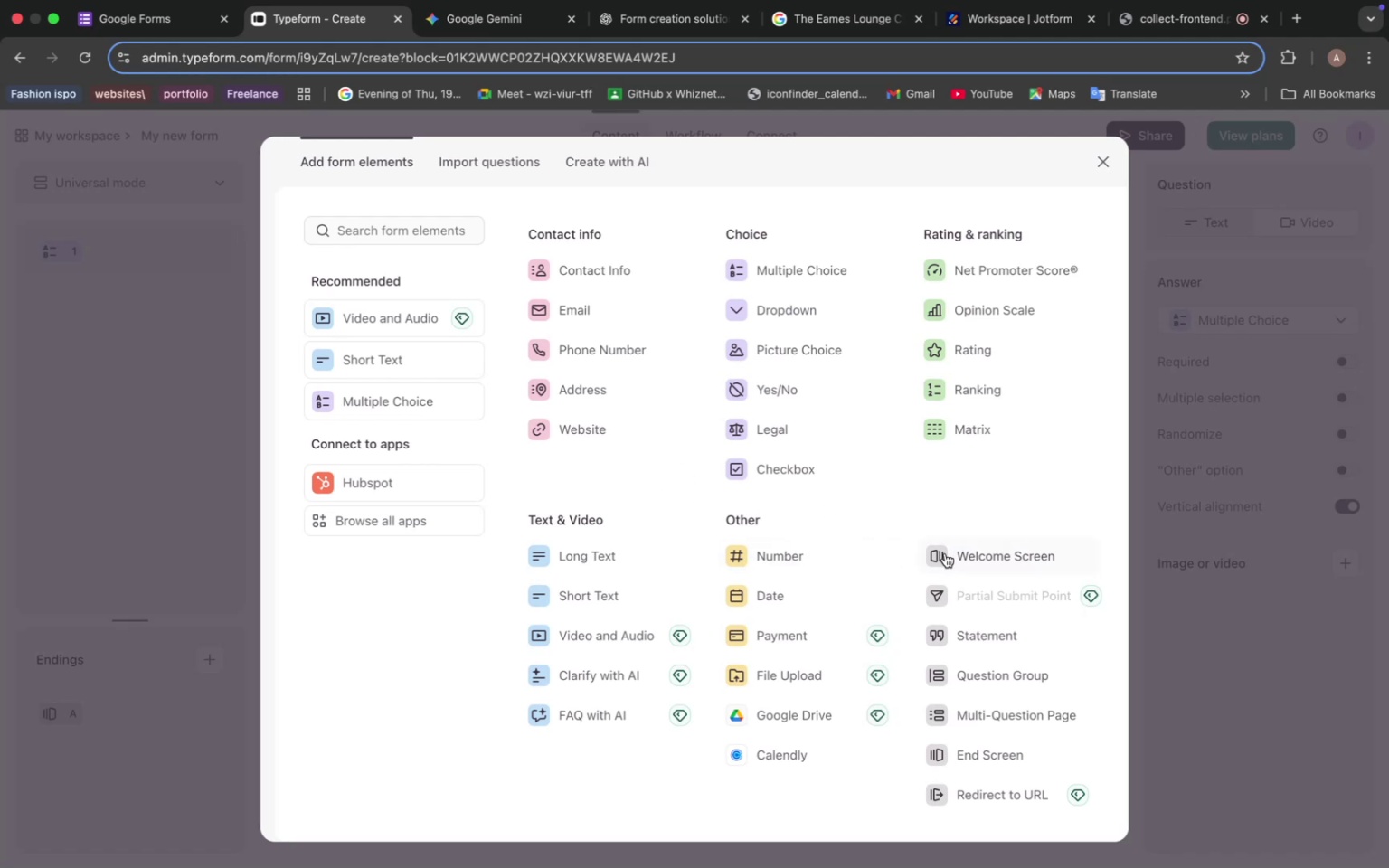 
wait(6.73)
 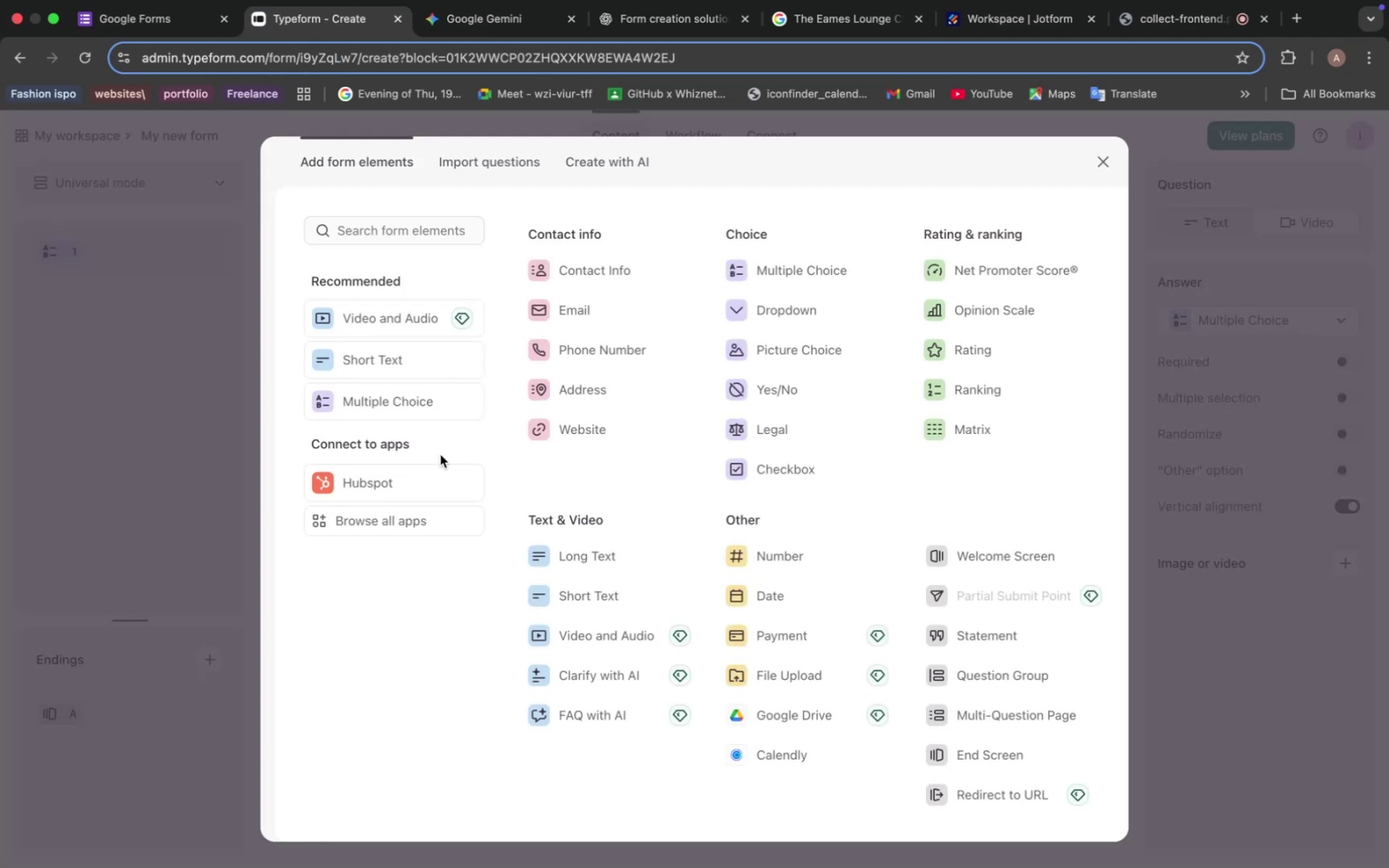 
left_click([661, 453])
 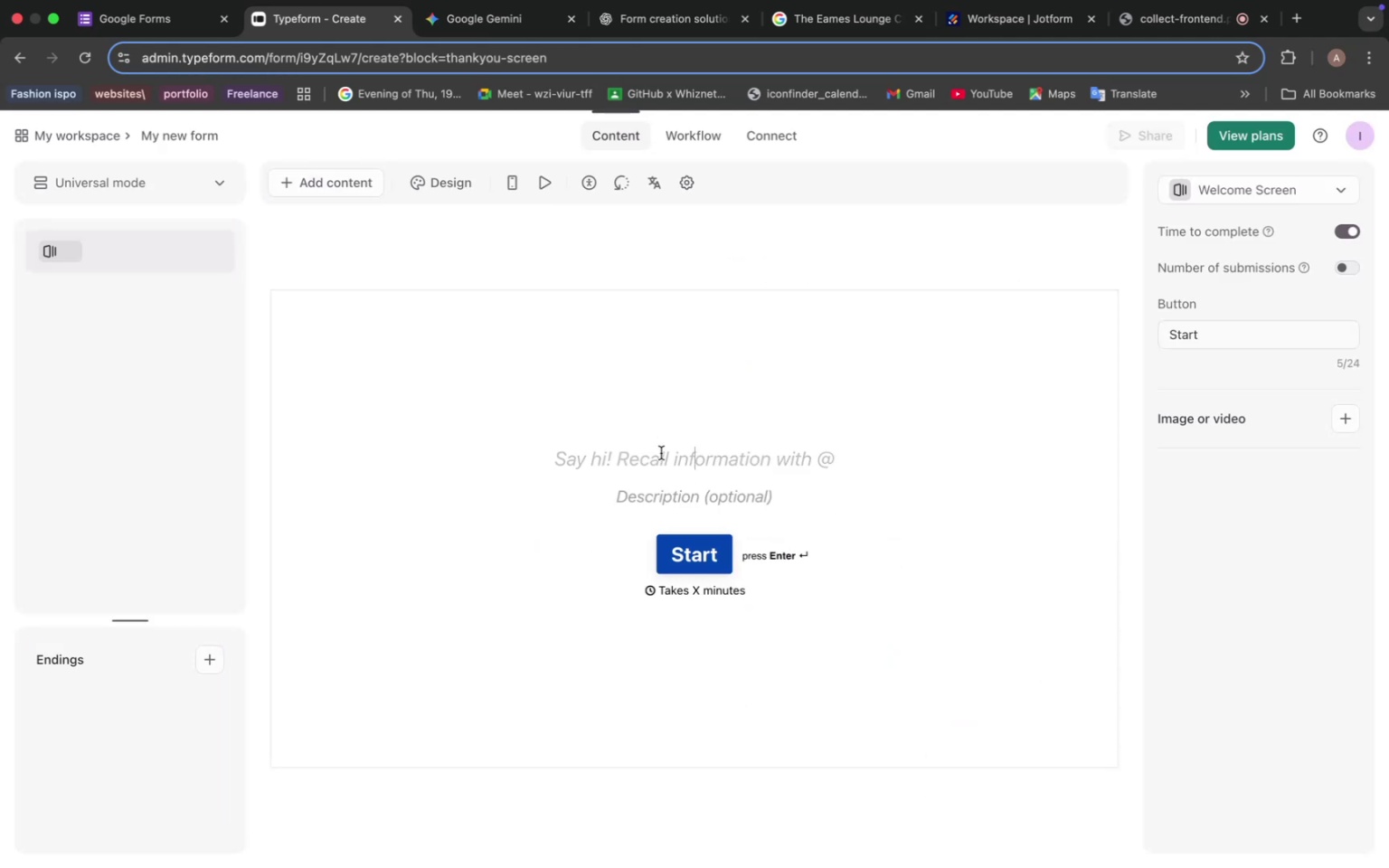 
key(Meta+V)
 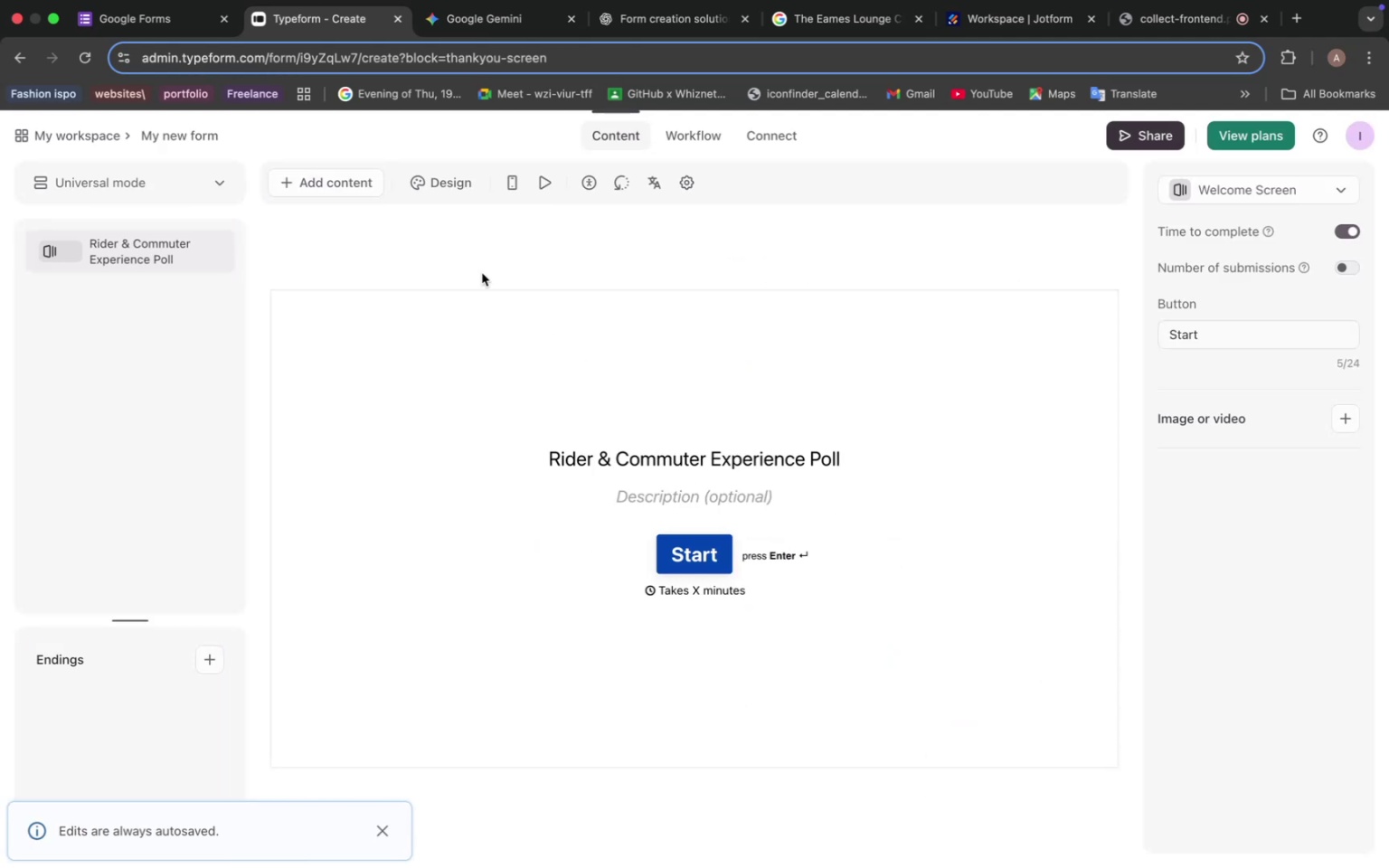 
left_click([433, 186])
 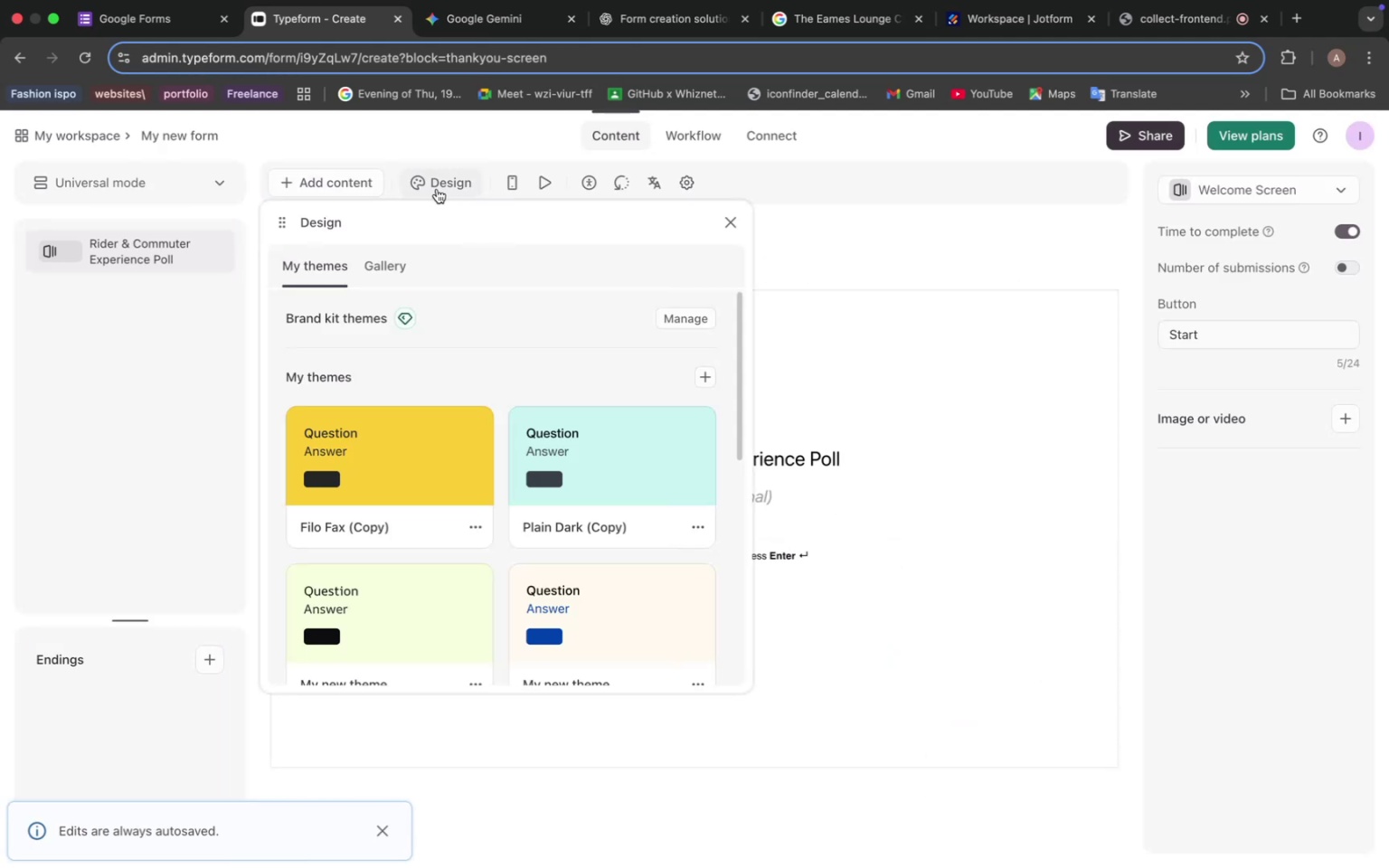 
scroll: coordinate [487, 553], scroll_direction: down, amount: 21.0
 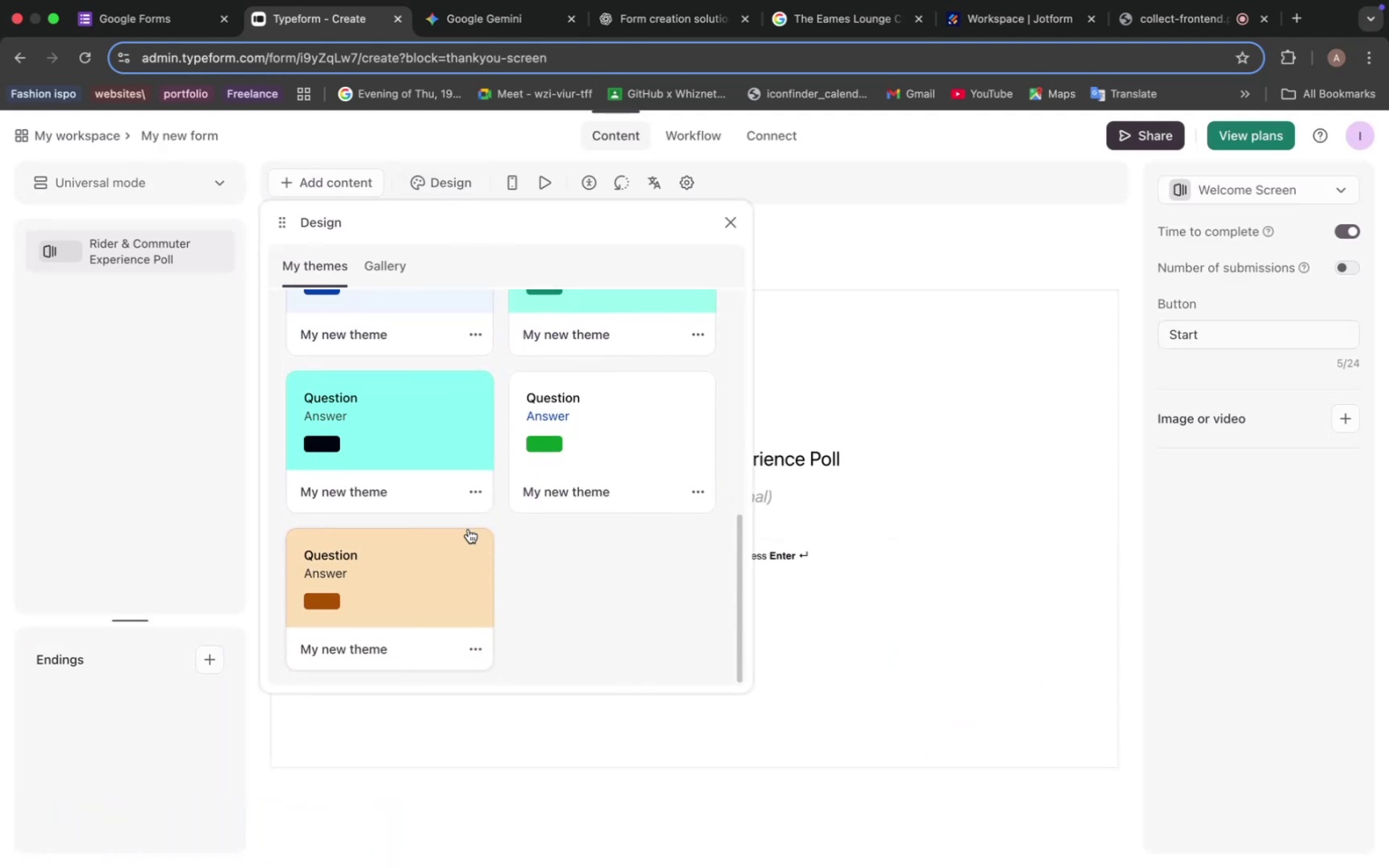 
left_click([431, 470])
 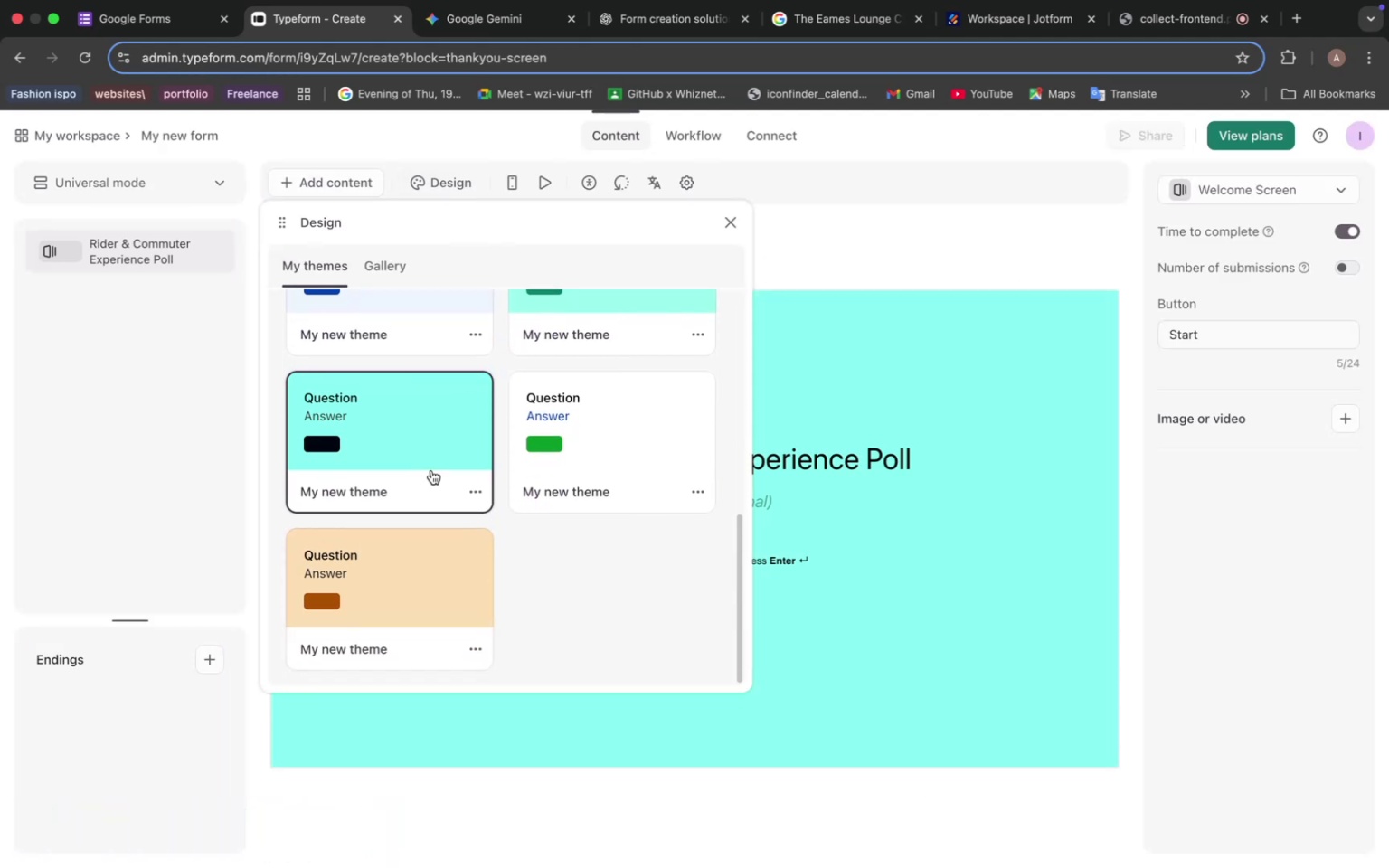 
left_click([850, 514])
 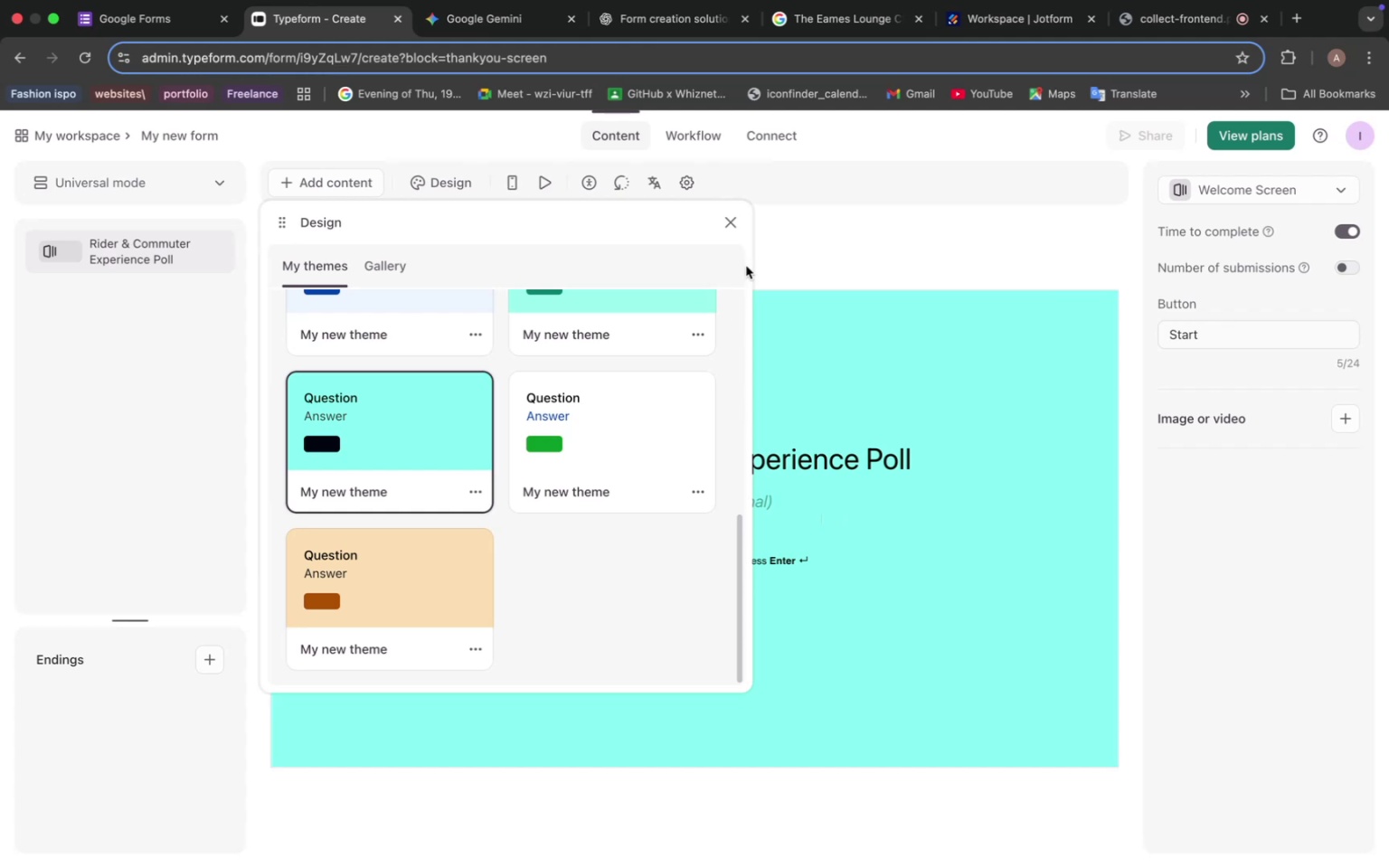 
left_click([726, 214])
 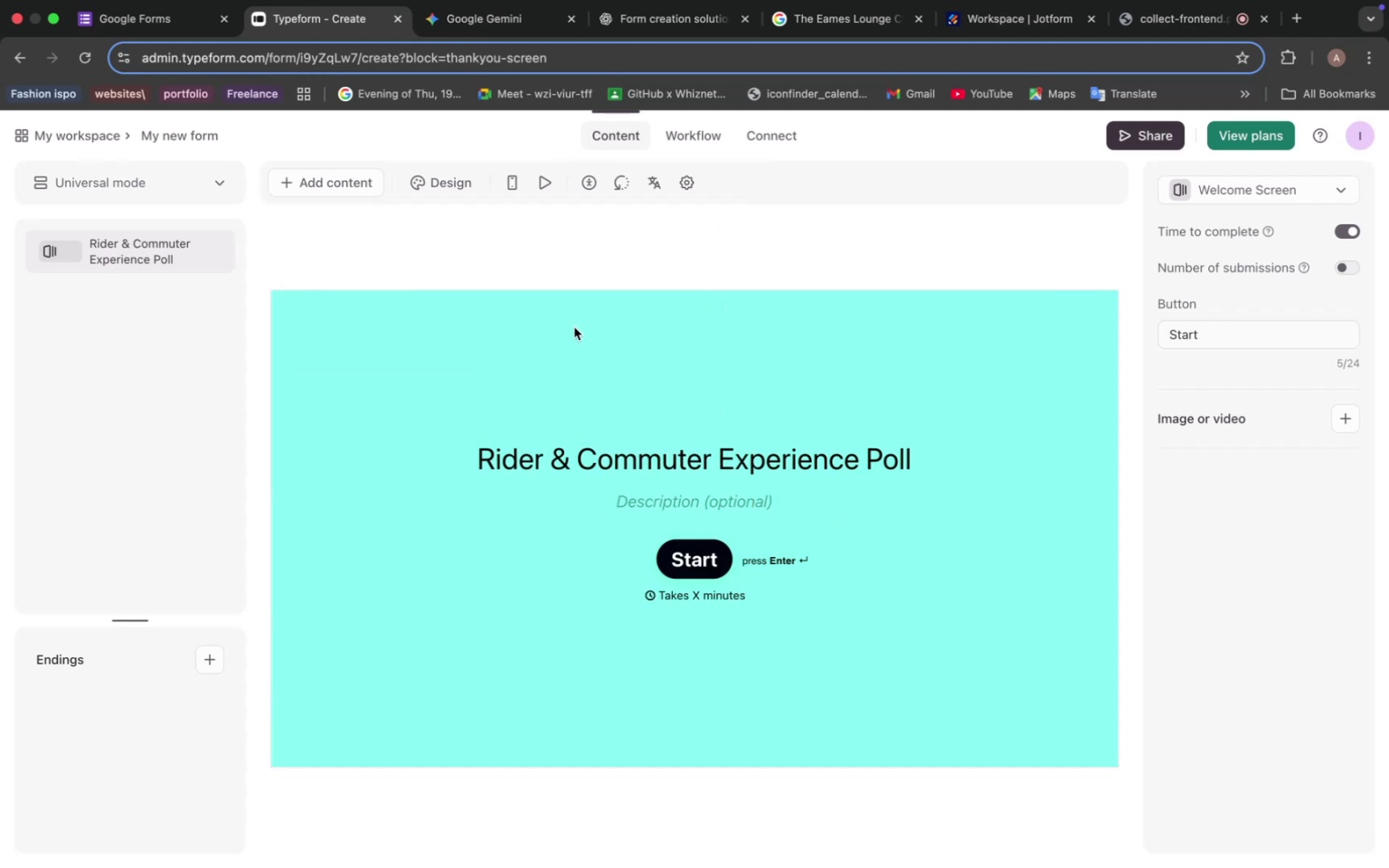 
wait(13.63)
 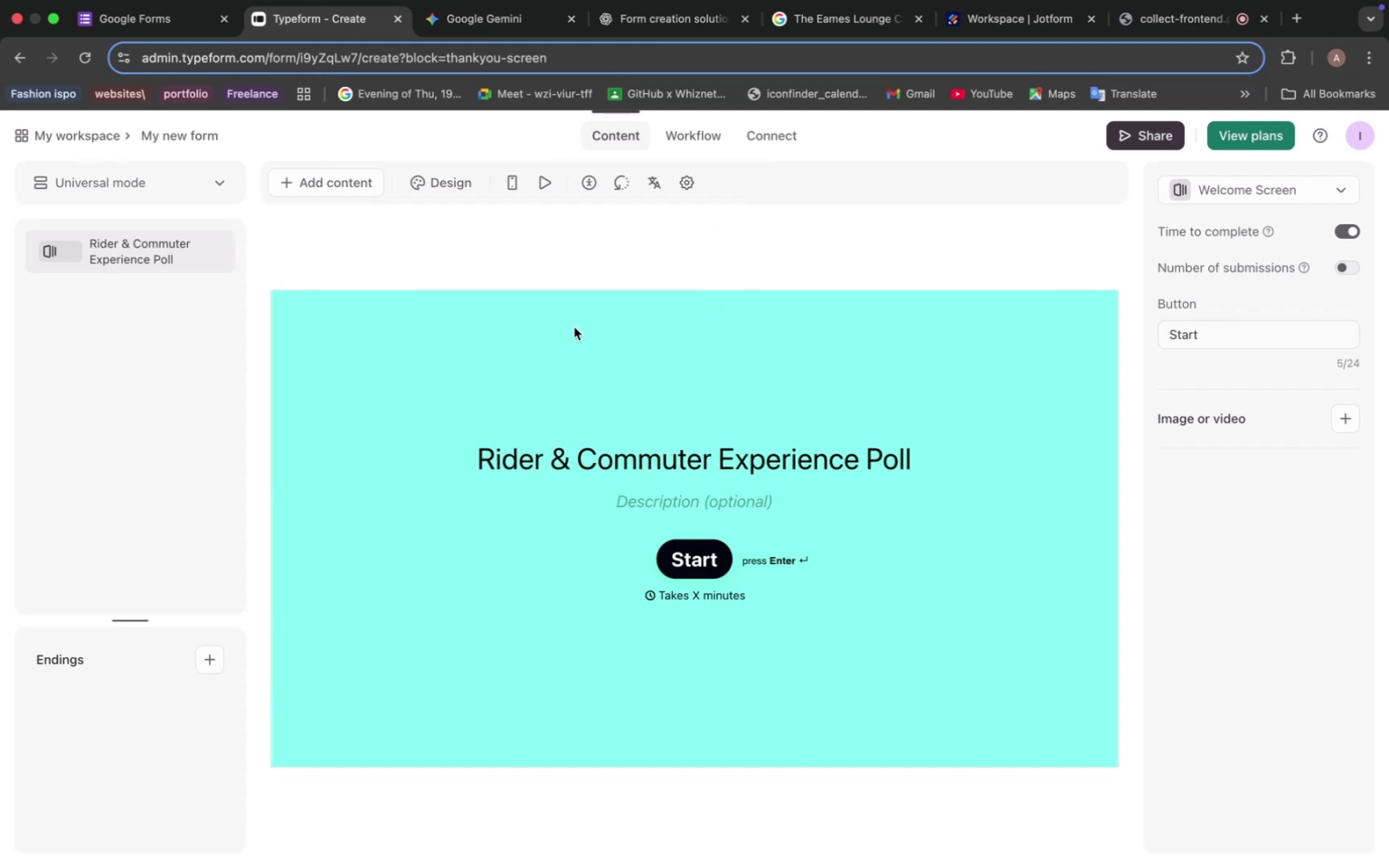 
scroll: coordinate [535, 228], scroll_direction: up, amount: 2.0
 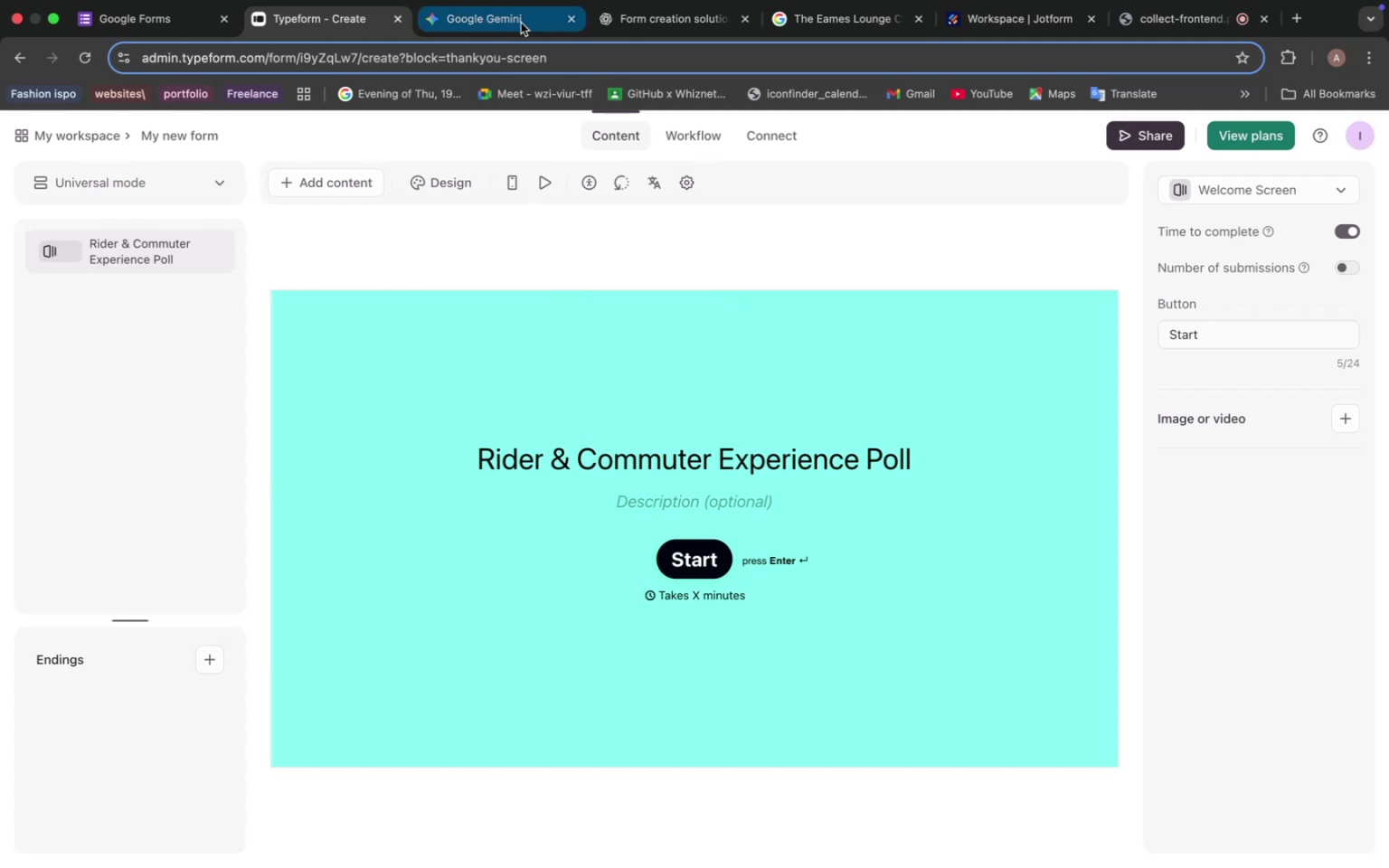 
left_click([483, 17])
 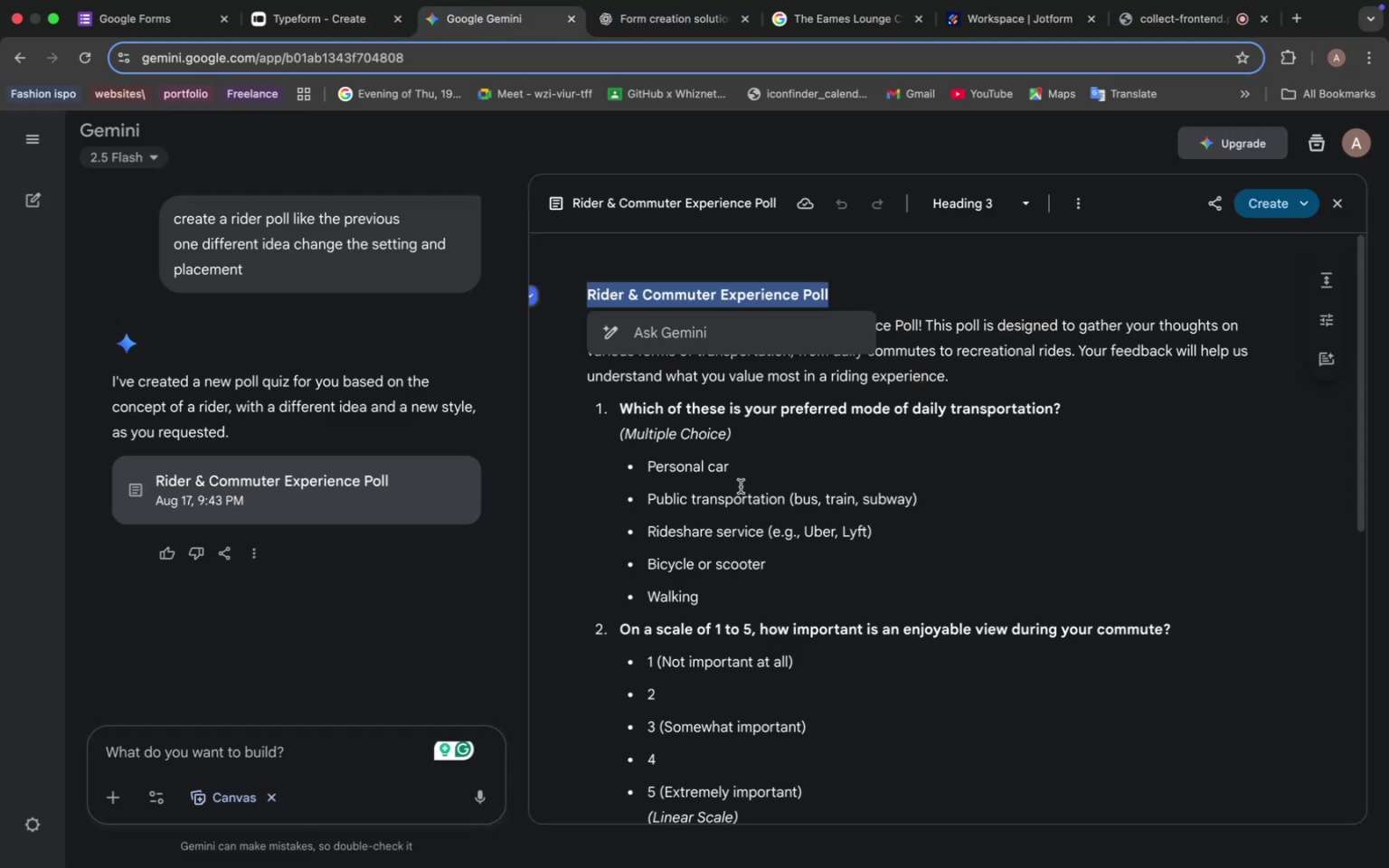 
left_click([842, 386])
 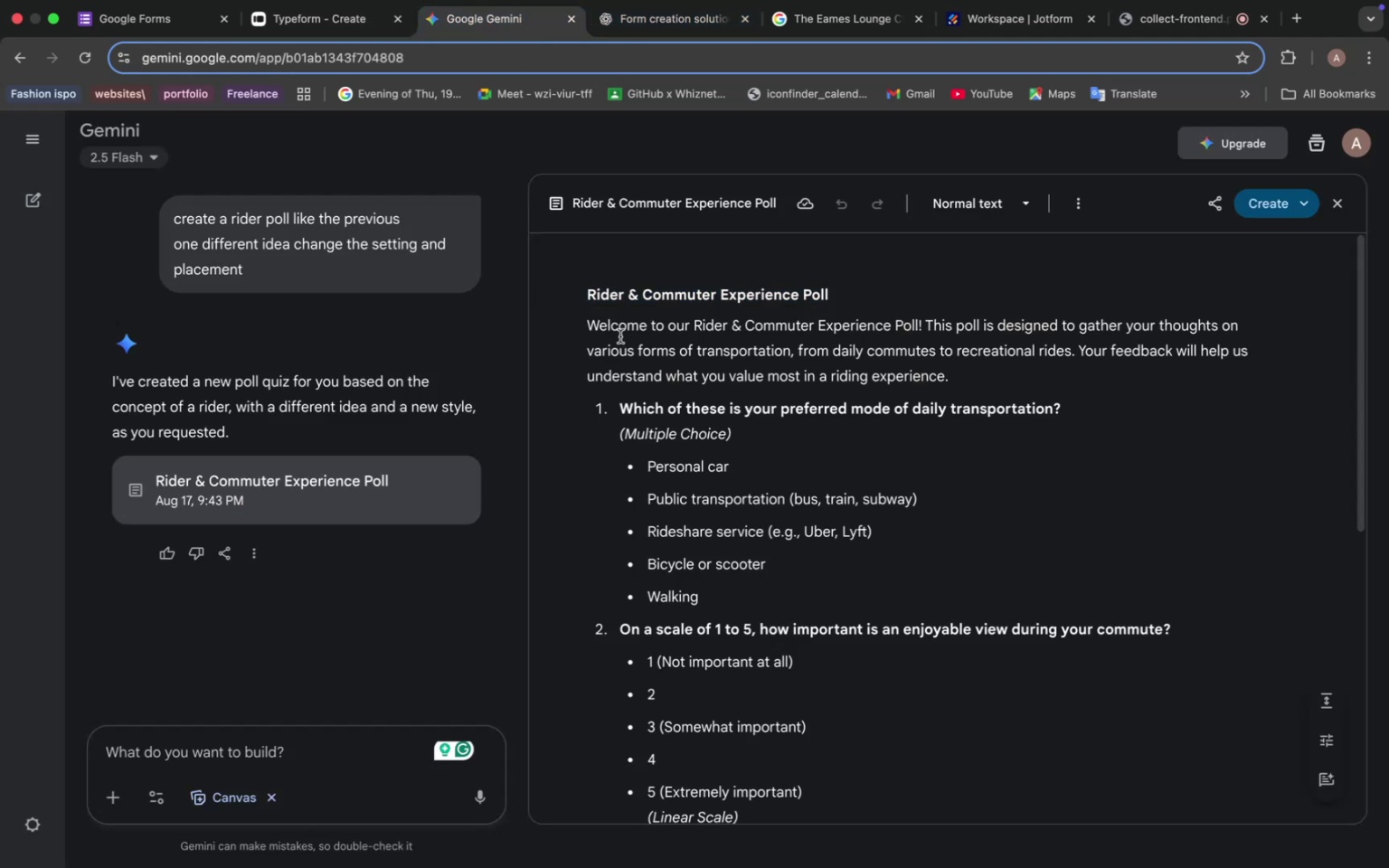 
left_click_drag(start_coordinate=[583, 324], to_coordinate=[807, 357])
 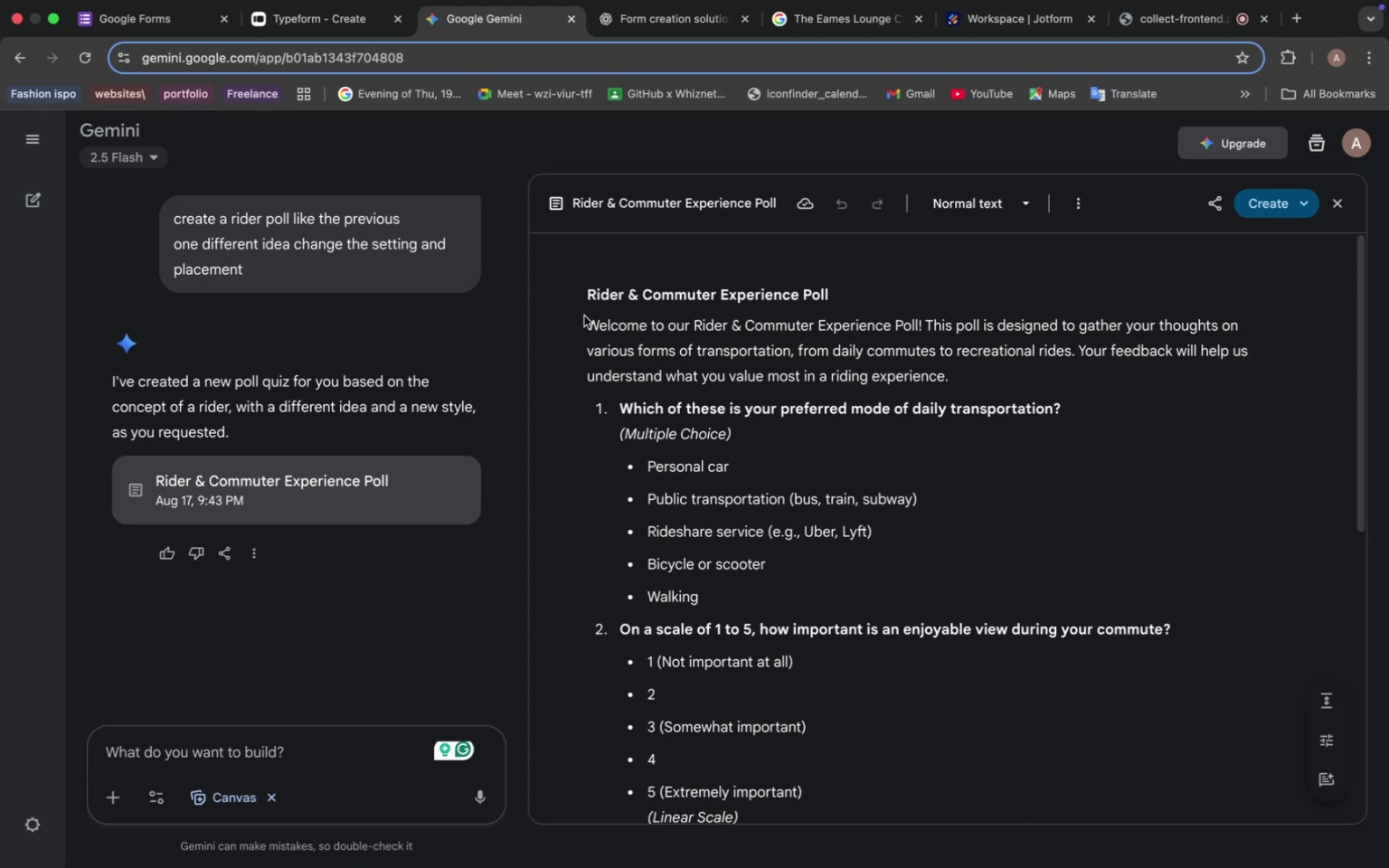 
left_click_drag(start_coordinate=[591, 323], to_coordinate=[966, 379])
 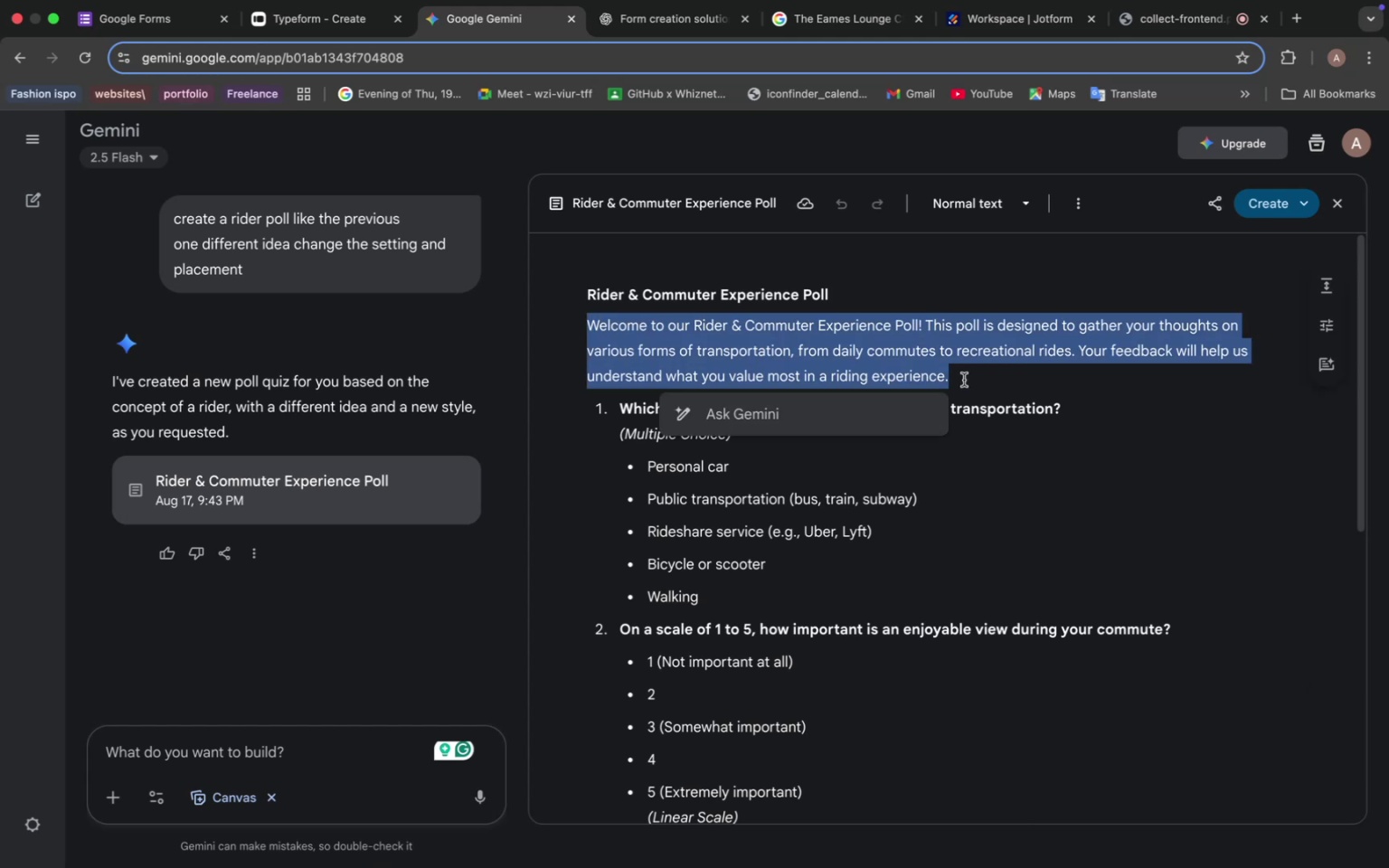 
key(Meta+C)
 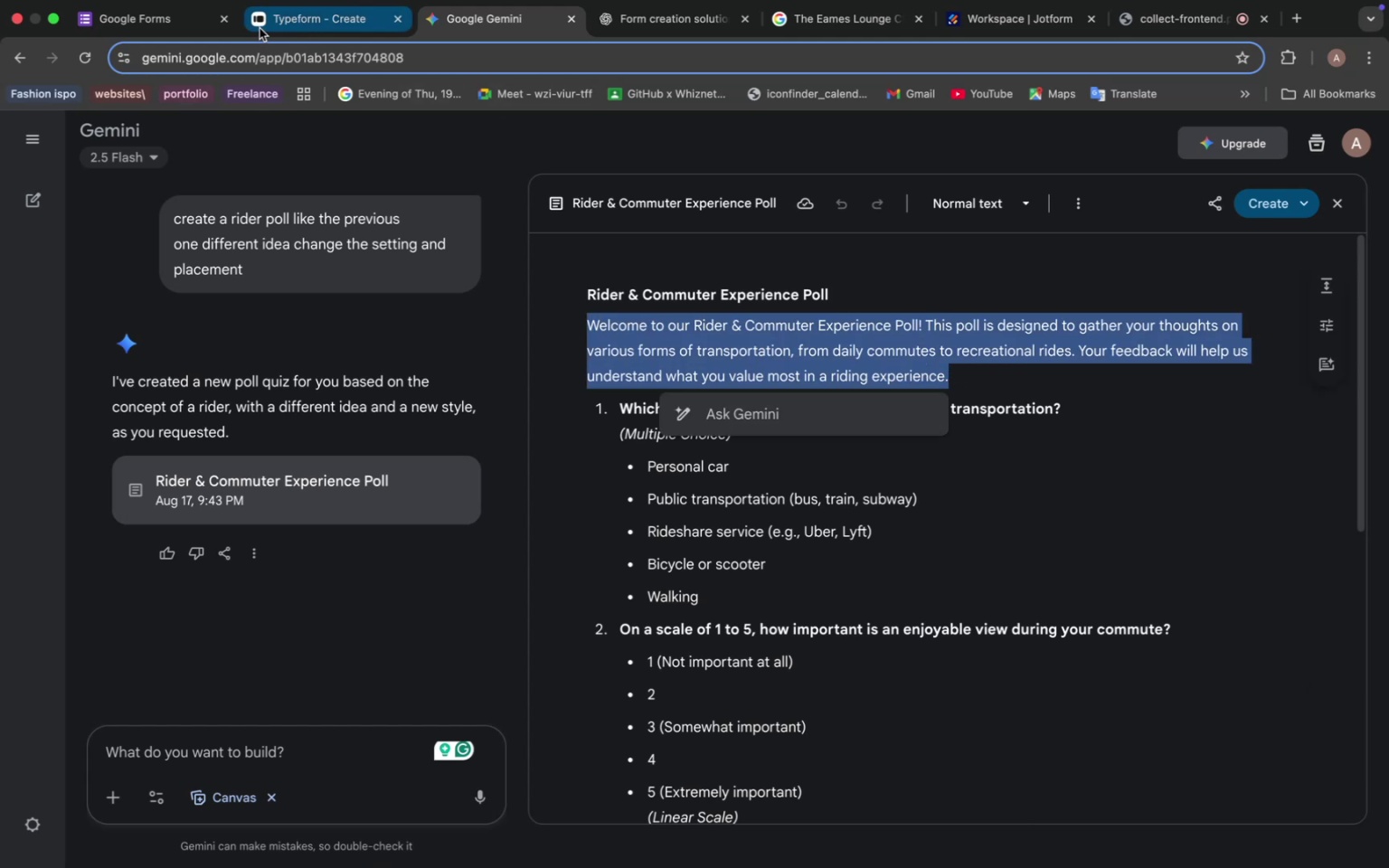 
left_click([294, 21])
 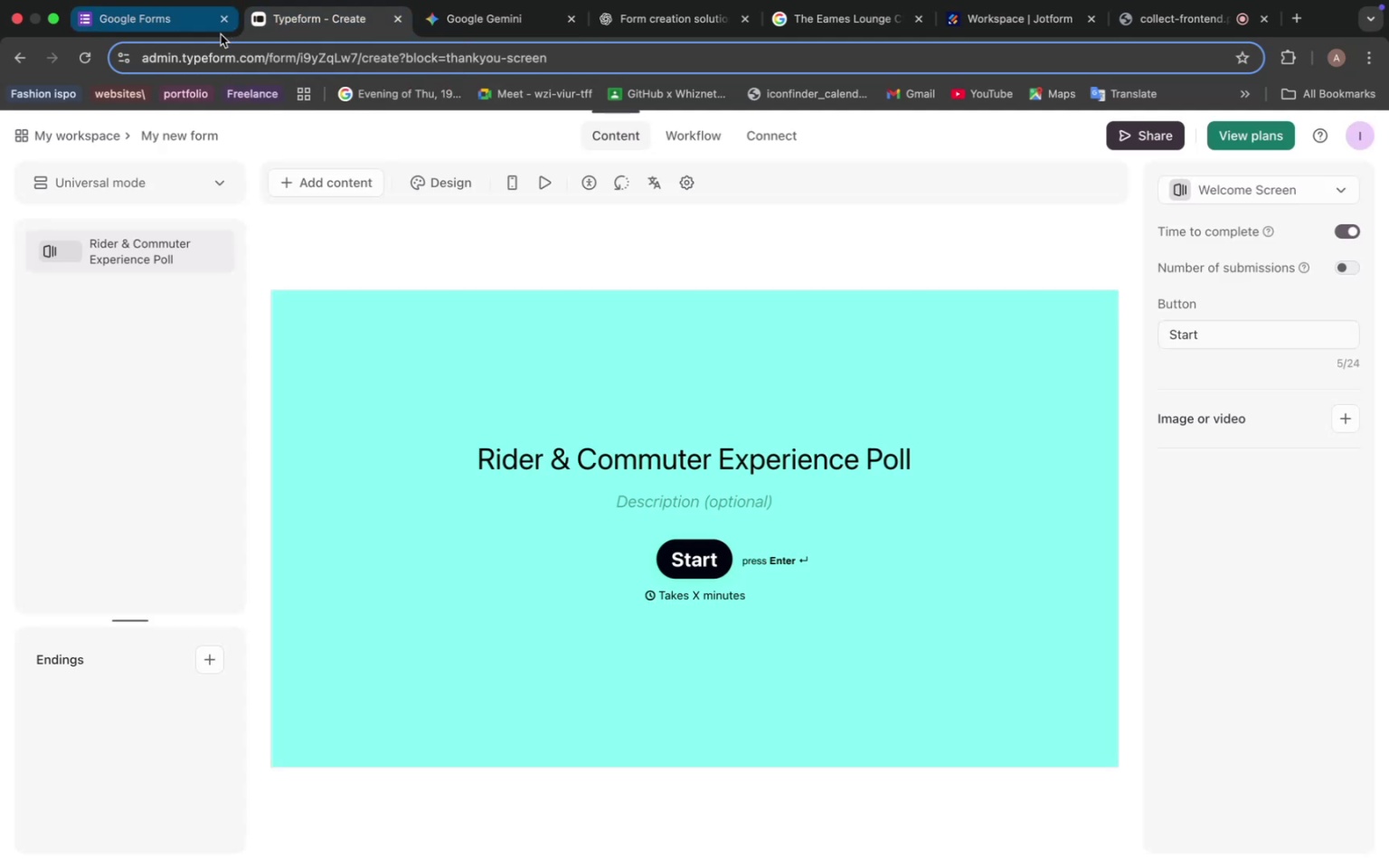 
left_click([148, 27])
 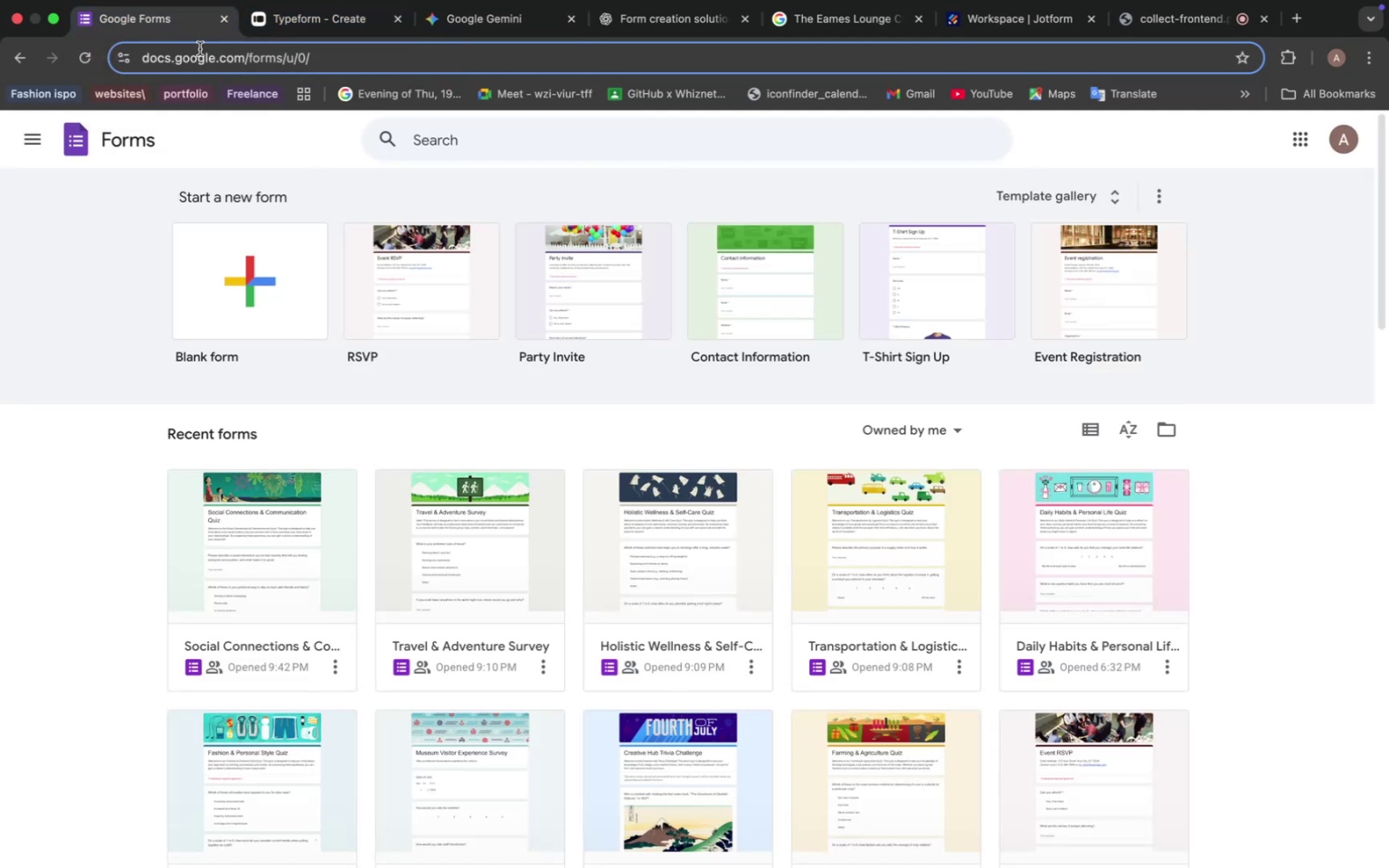 
left_click([317, 20])
 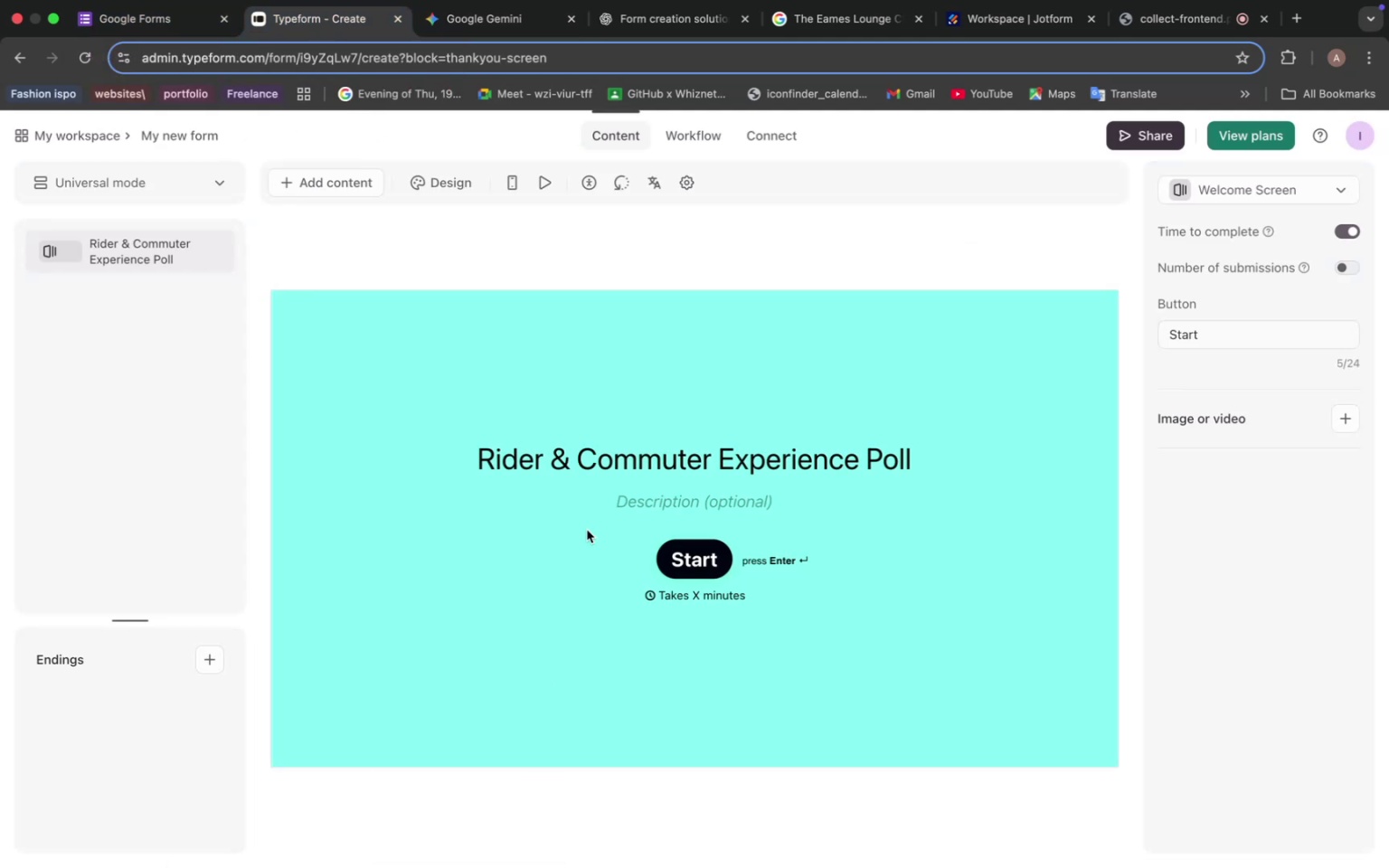 
left_click([662, 500])
 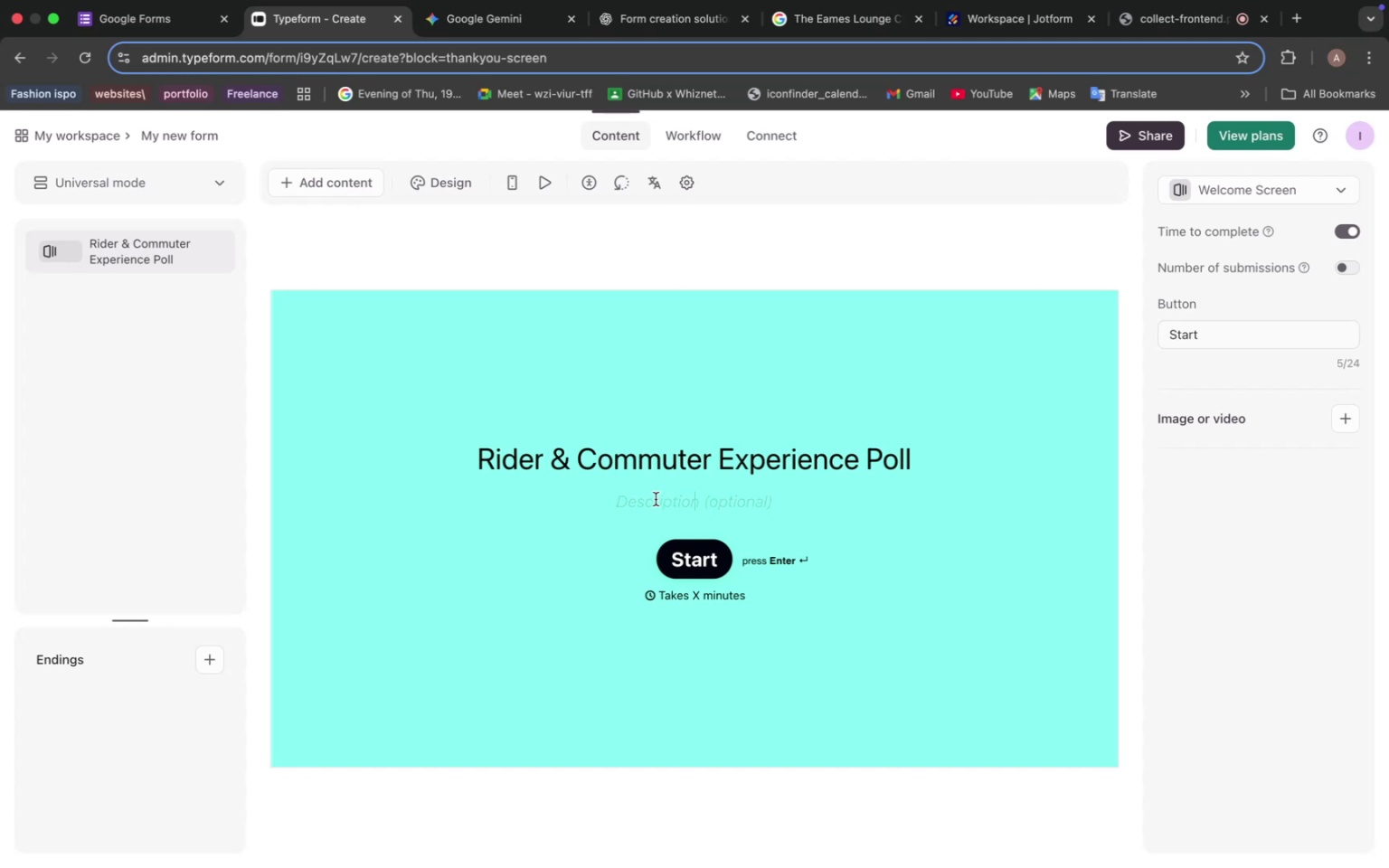 
key(Meta+V)
 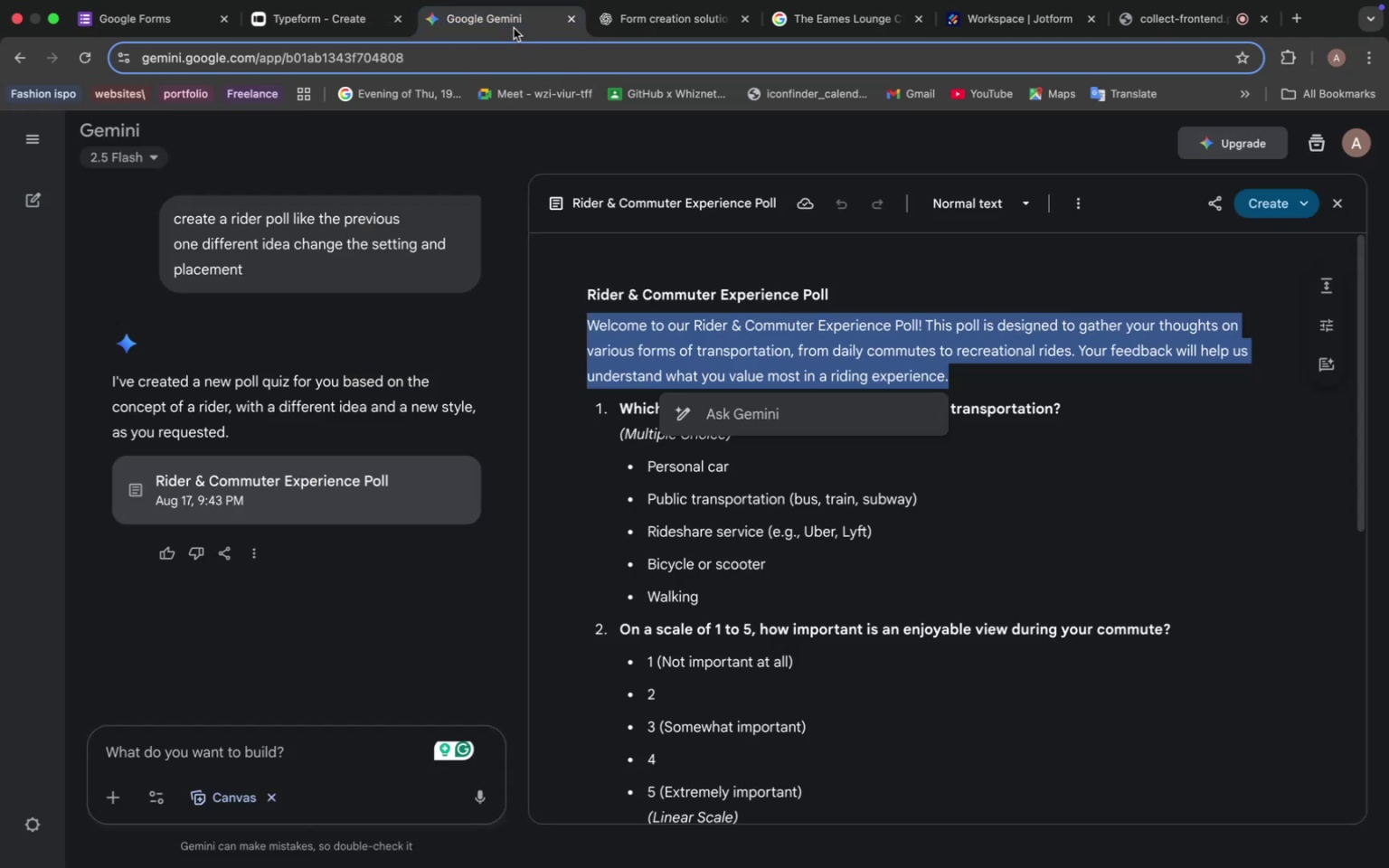 
left_click([666, 477])
 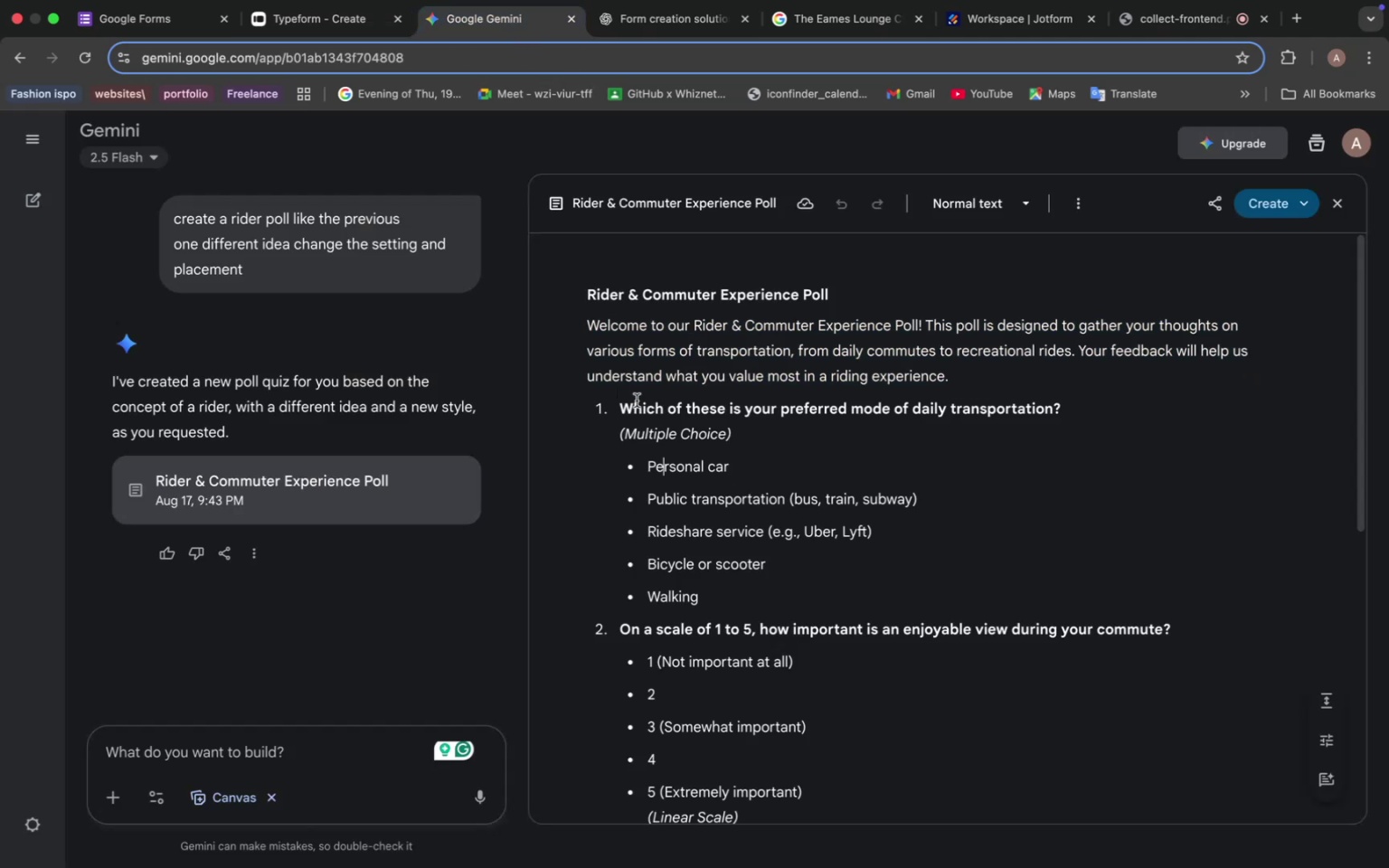 
left_click_drag(start_coordinate=[619, 408], to_coordinate=[1066, 398])
 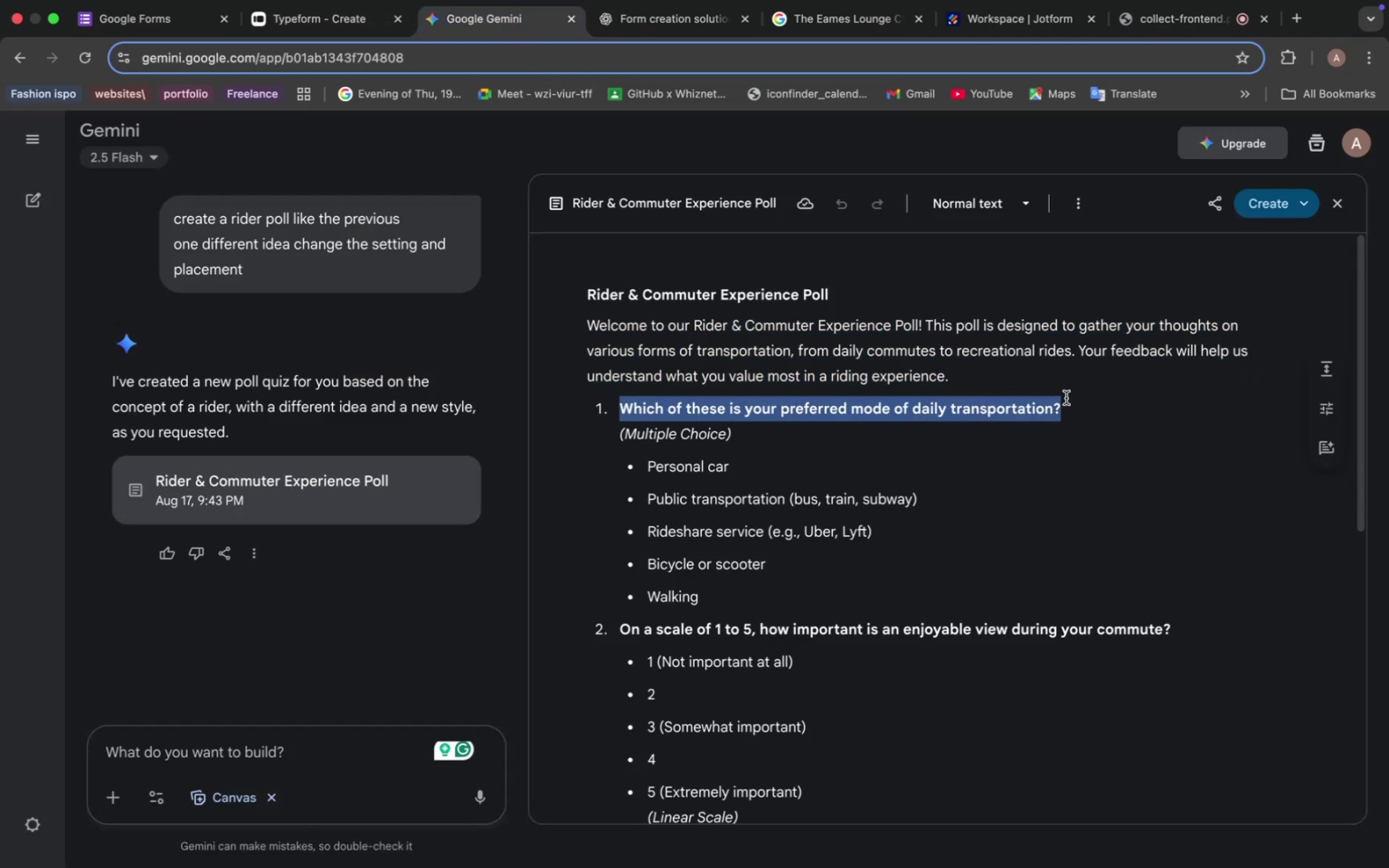 
key(Meta+C)
 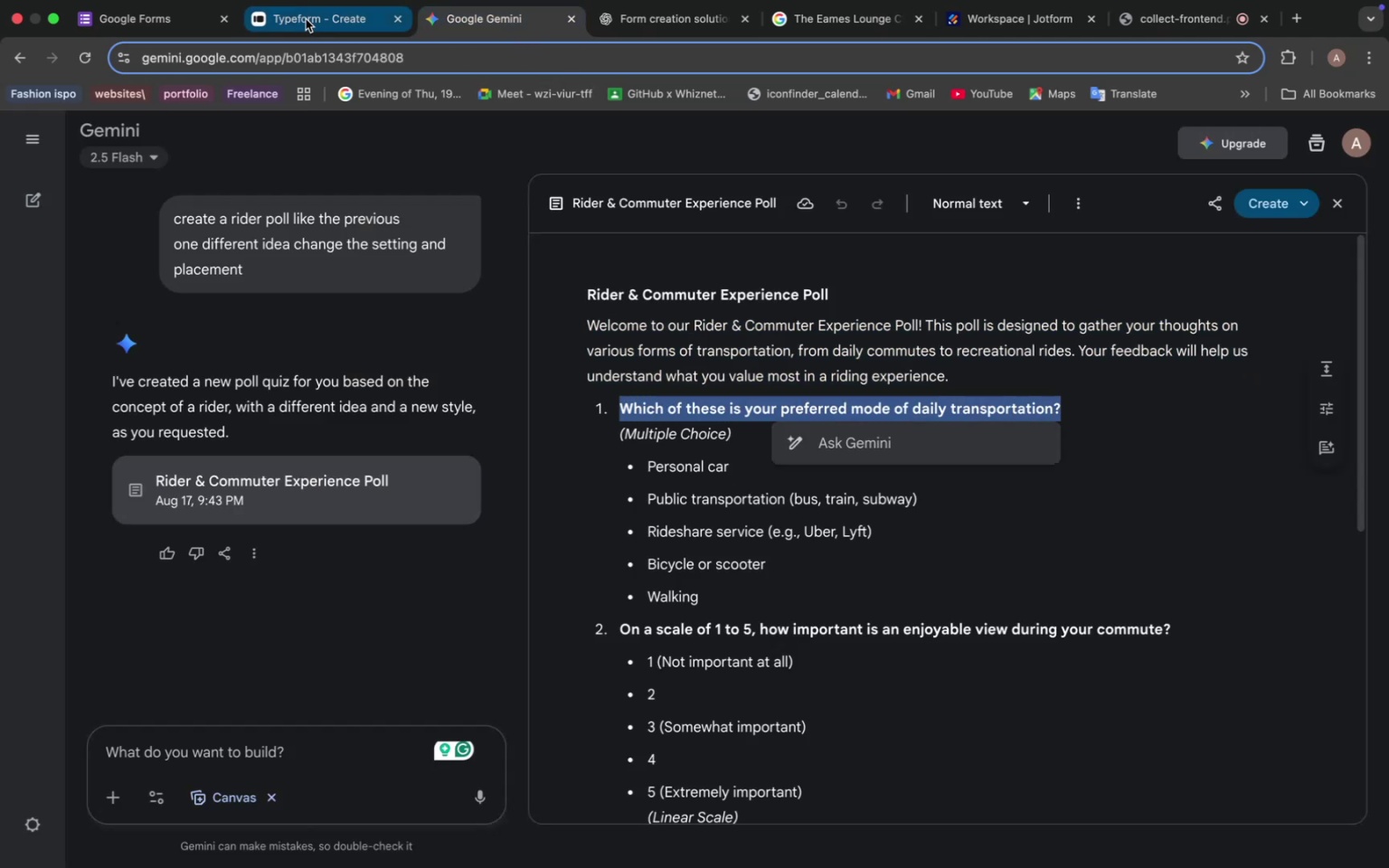 
left_click([274, 19])
 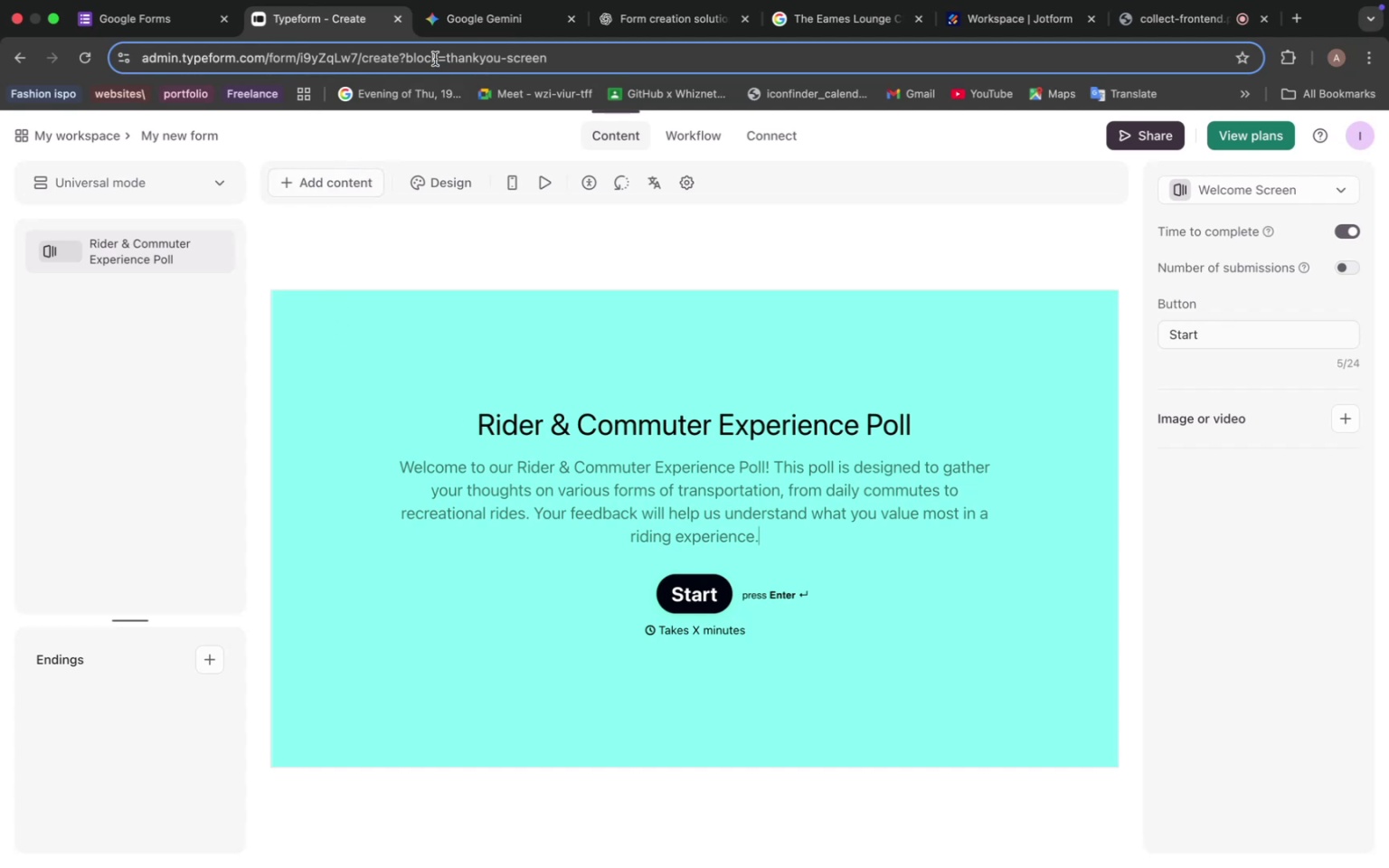 
left_click([323, 194])
 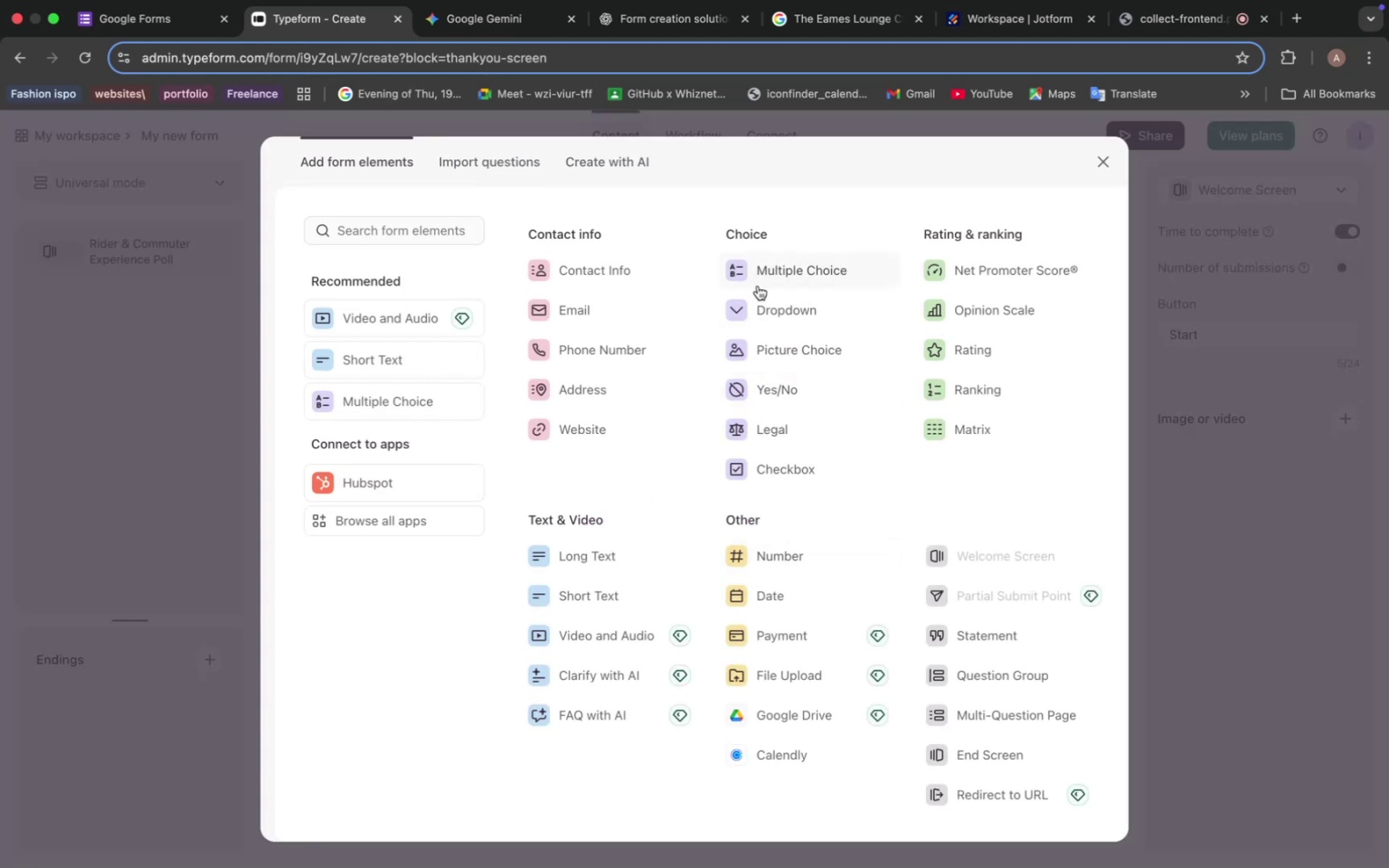 
left_click([553, 454])
 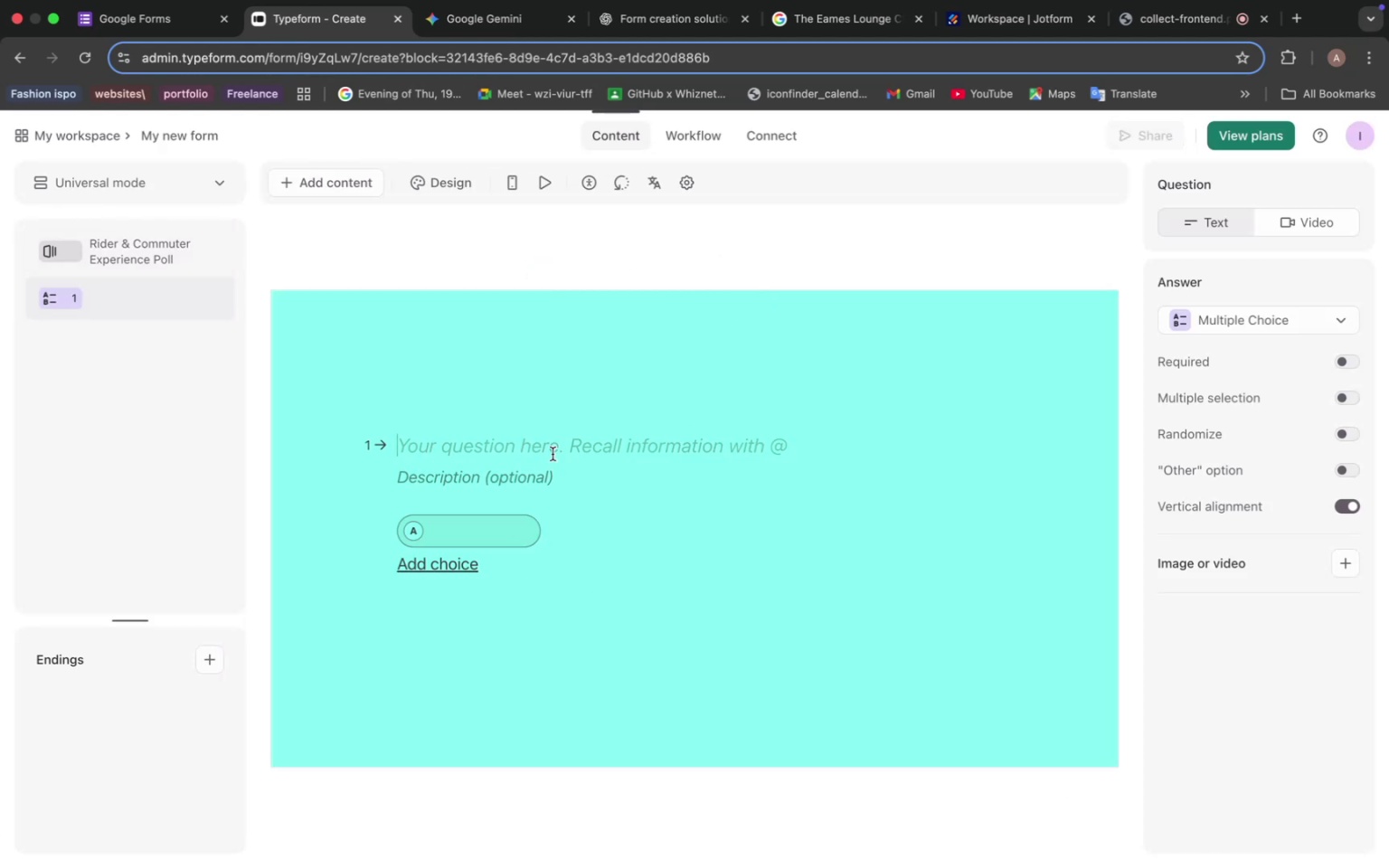 
key(Meta+V)
 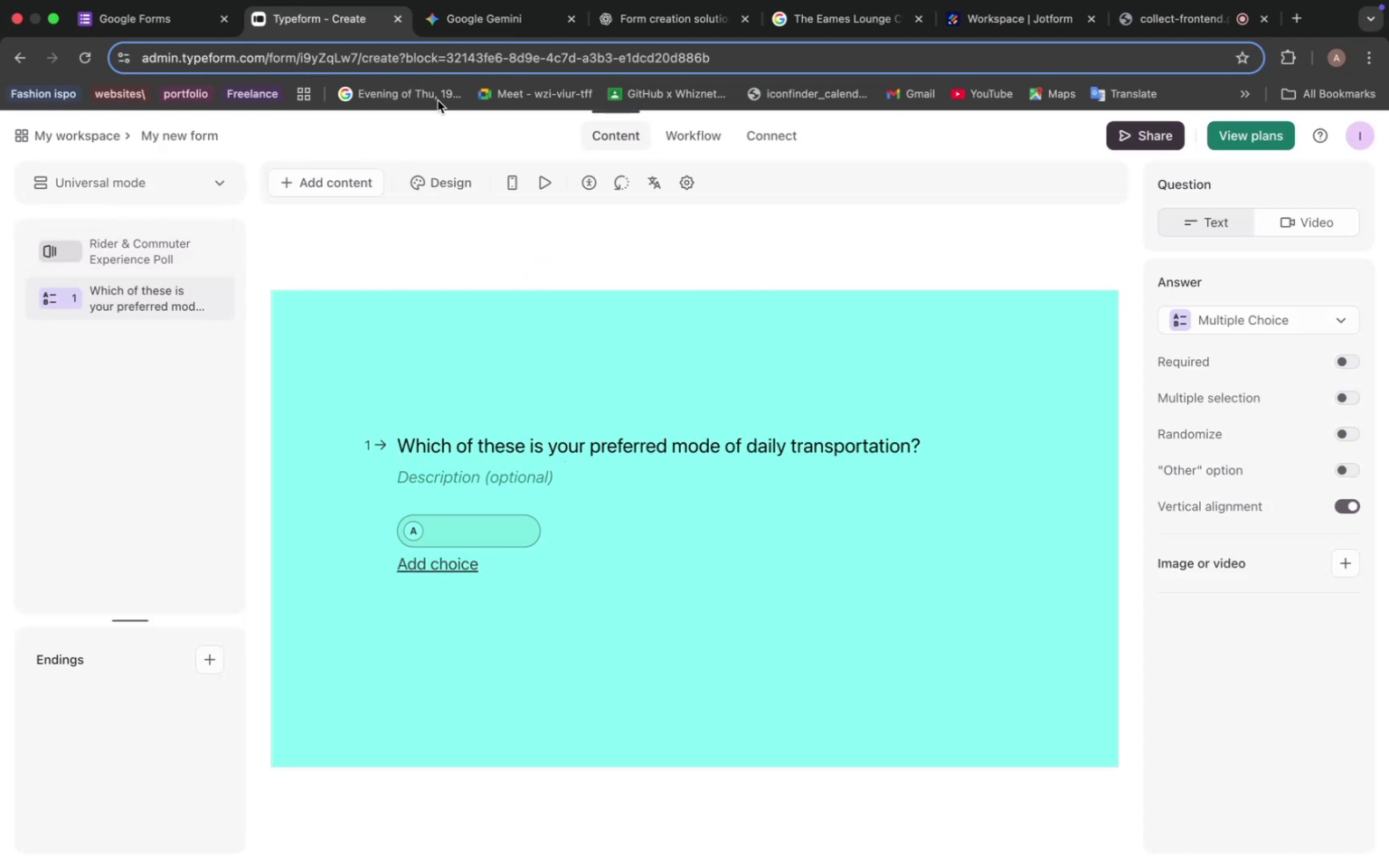 
left_click([477, 31])
 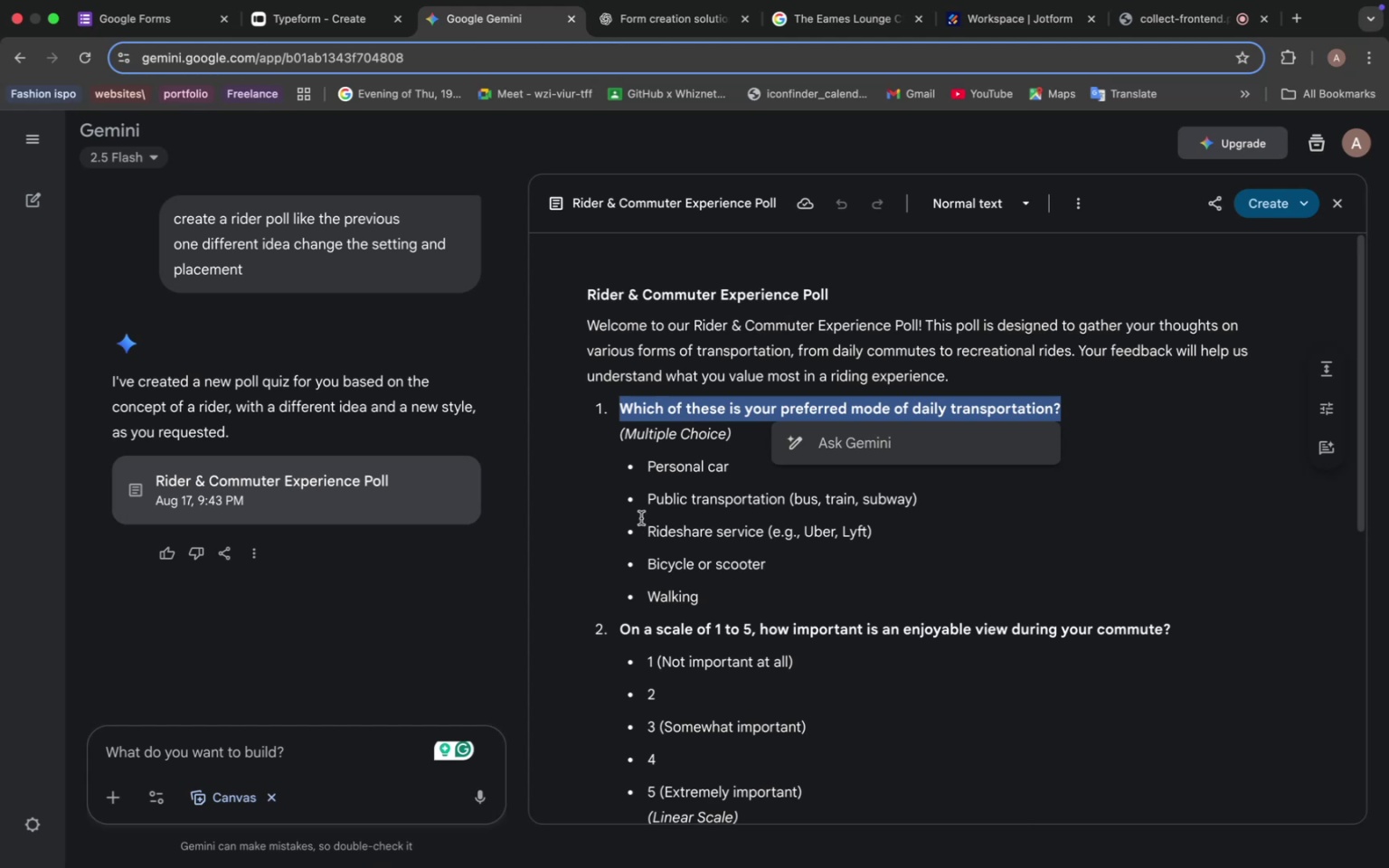 
left_click_drag(start_coordinate=[648, 467], to_coordinate=[768, 463])
 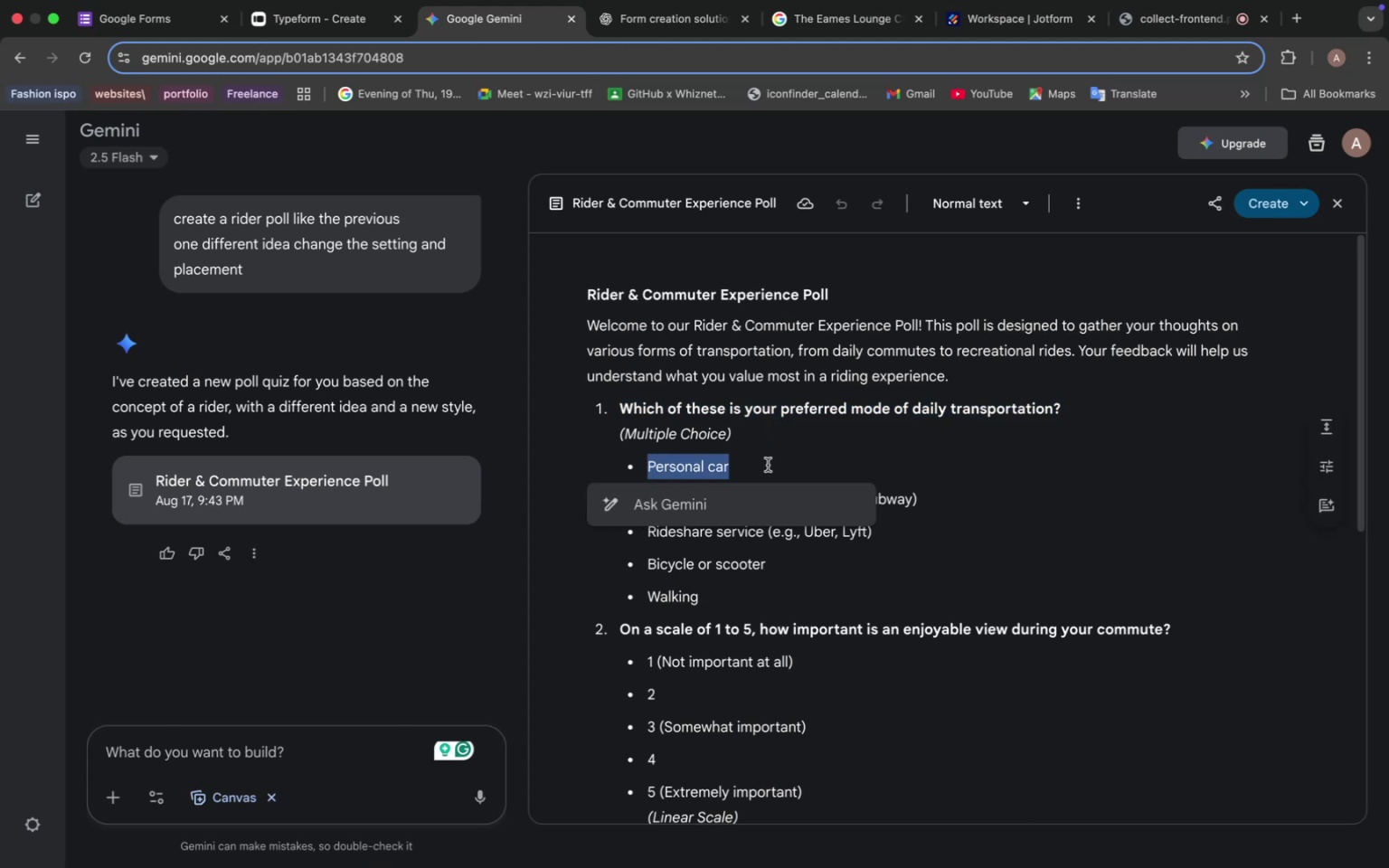 
key(Meta+C)
 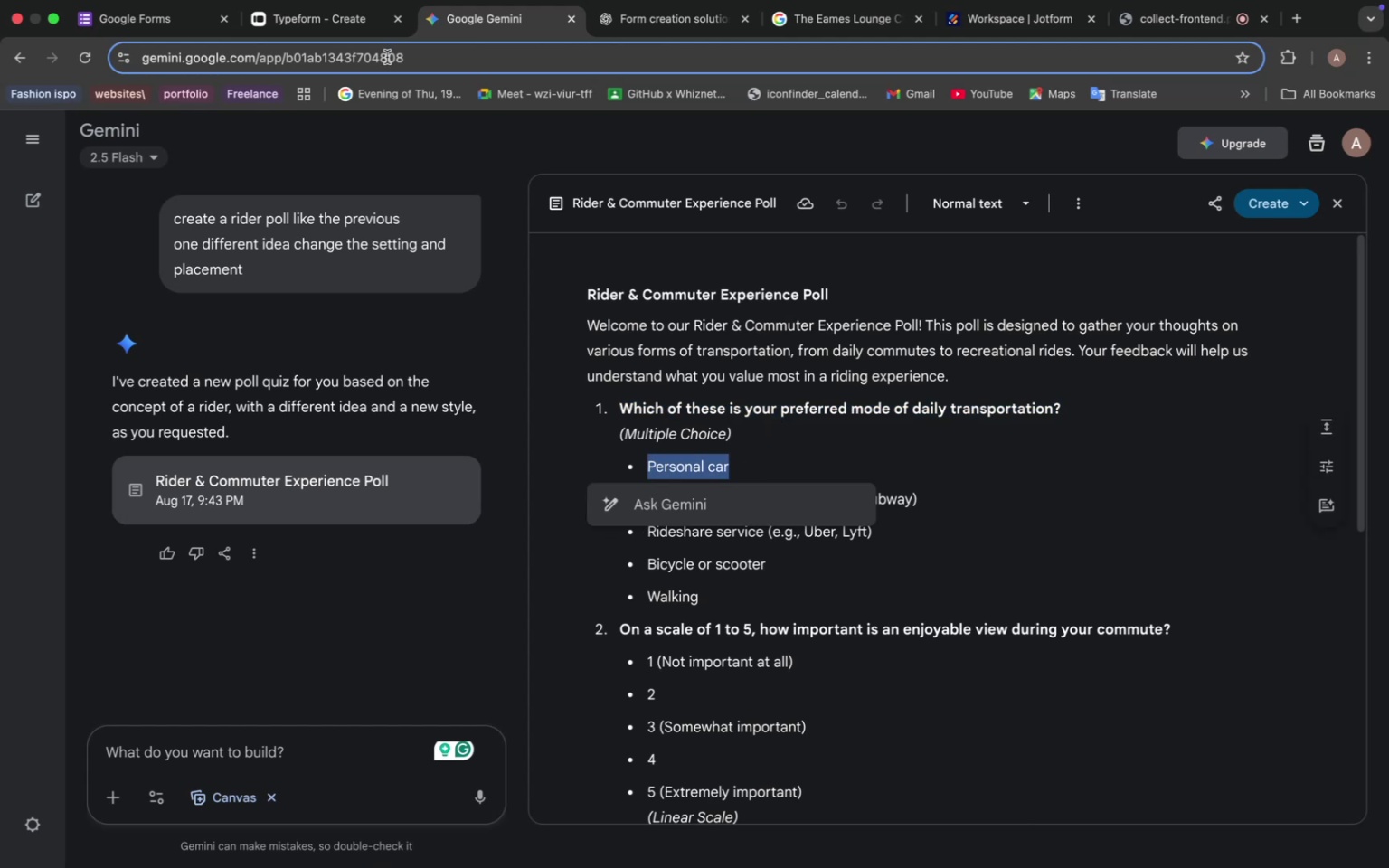 
left_click([329, 22])
 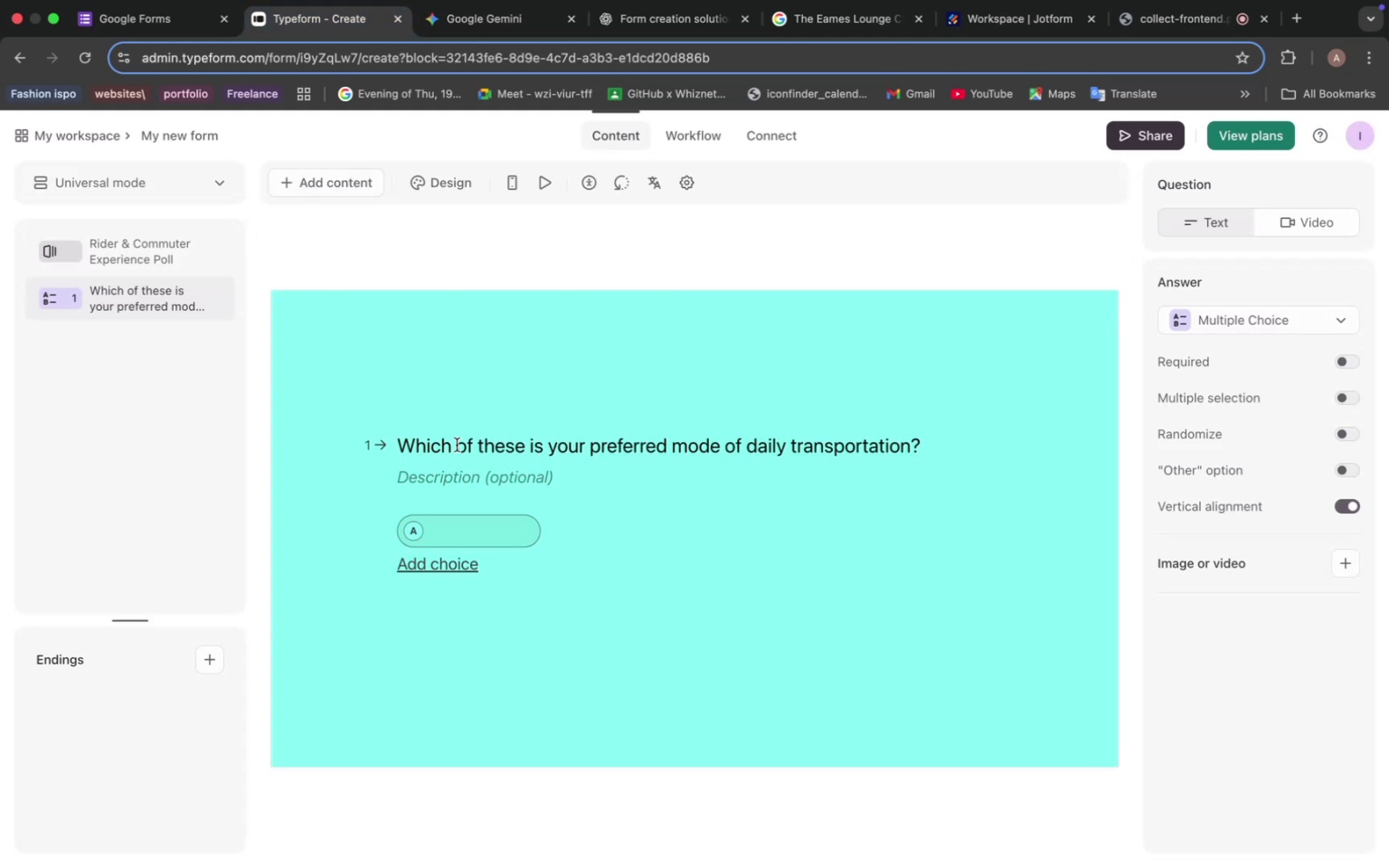 
left_click([446, 525])
 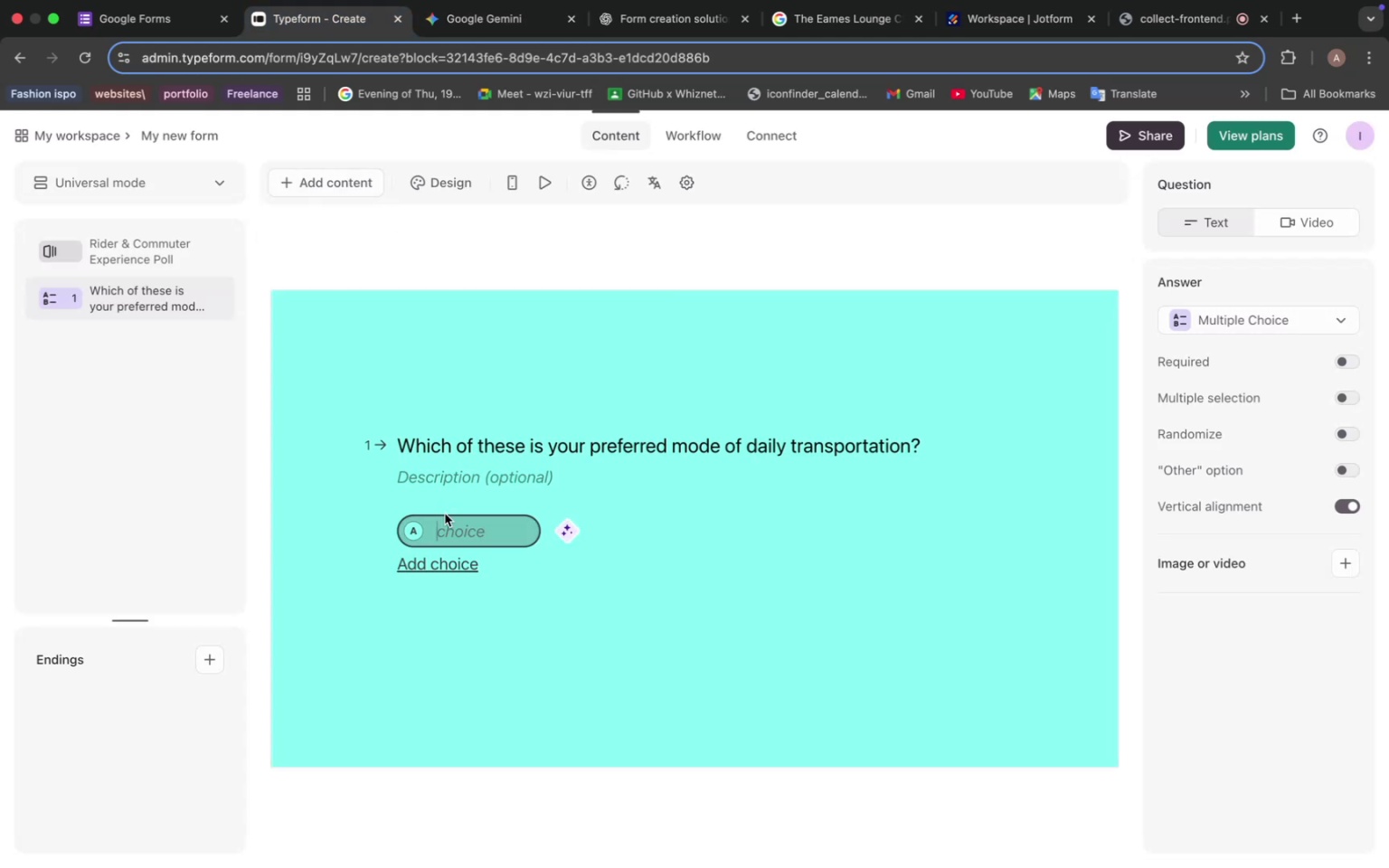 
type(Personal car)
 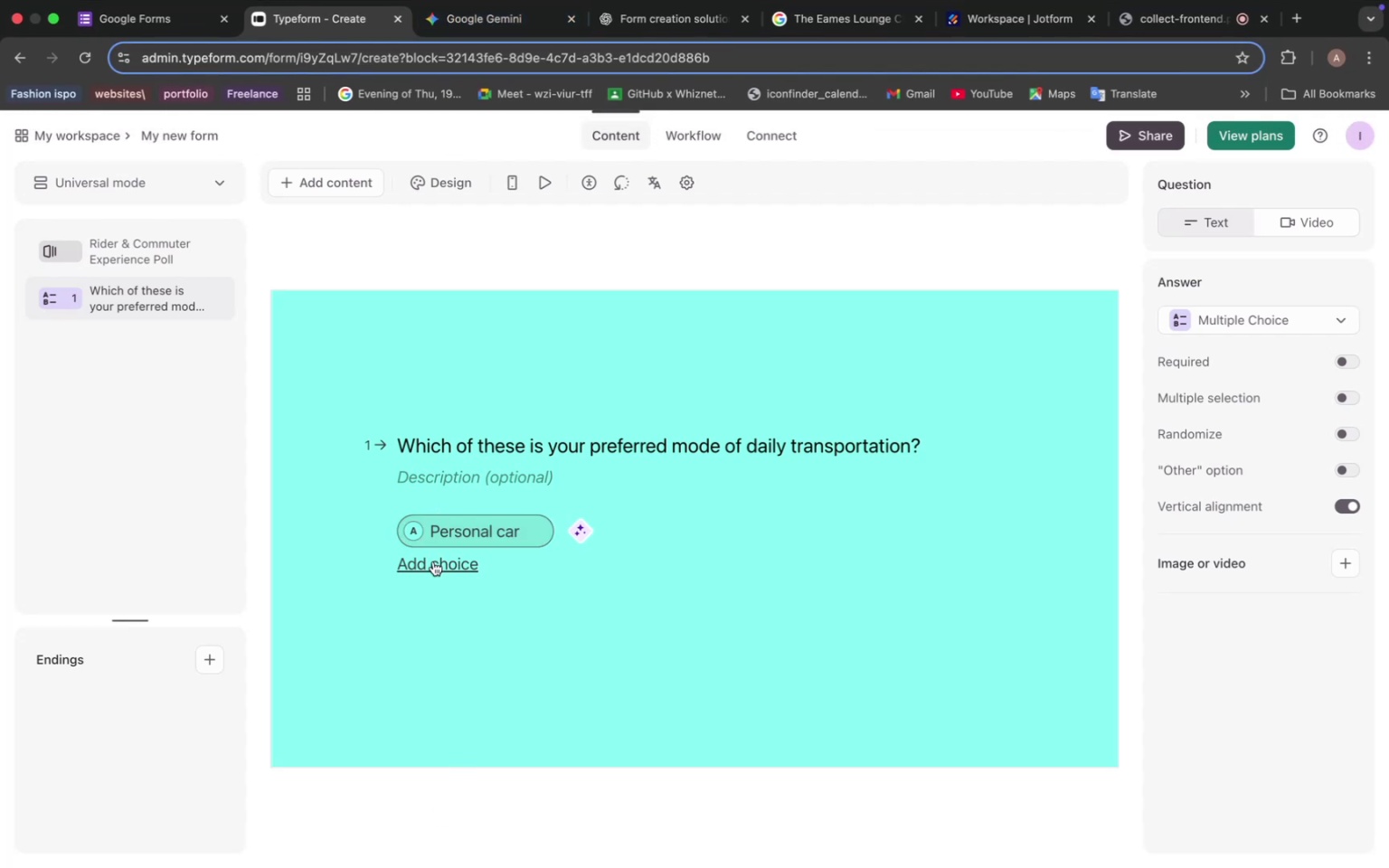 
left_click([511, 31])
 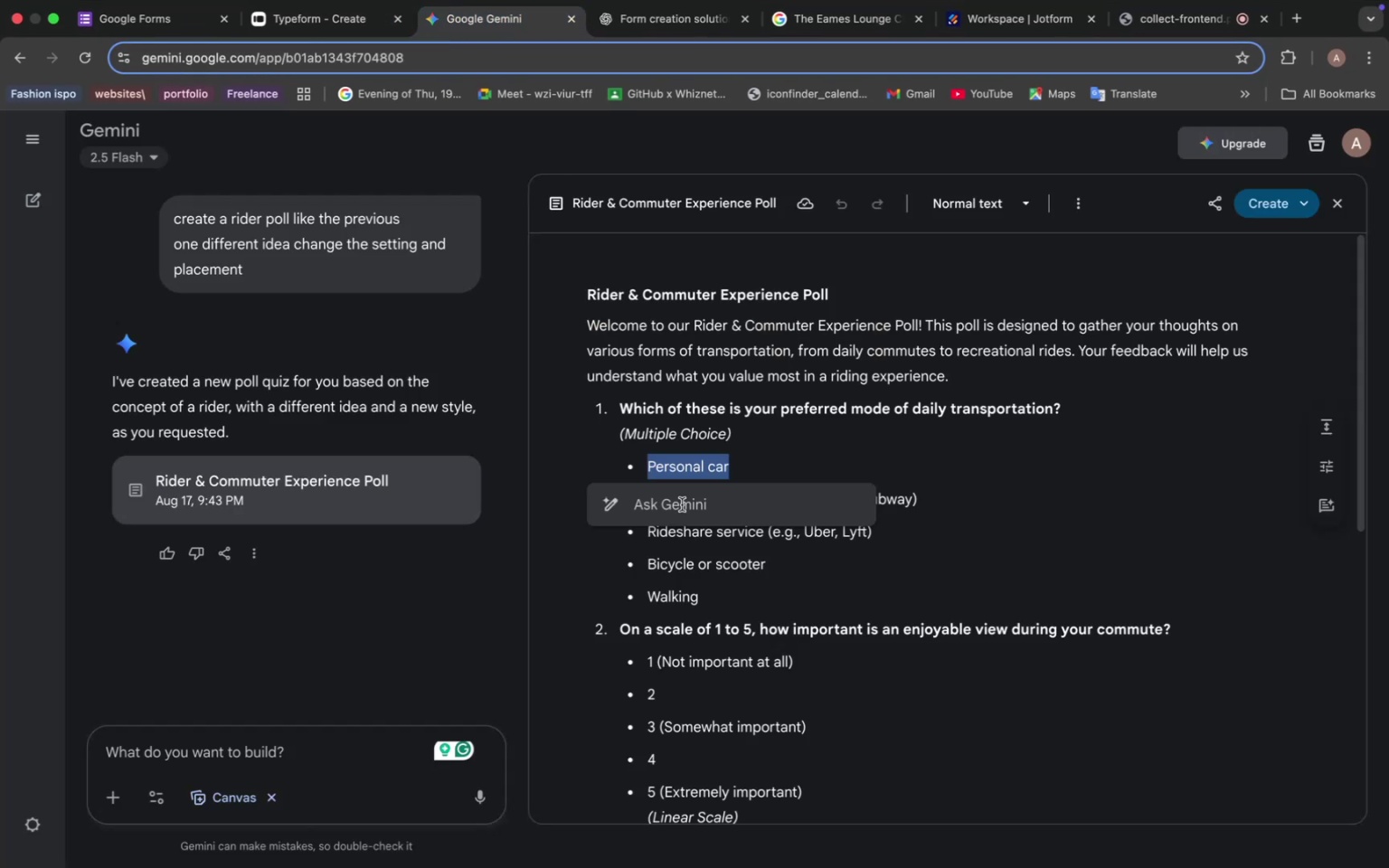 
left_click([723, 561])
 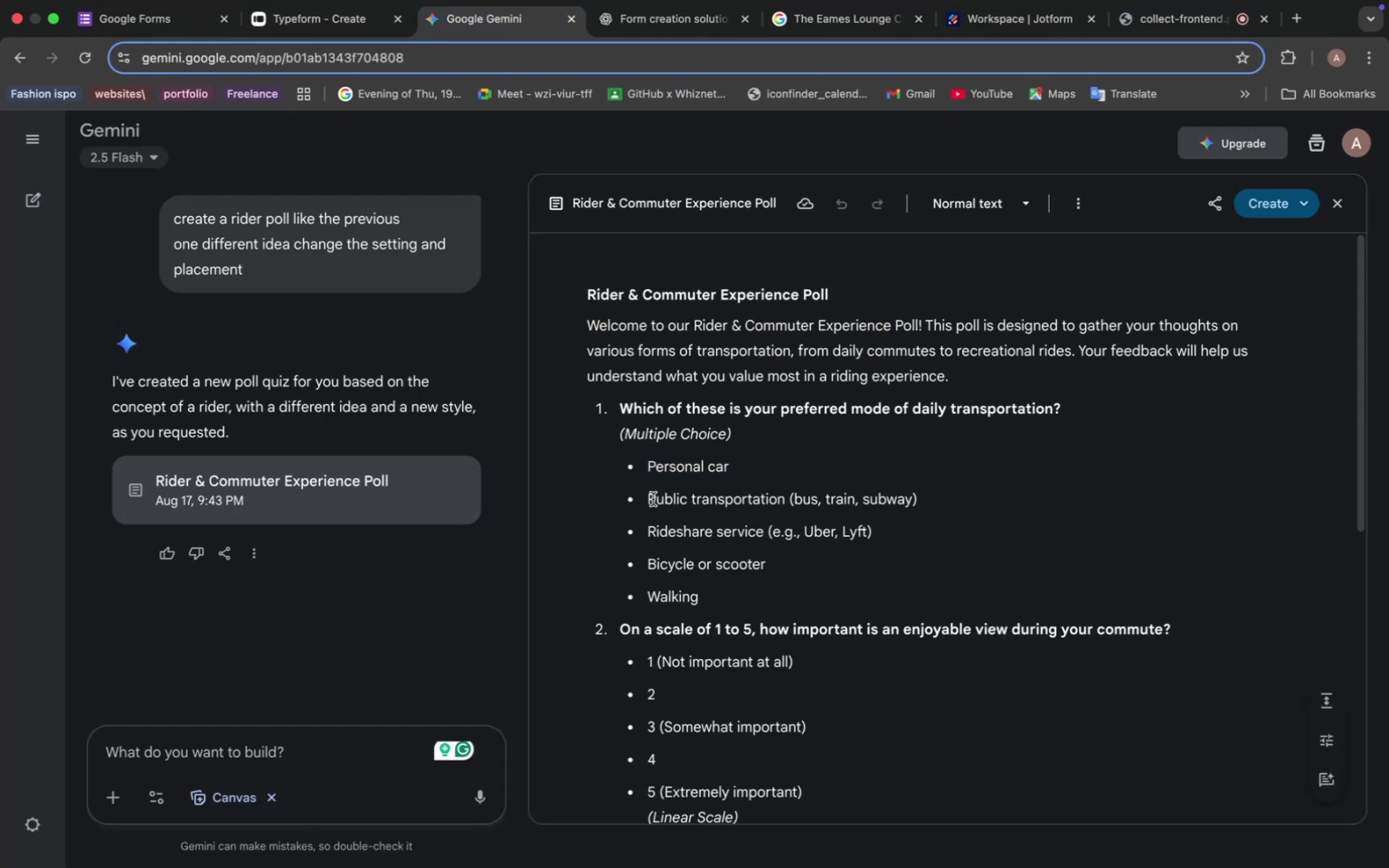 
left_click_drag(start_coordinate=[643, 498], to_coordinate=[950, 498])
 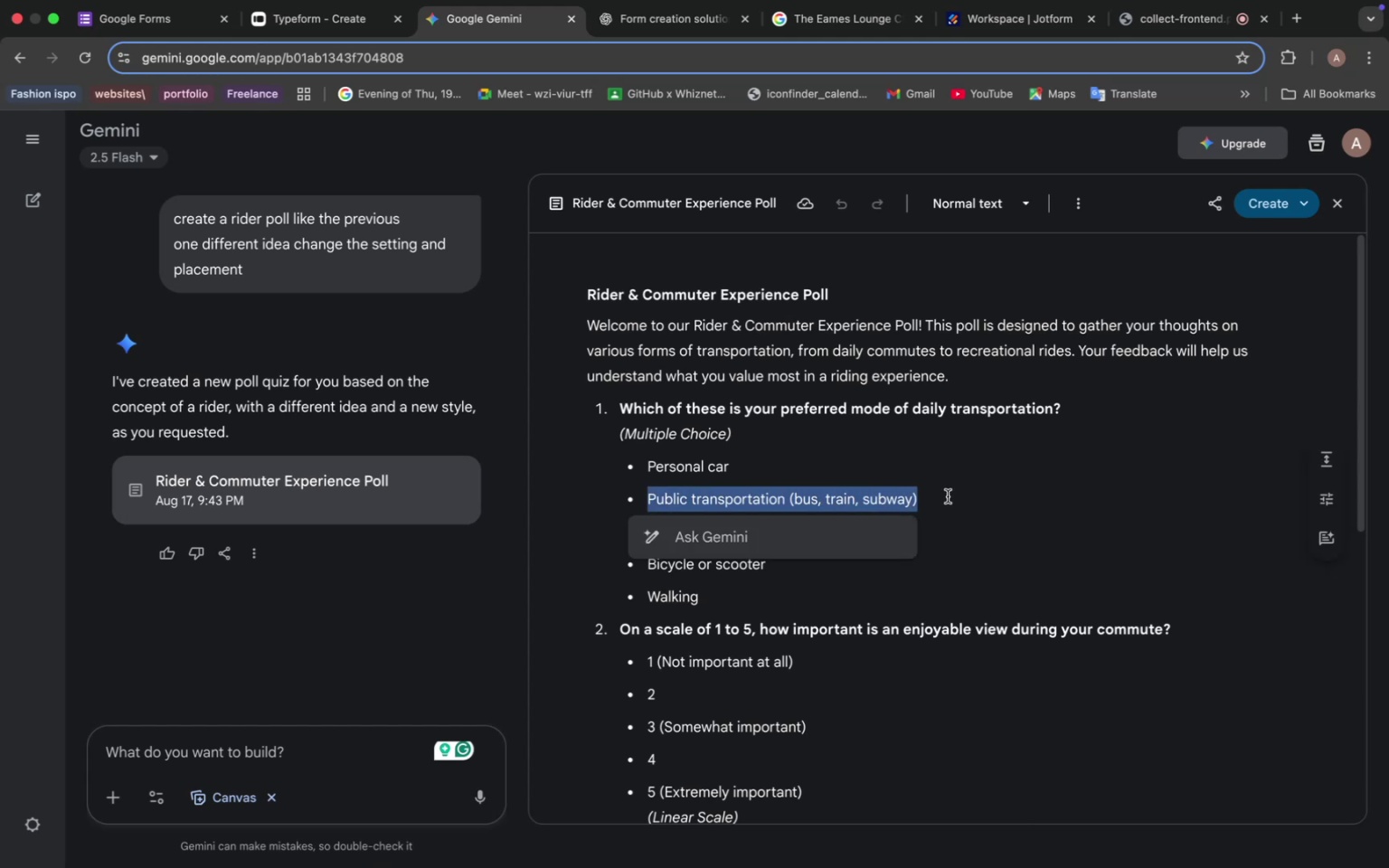 
key(Meta+C)
 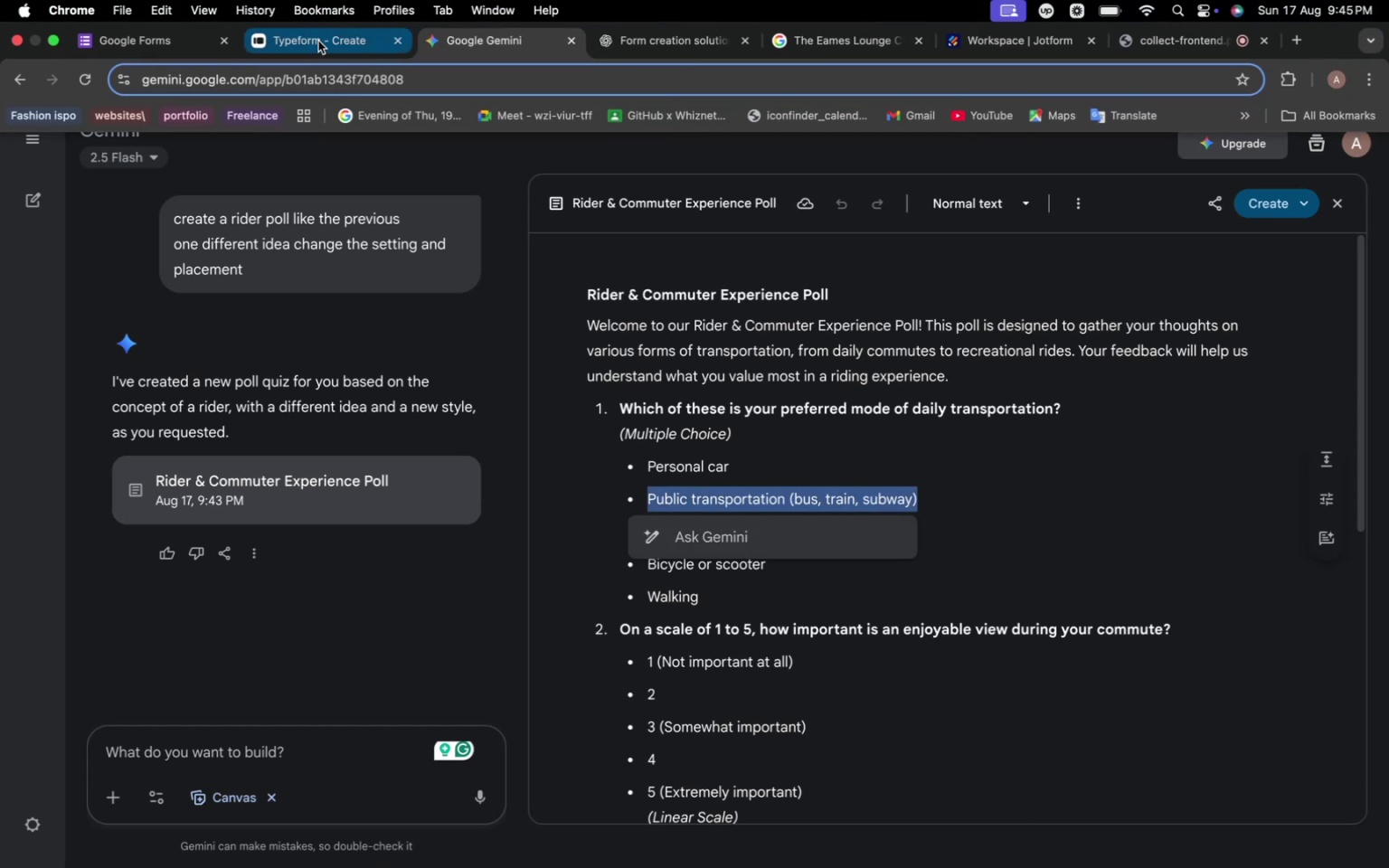 
left_click([479, 545])
 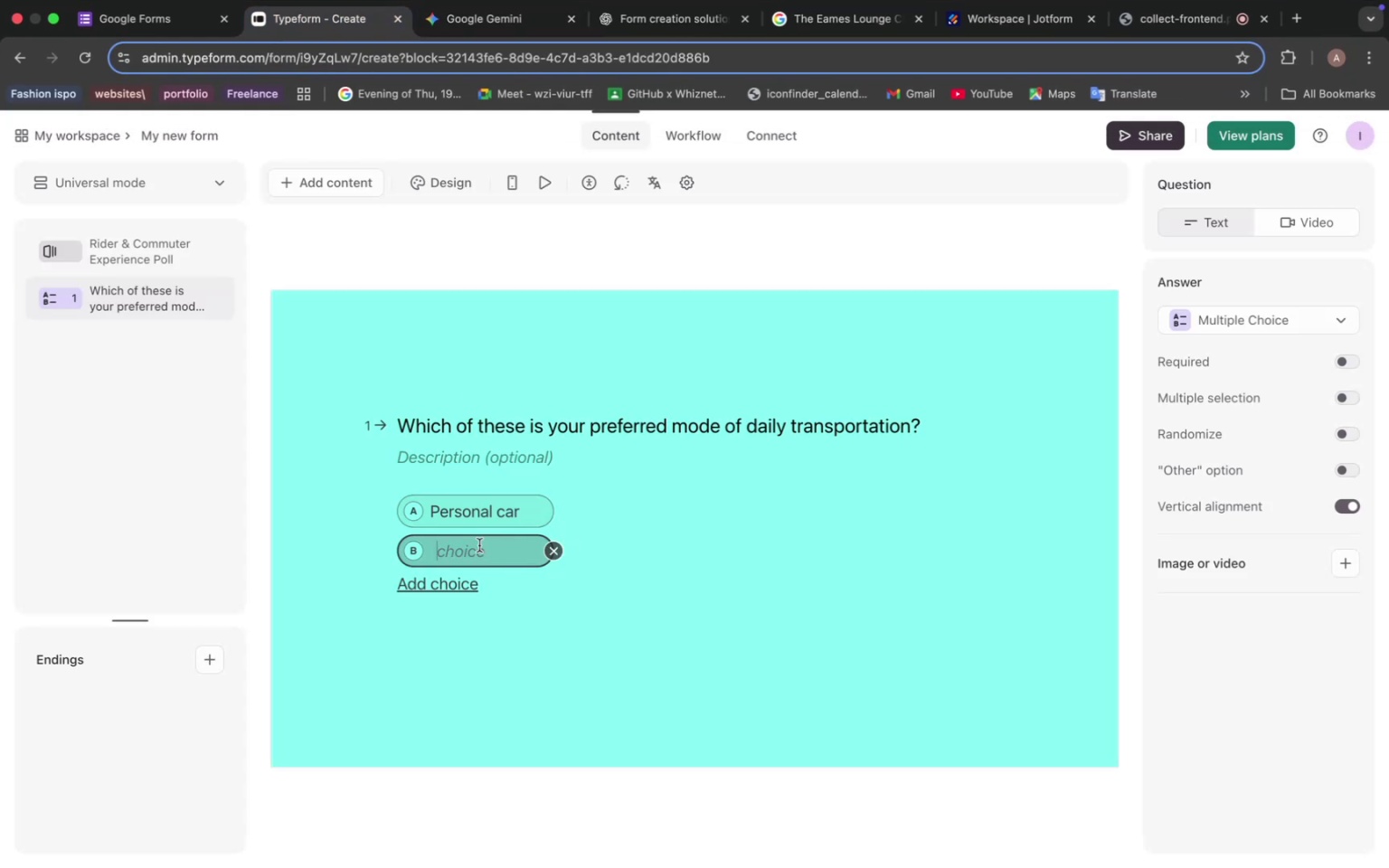 
key(Meta+V)
 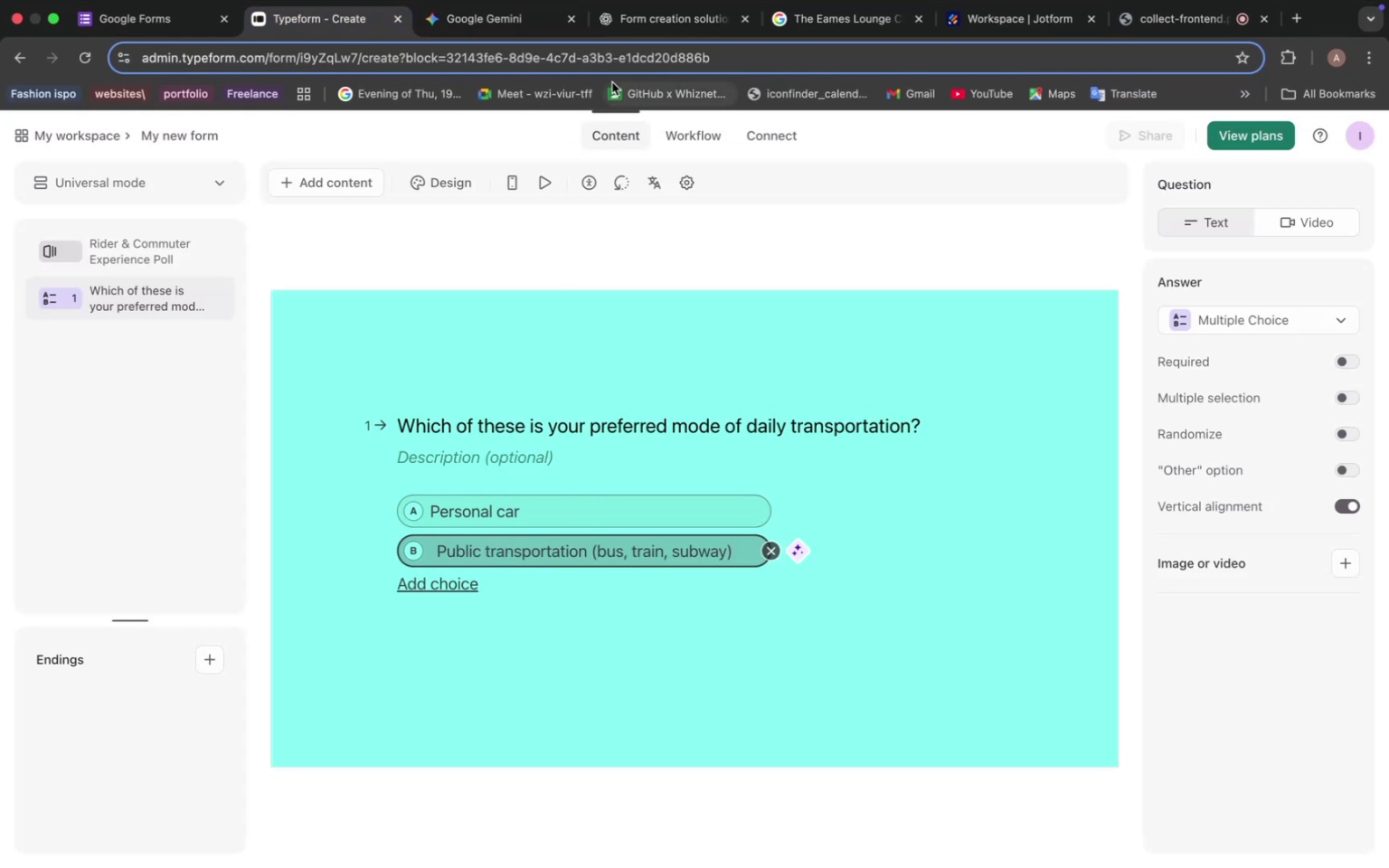 
left_click([477, 27])
 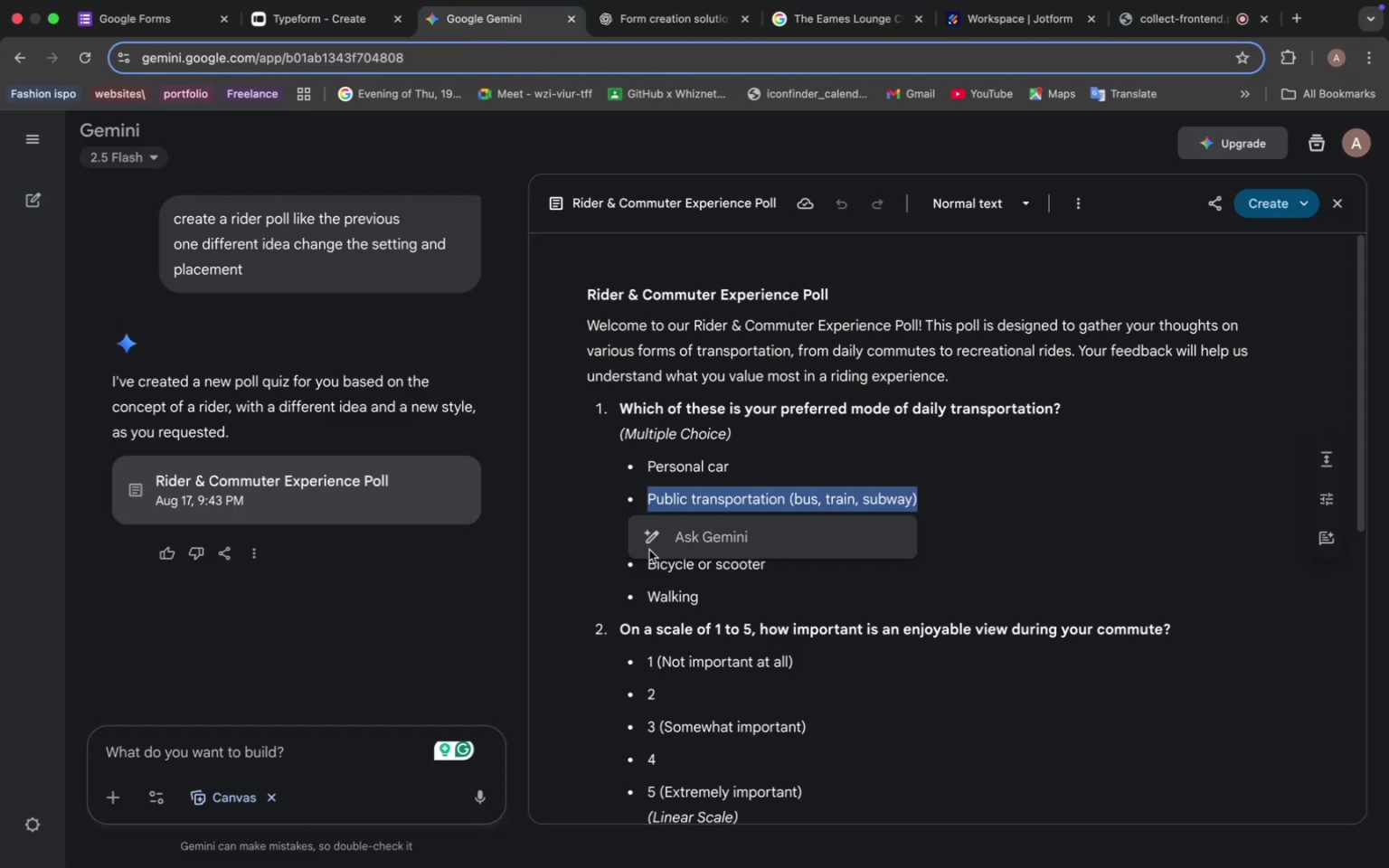 
left_click([660, 565])
 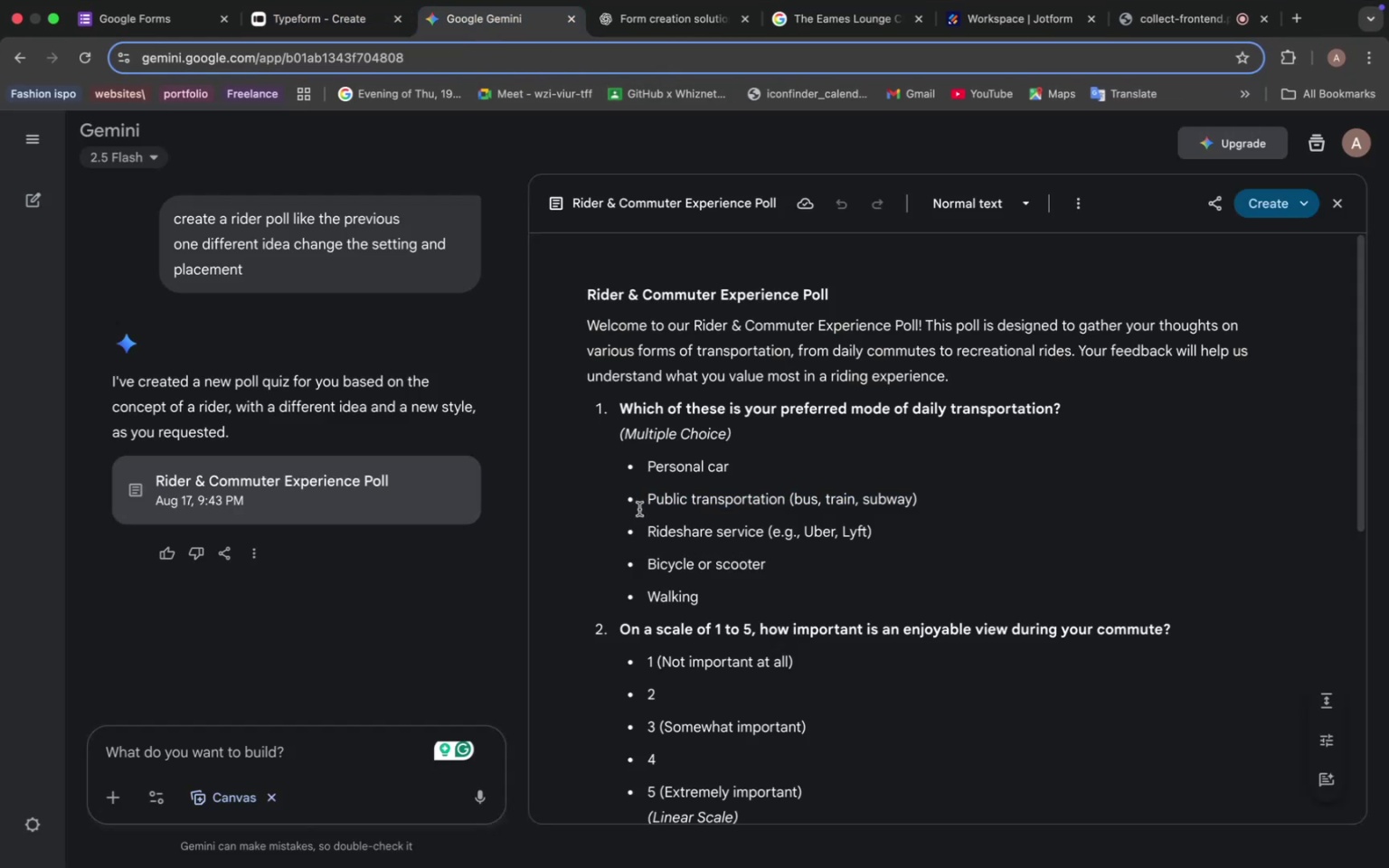 
left_click_drag(start_coordinate=[647, 530], to_coordinate=[891, 527])
 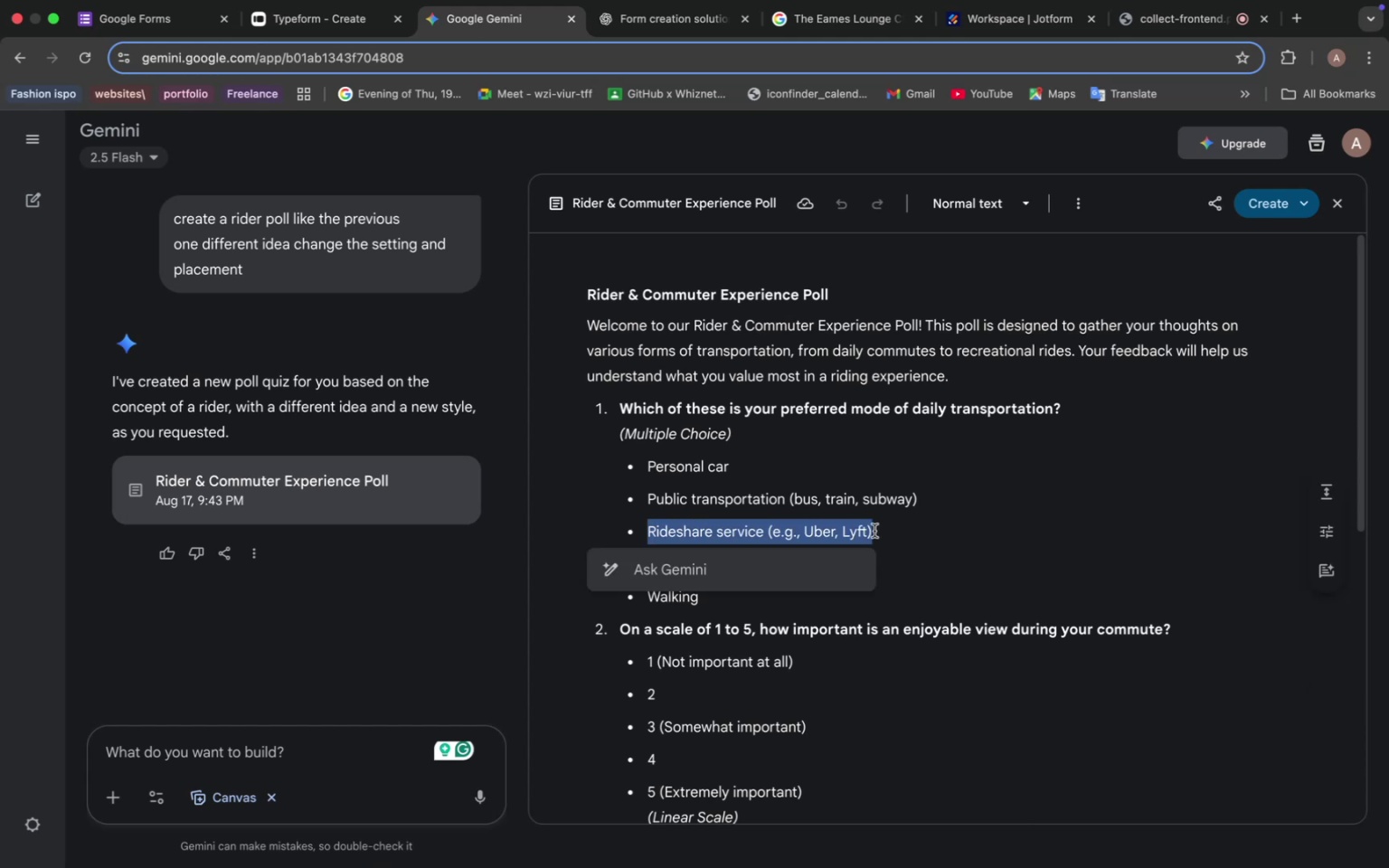 
key(Meta+C)
 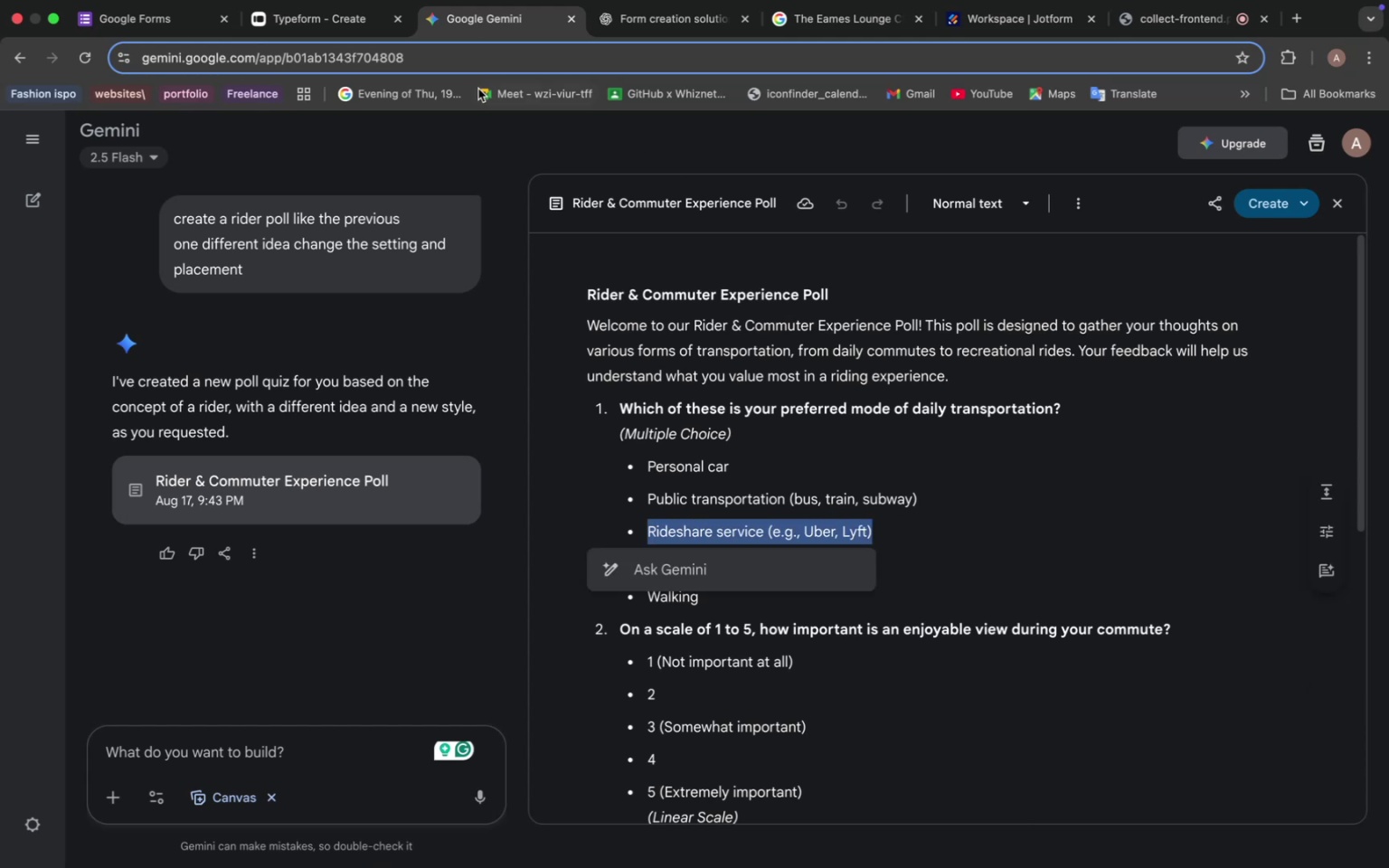 
left_click([306, 14])
 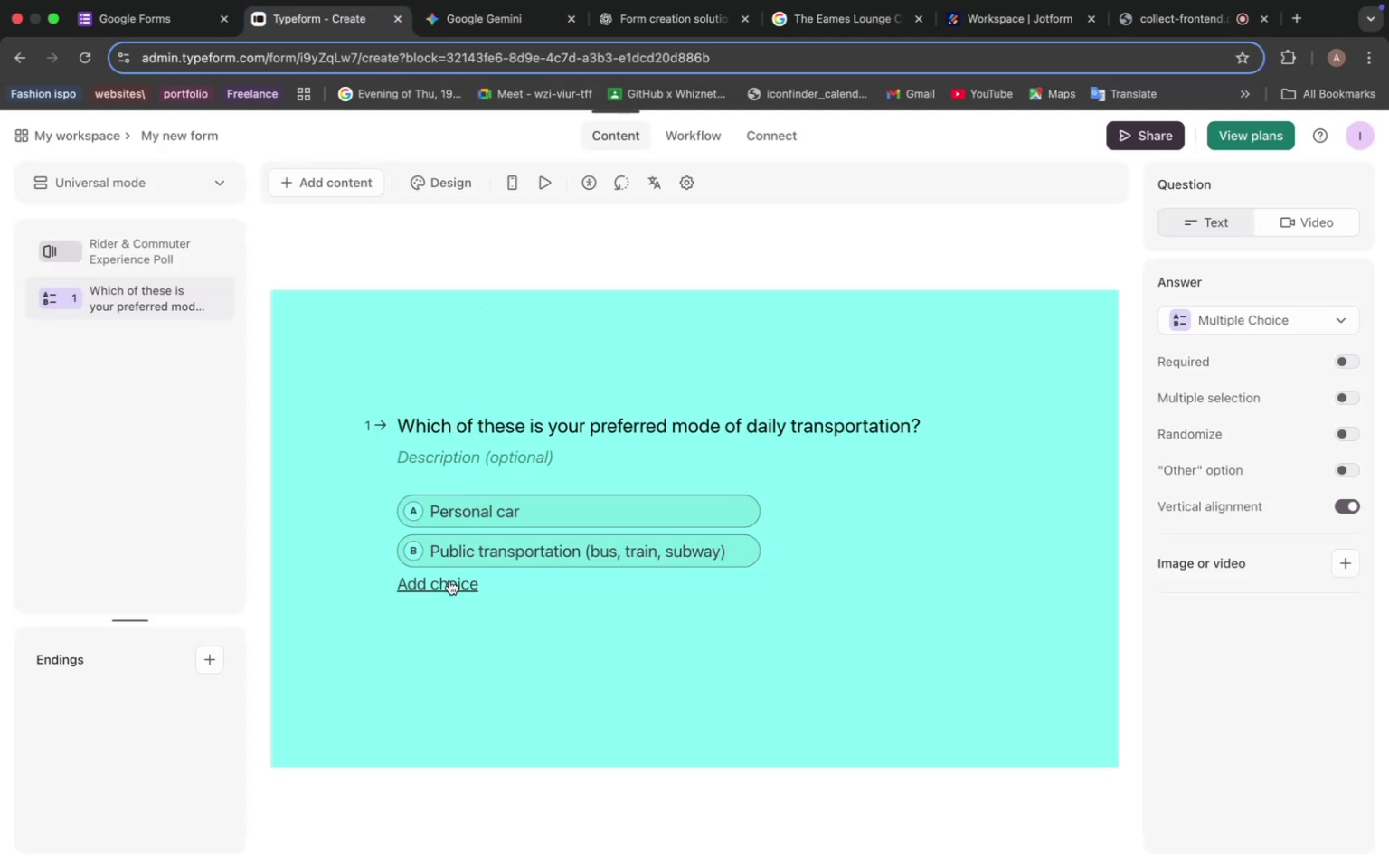 
left_click([453, 571])
 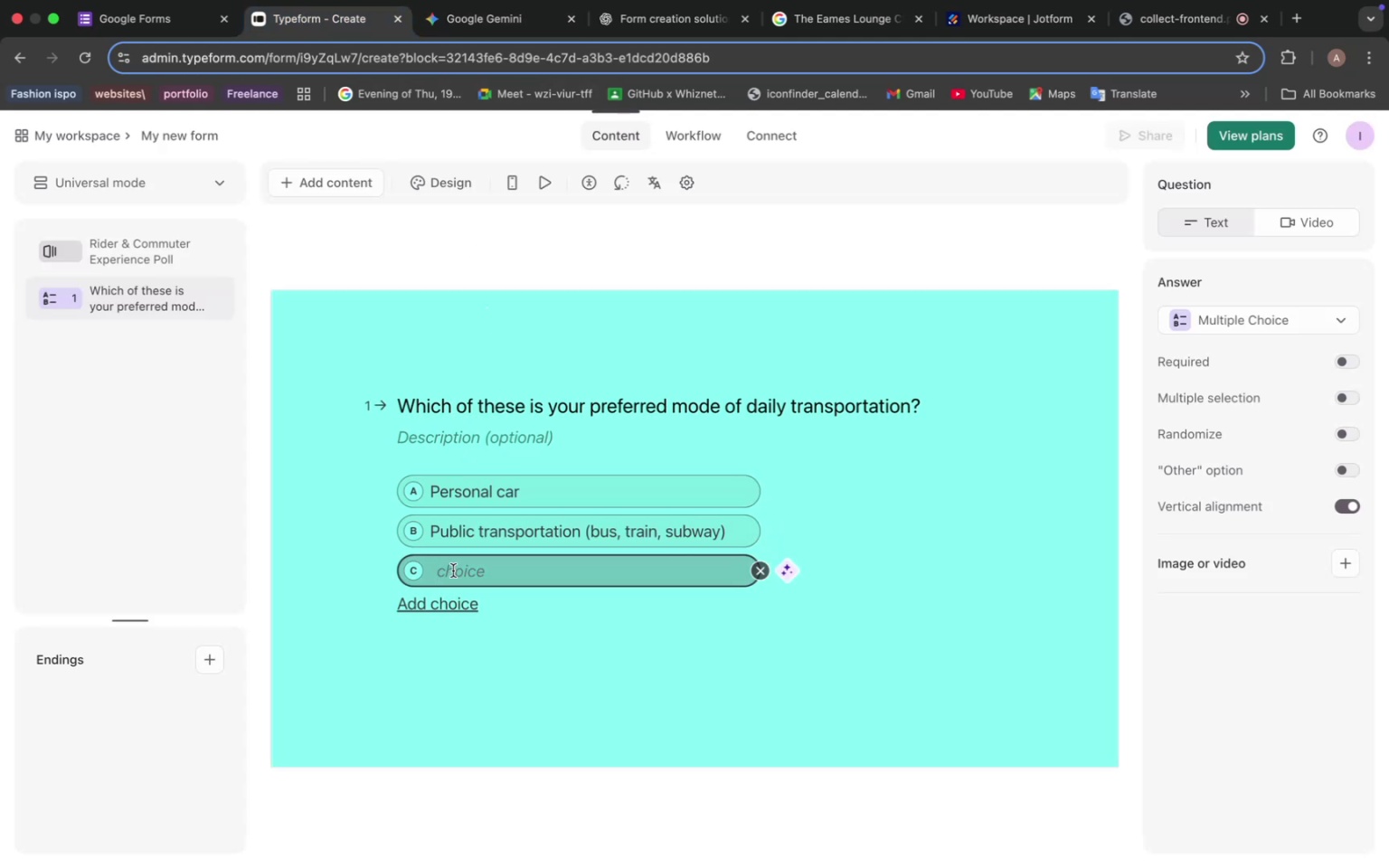 
key(Meta+V)
 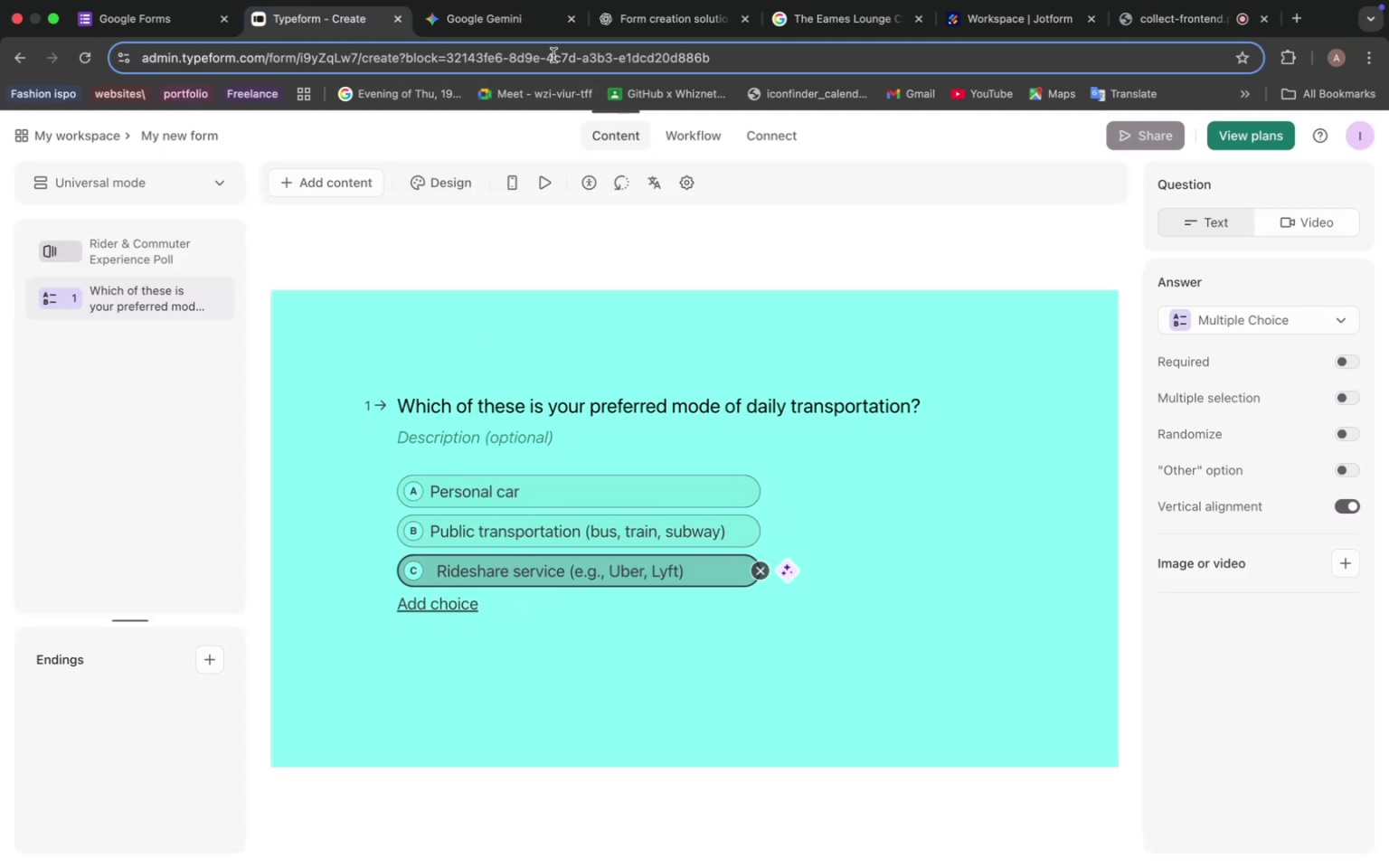 
left_click([517, 29])
 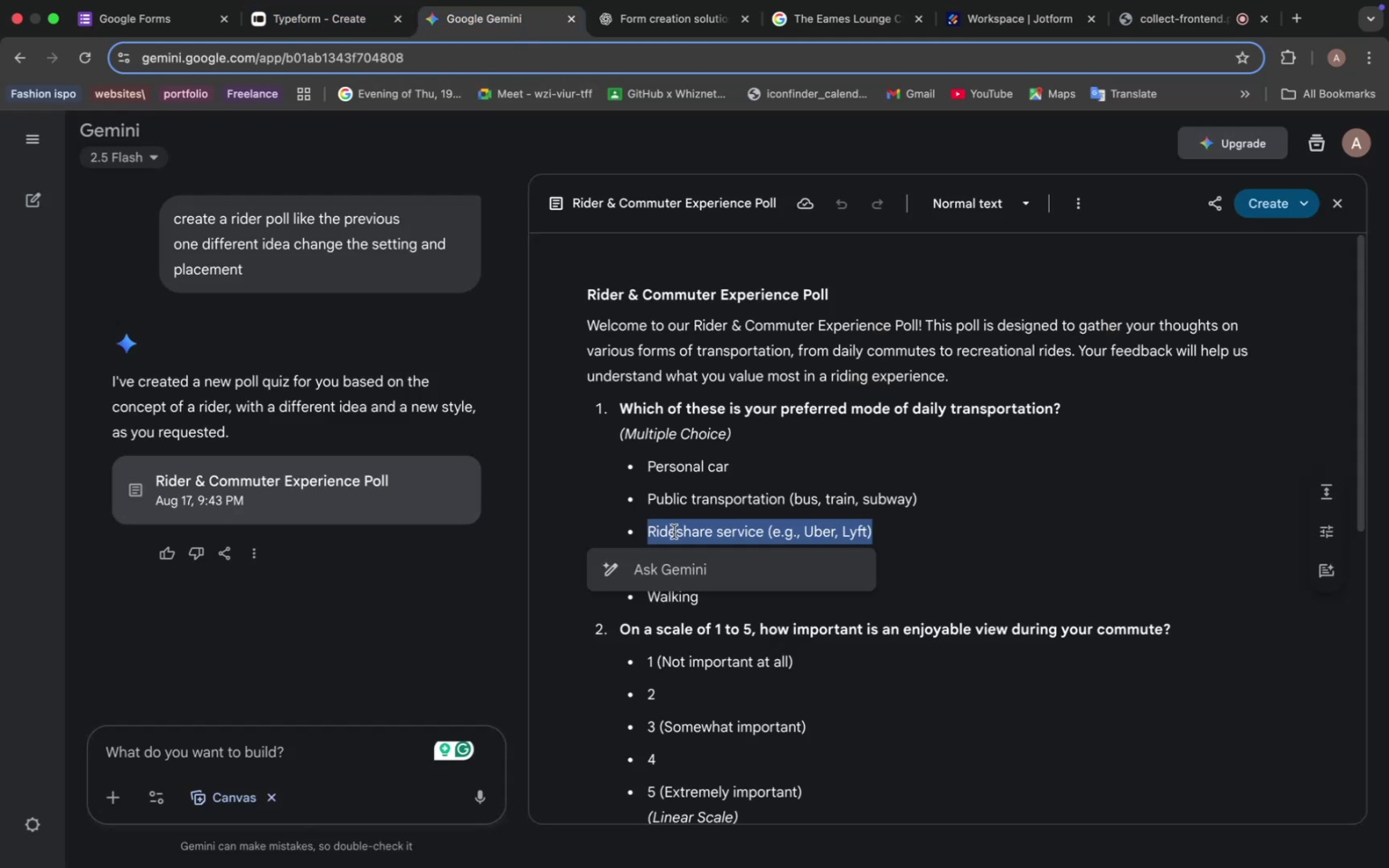 
left_click_drag(start_coordinate=[646, 565], to_coordinate=[773, 570])
 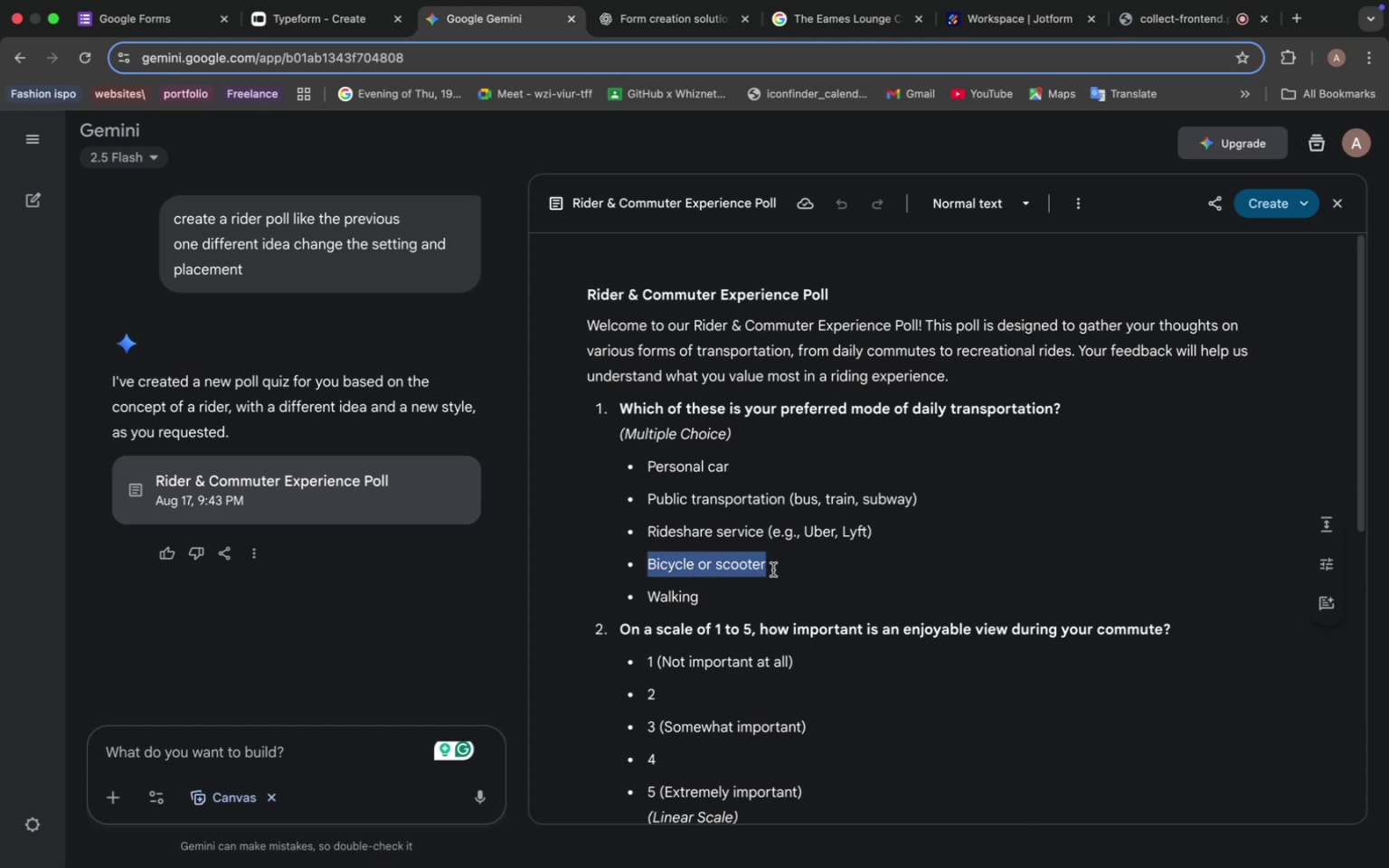 
key(Meta+C)
 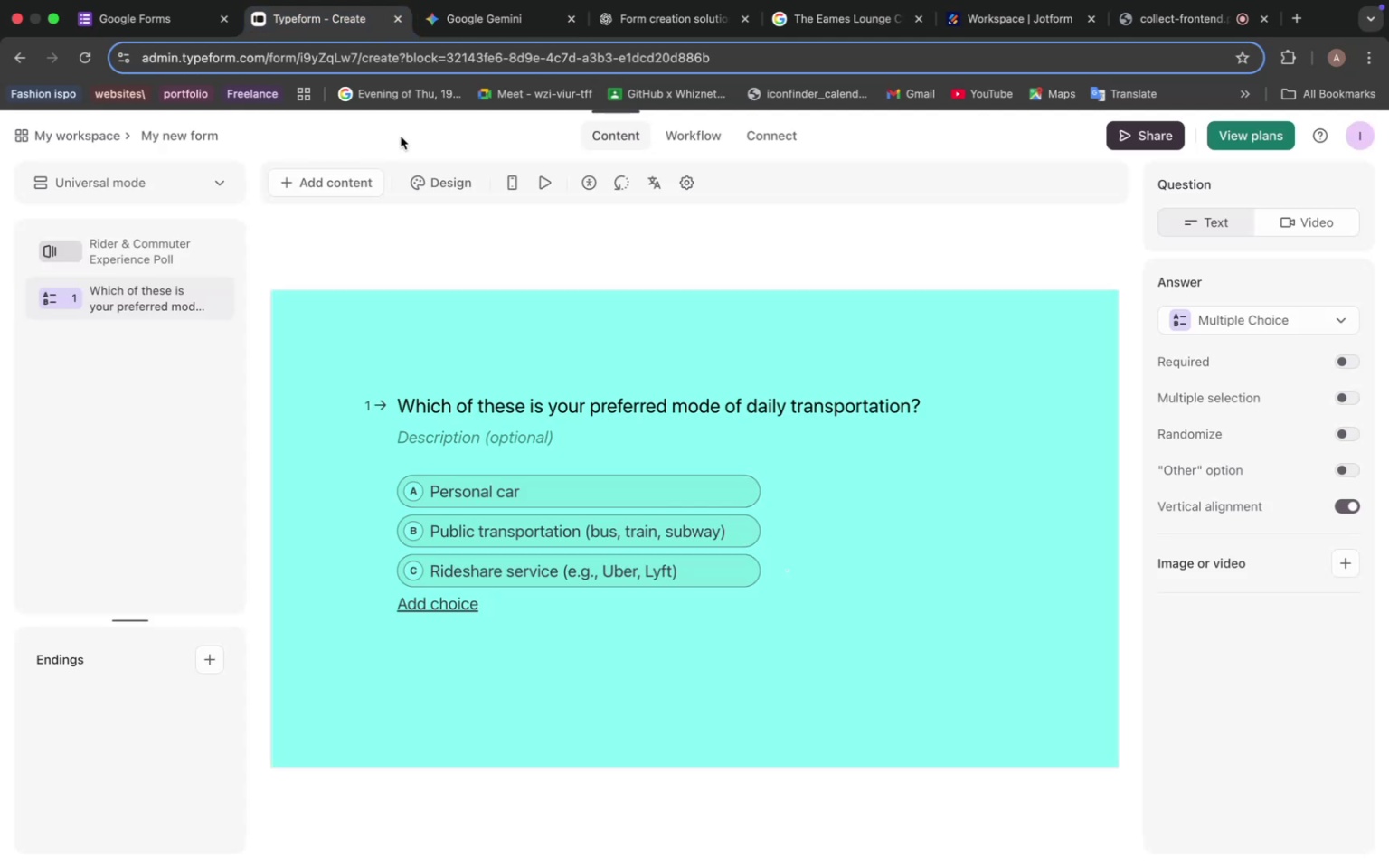 
left_click([454, 614])
 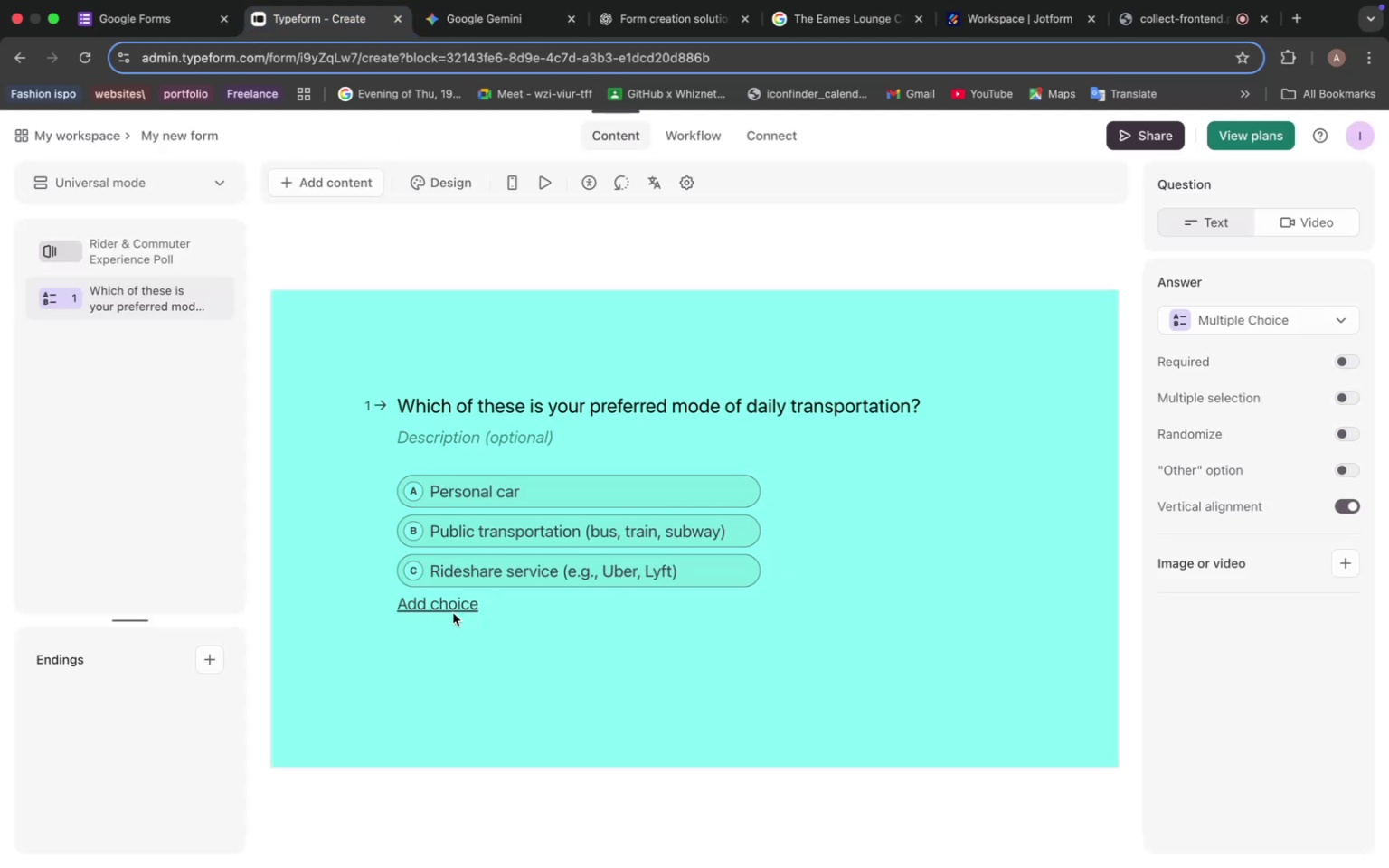 
left_click([449, 602])
 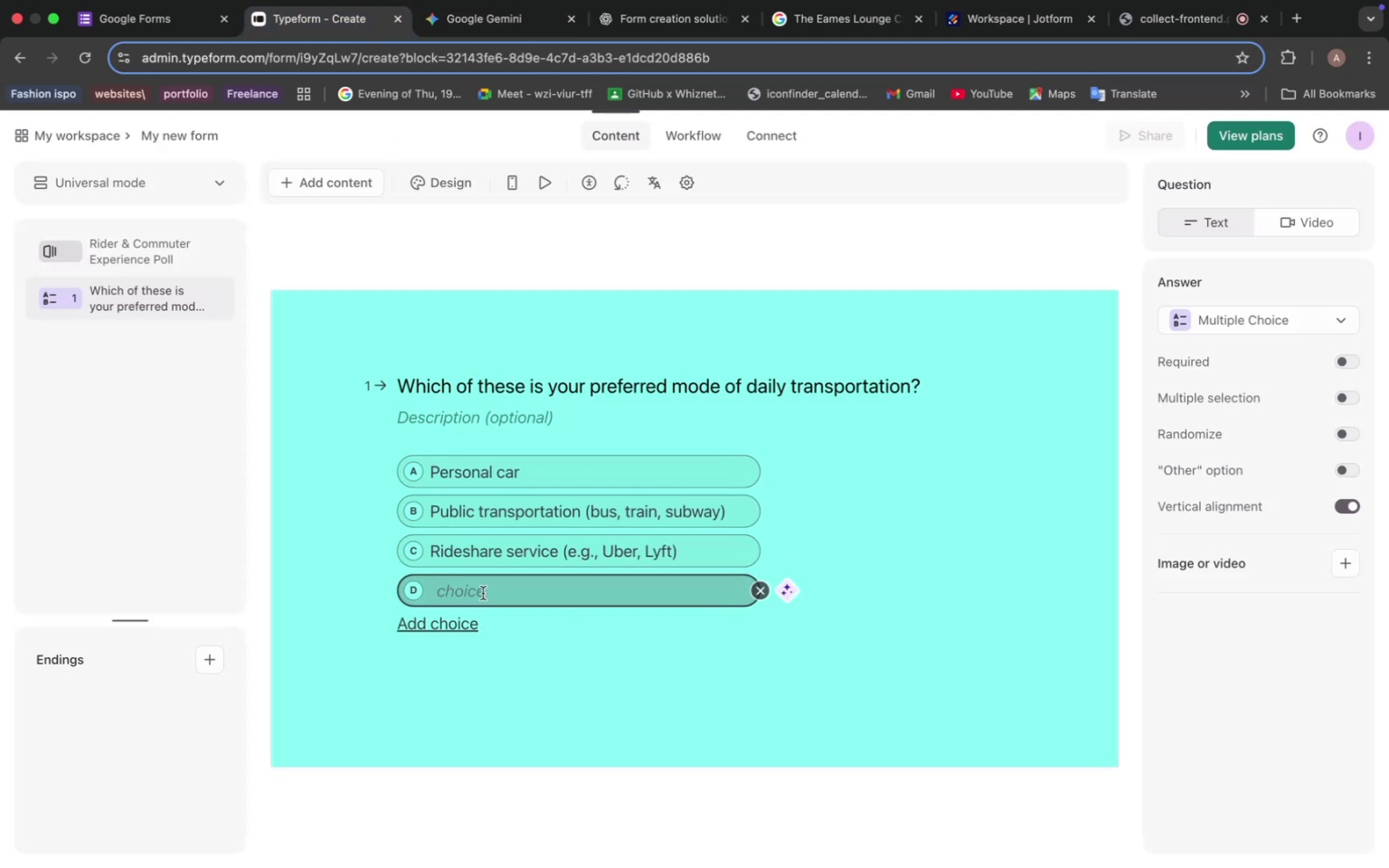 
key(Meta+V)
 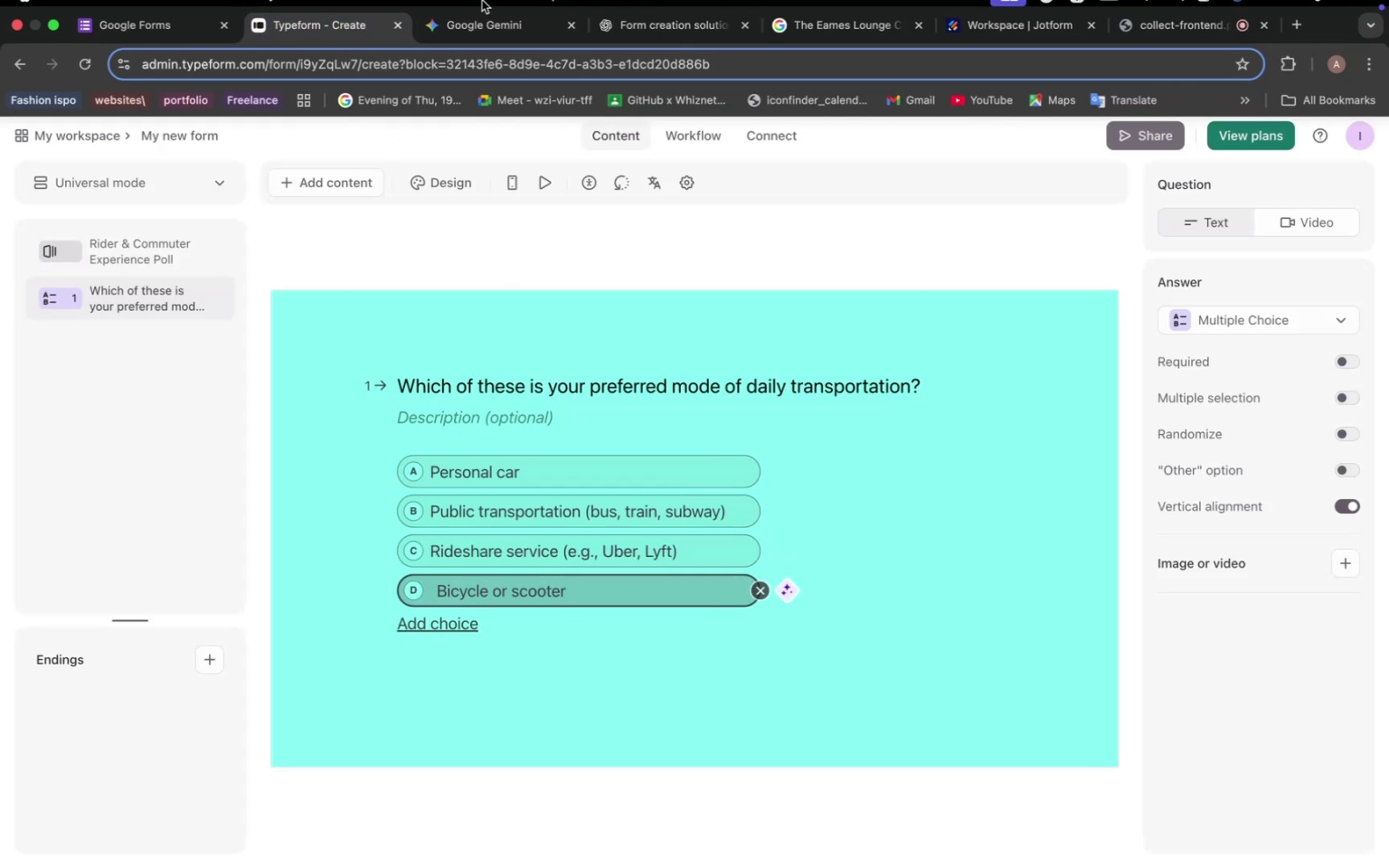 
left_click([487, 50])
 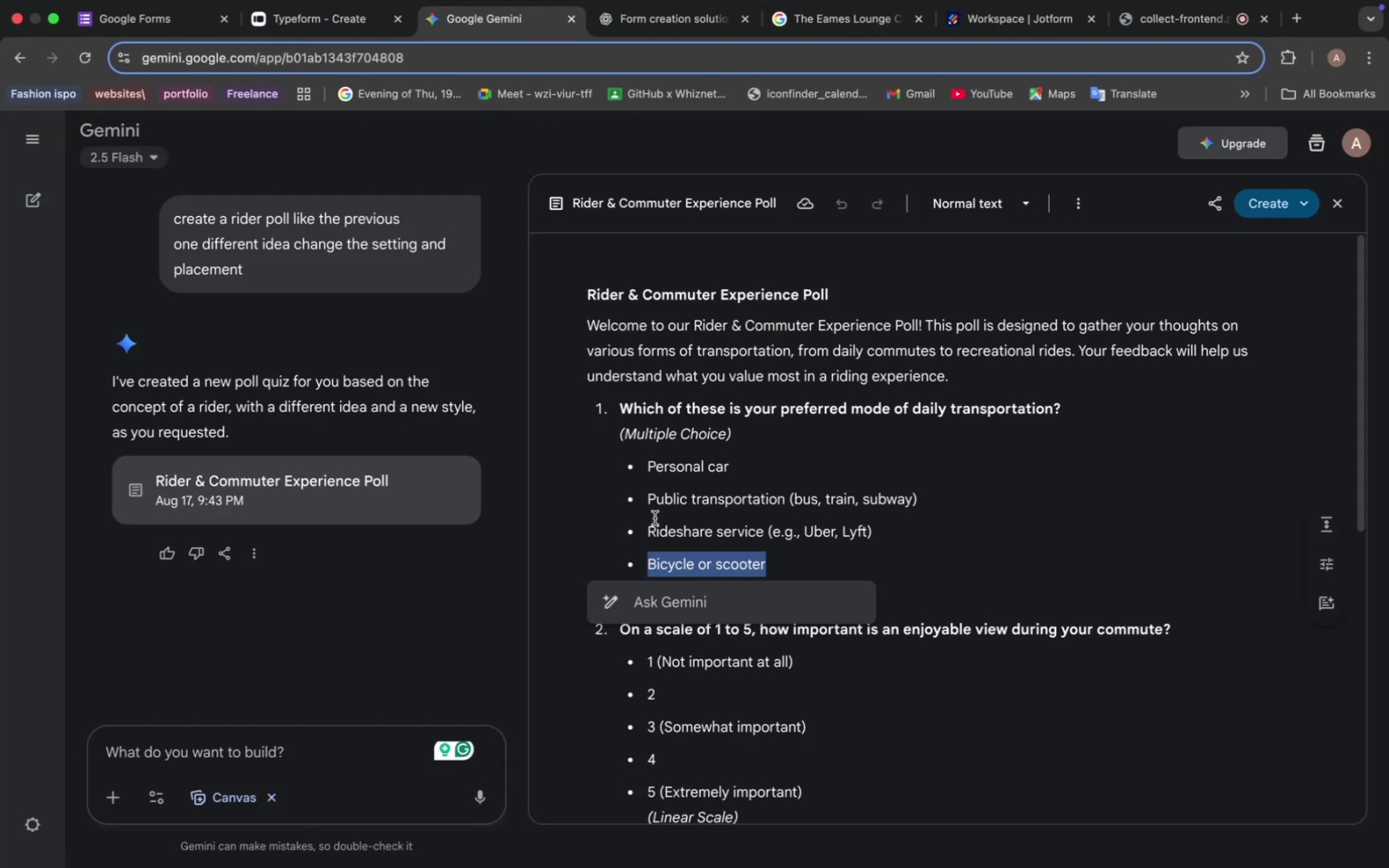 
left_click([664, 578])
 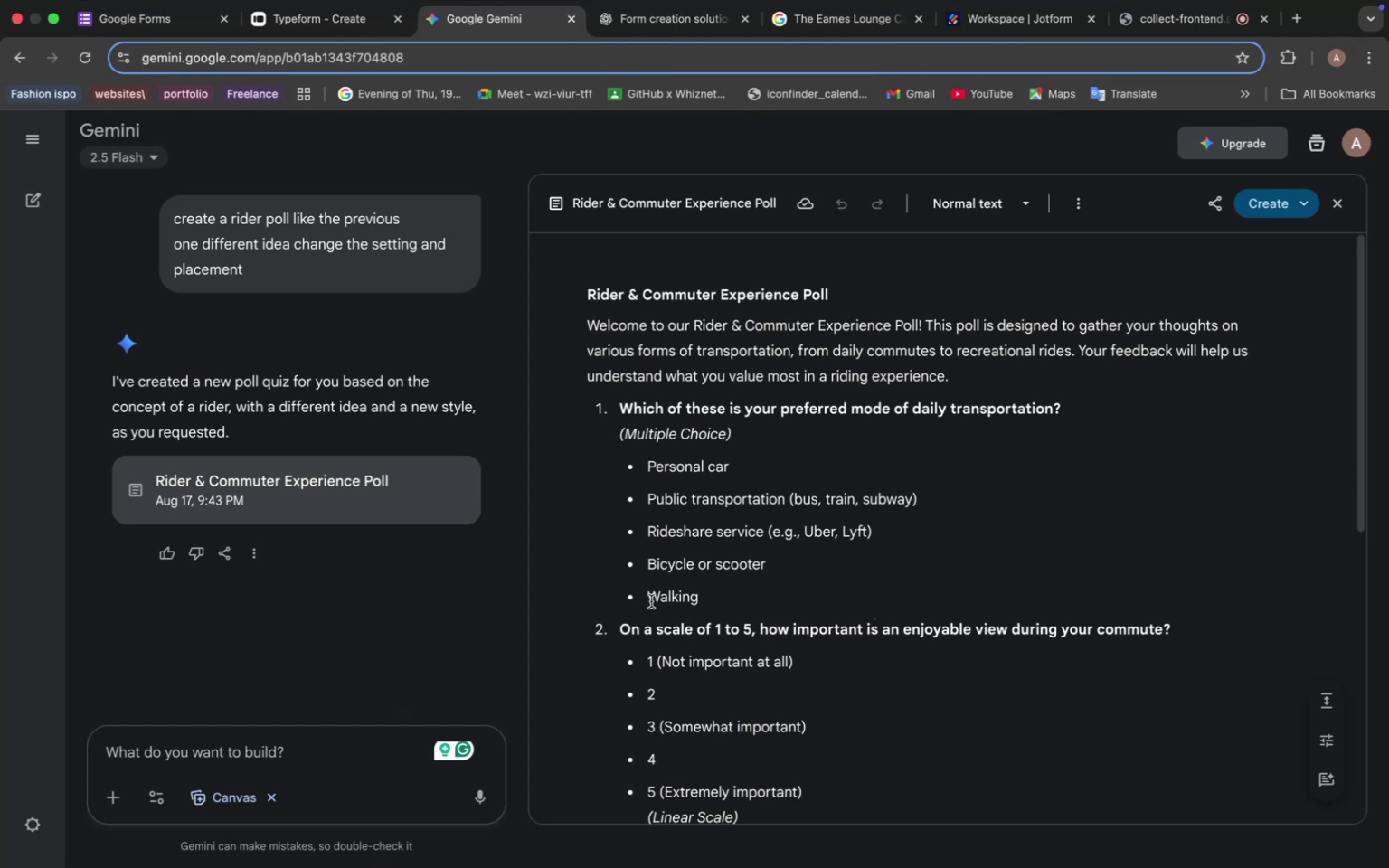 
left_click_drag(start_coordinate=[648, 596], to_coordinate=[708, 599])
 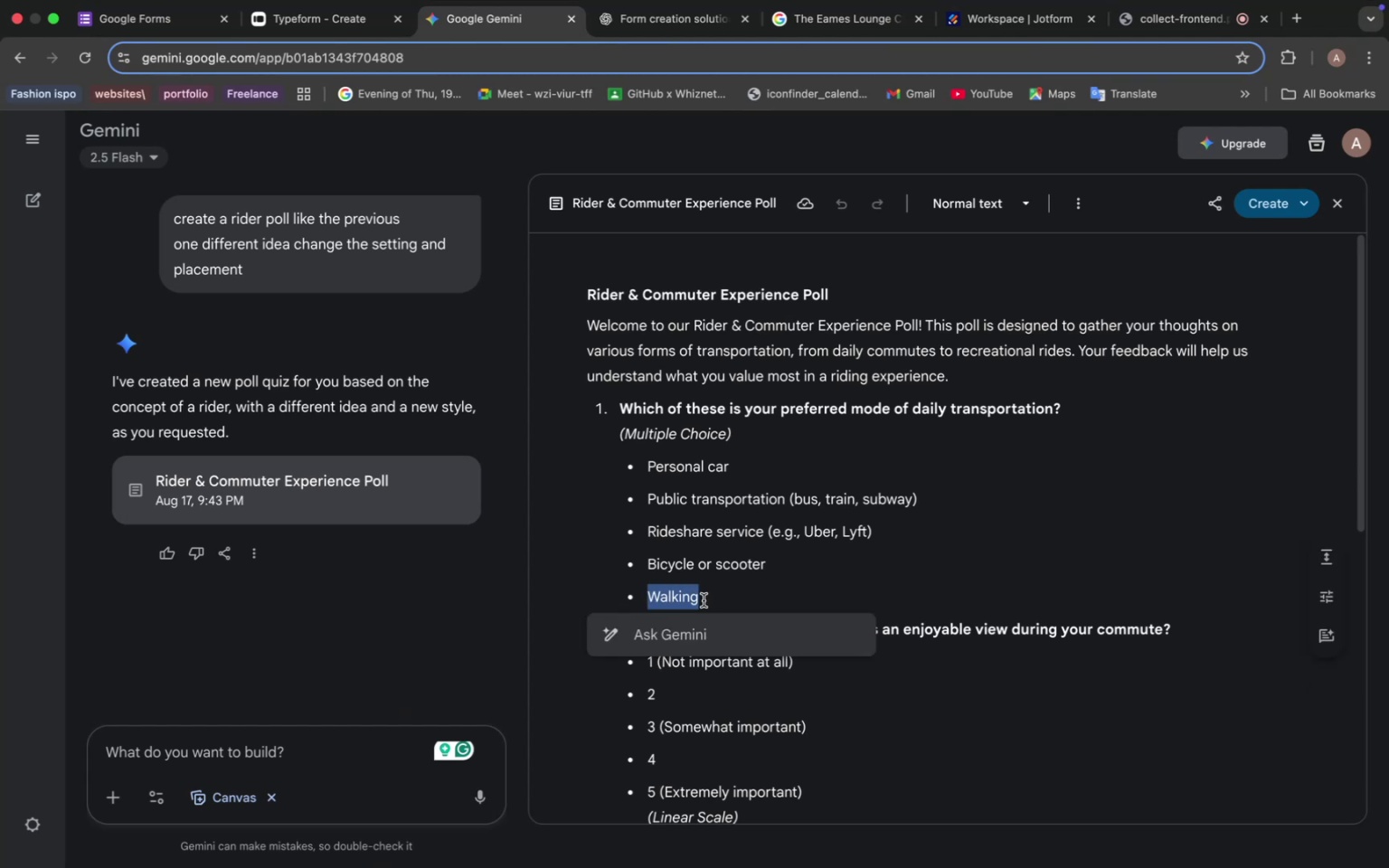 
key(Meta+C)
 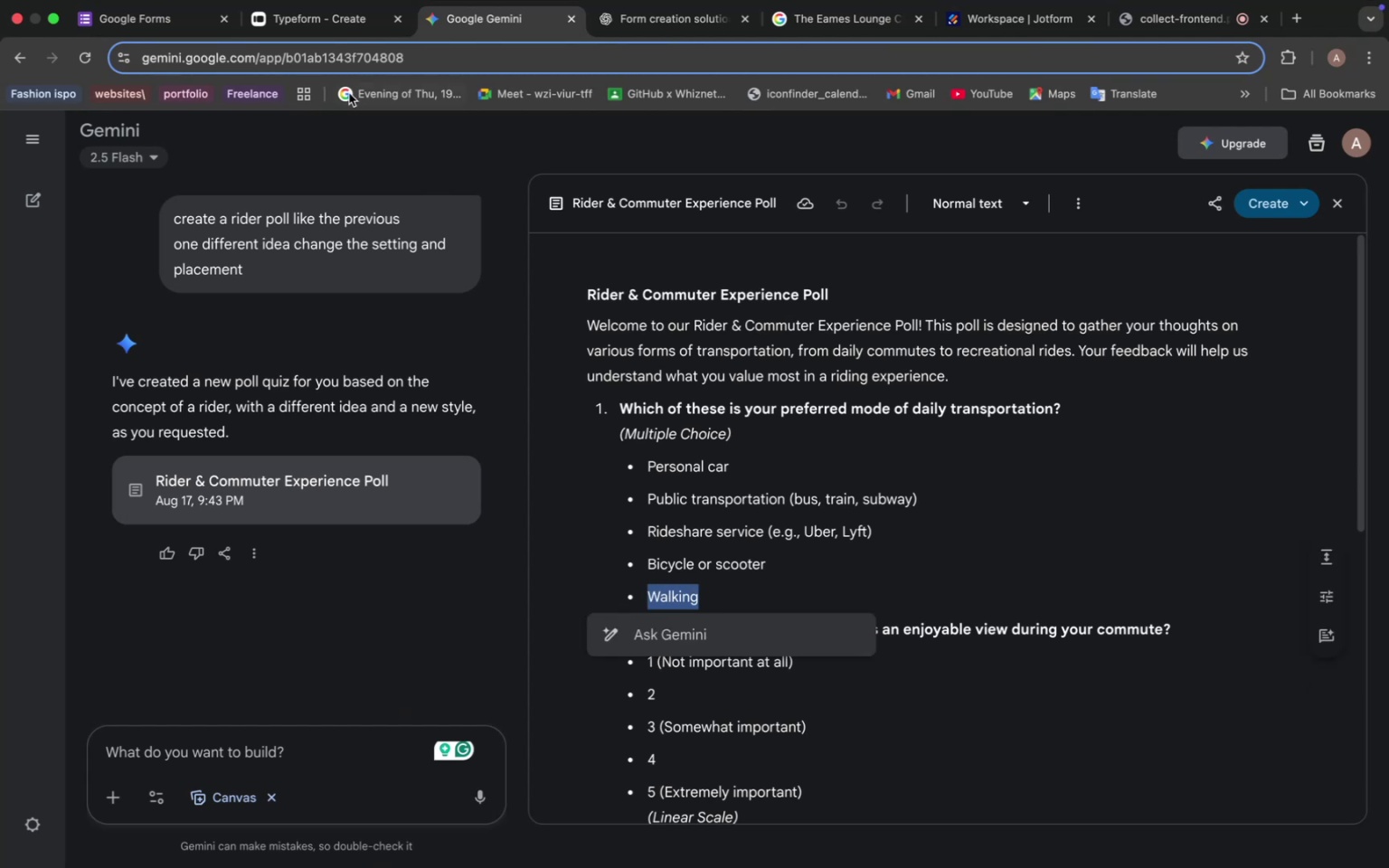 
left_click([313, 23])
 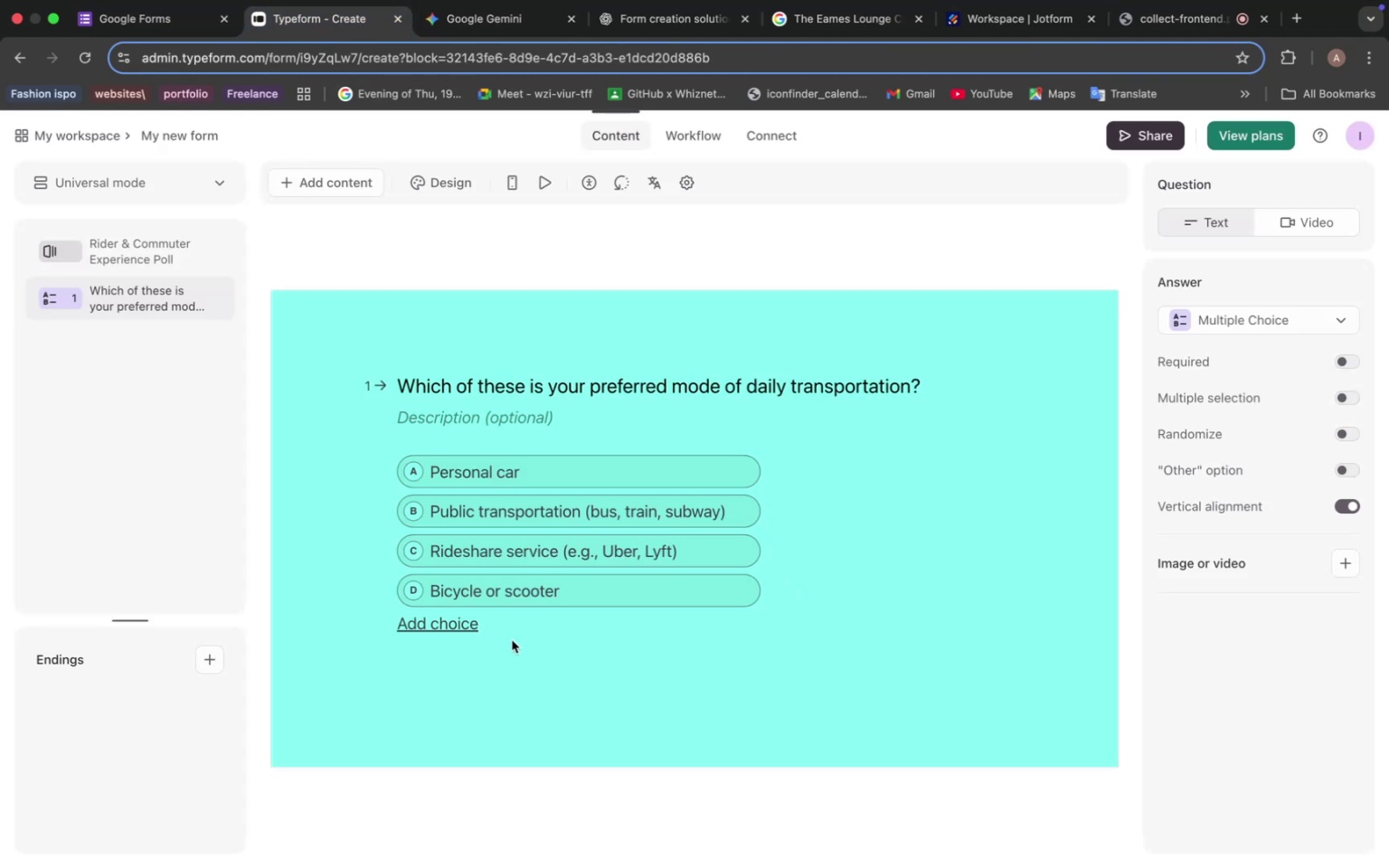 
left_click([453, 624])
 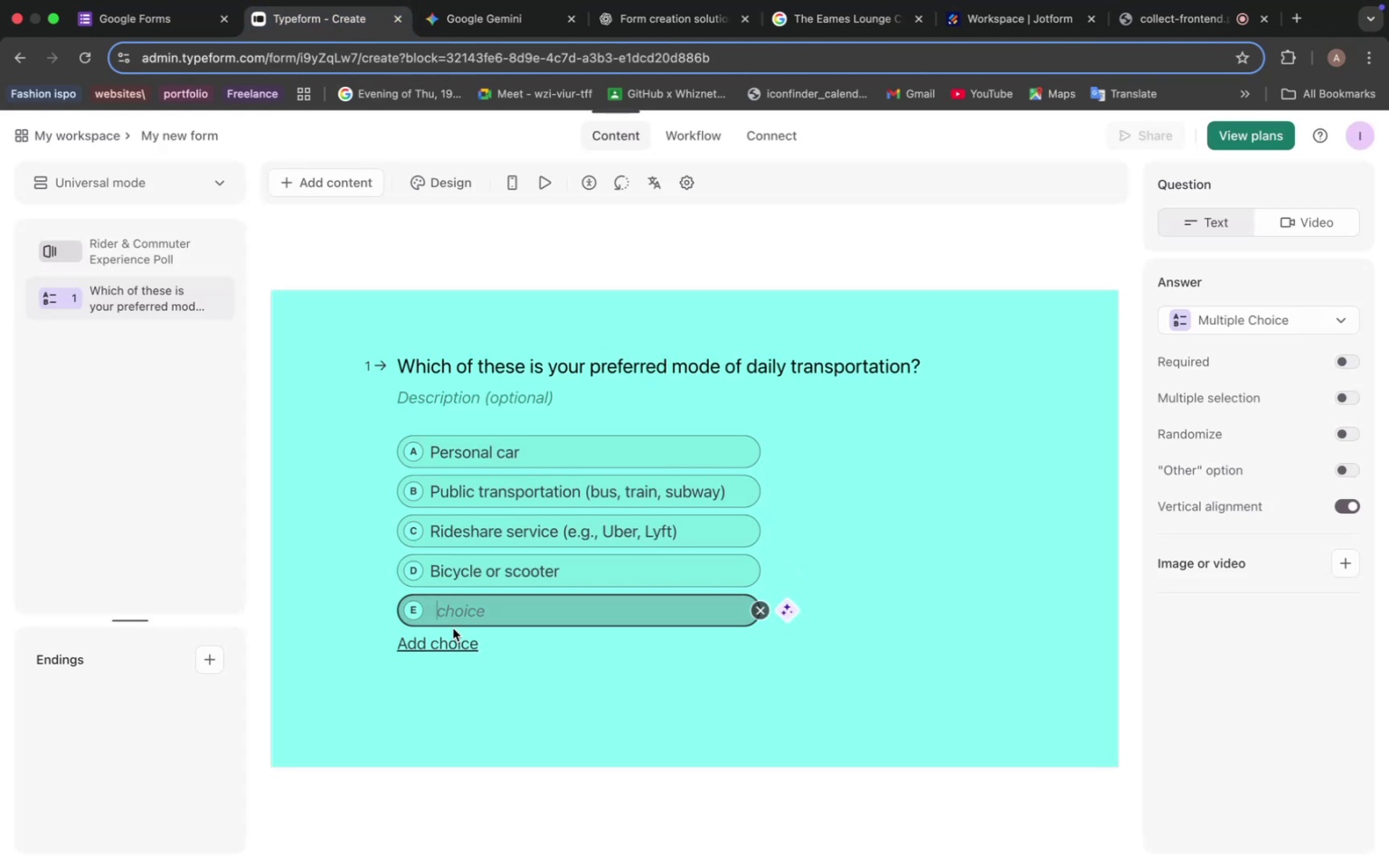 
key(Meta+V)
 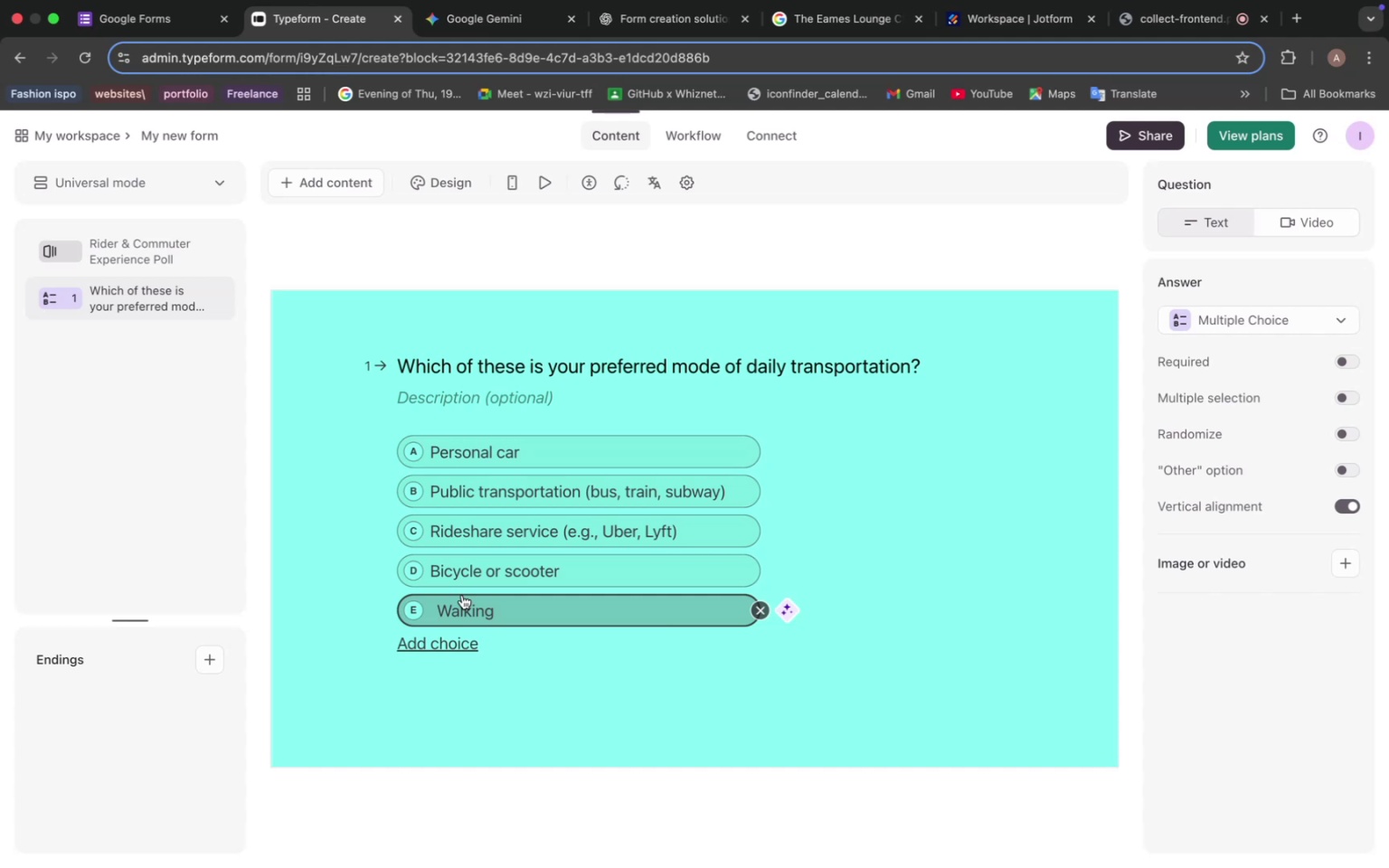 
wait(9.94)
 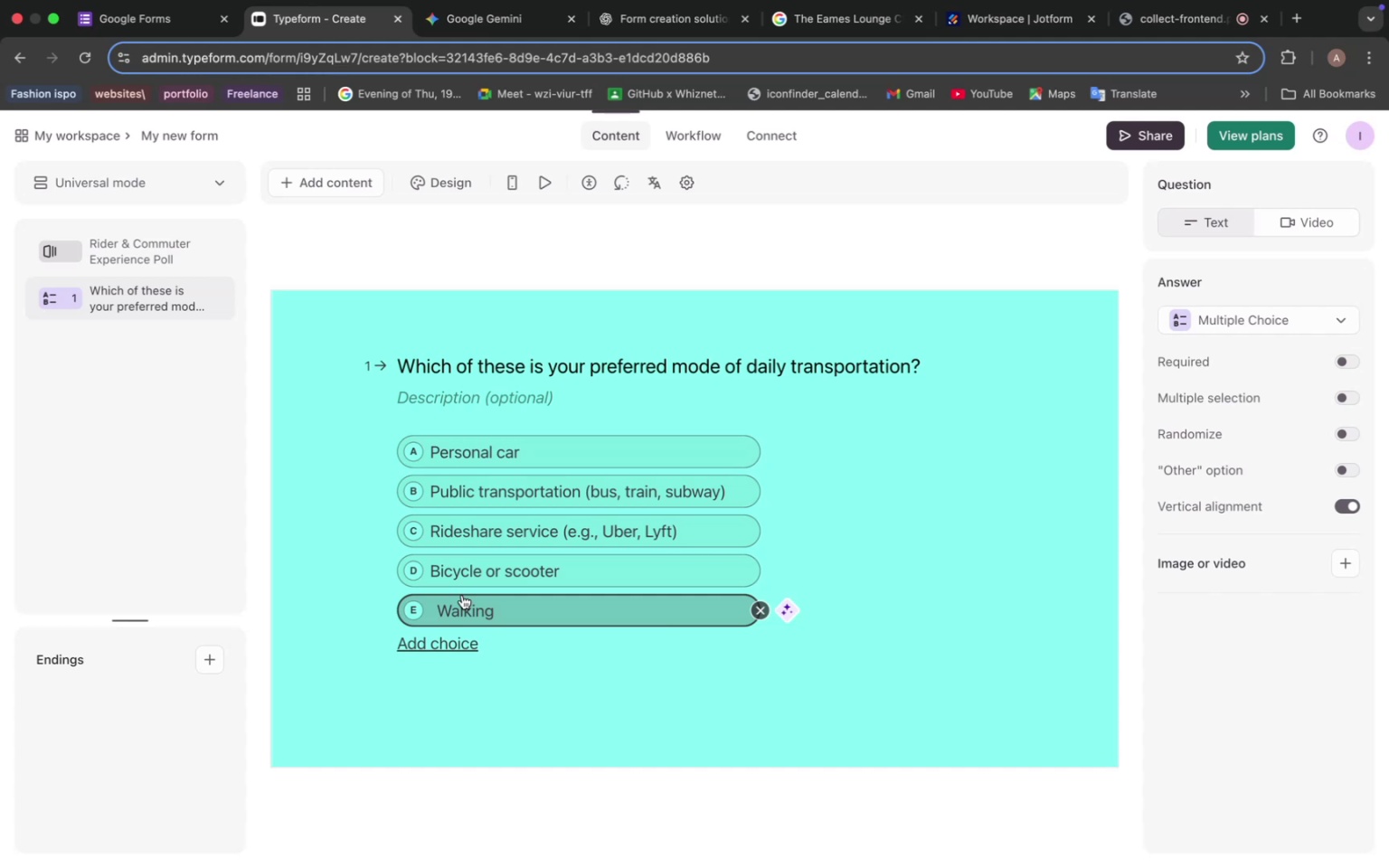 
left_click([459, 12])
 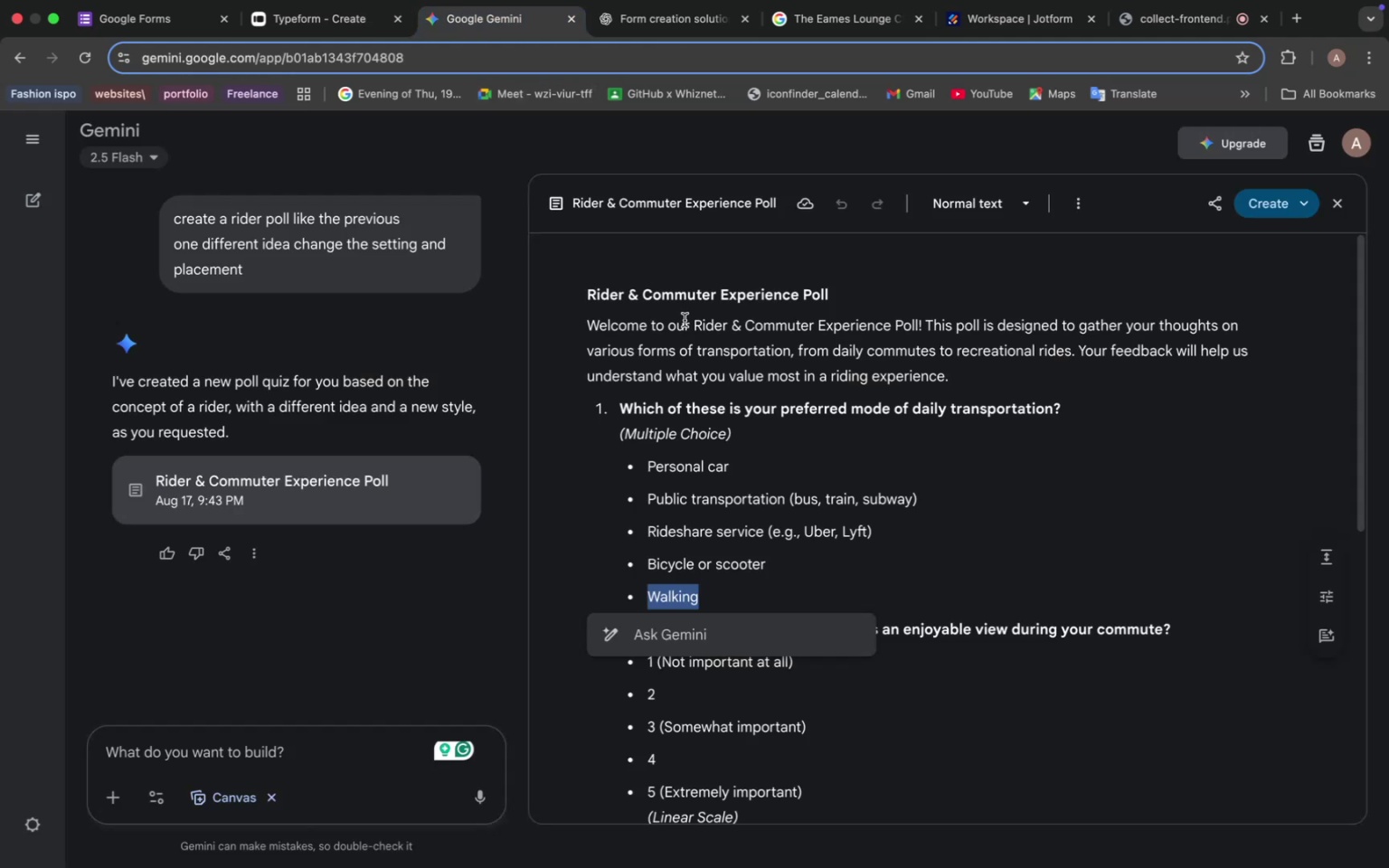 
scroll: coordinate [743, 480], scroll_direction: down, amount: 4.0
 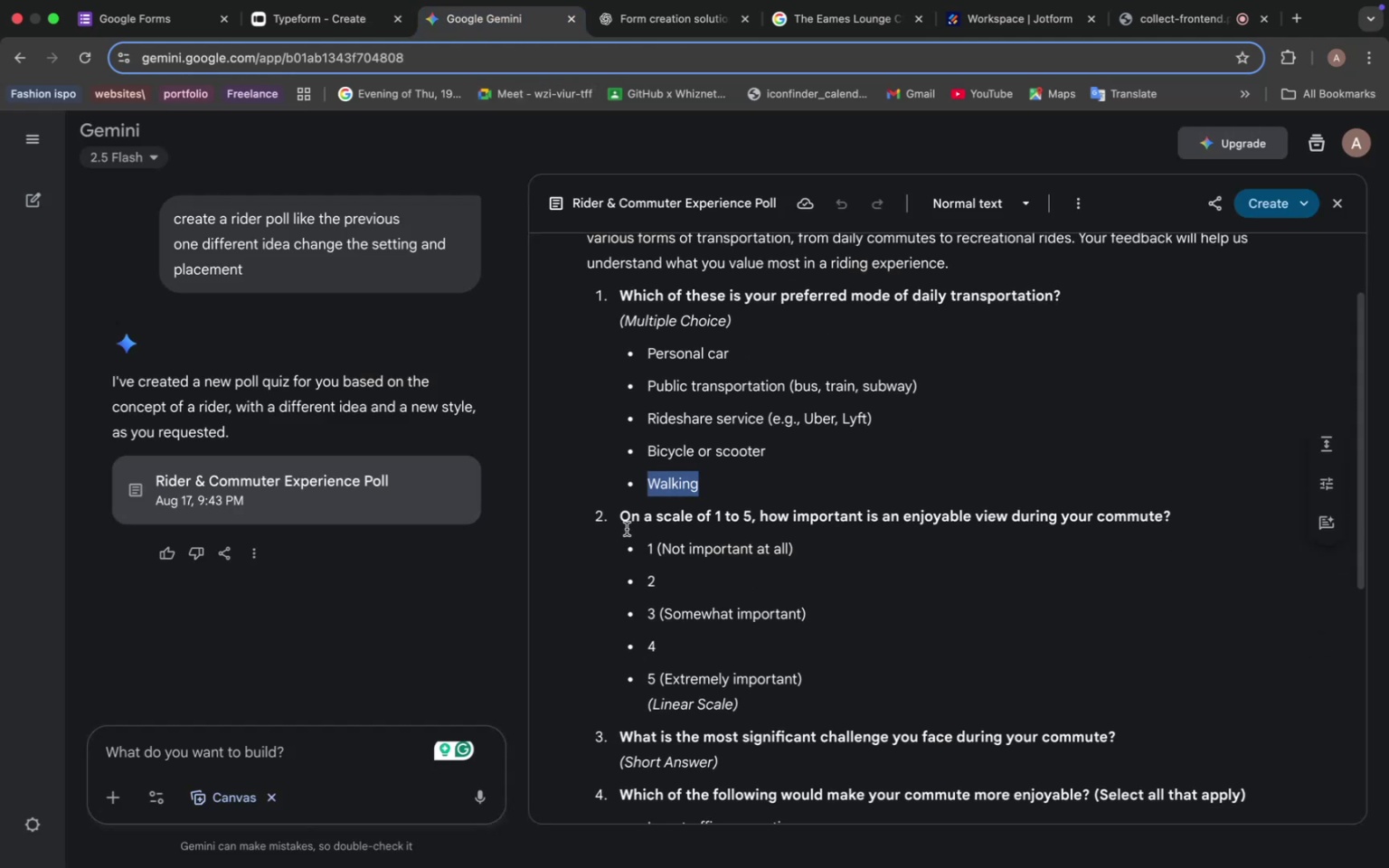 
left_click_drag(start_coordinate=[619, 511], to_coordinate=[1180, 514])
 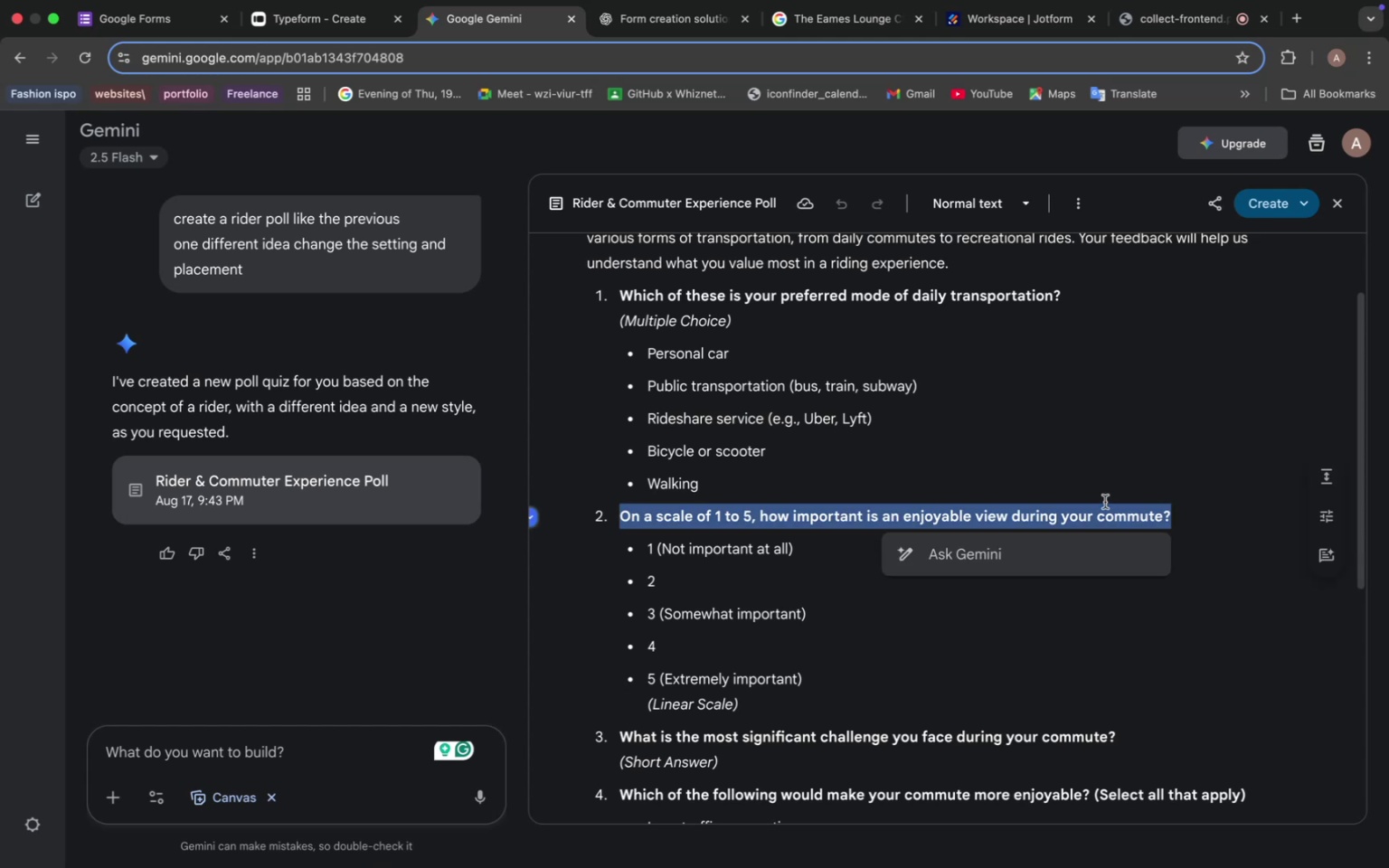 
key(Meta+C)
 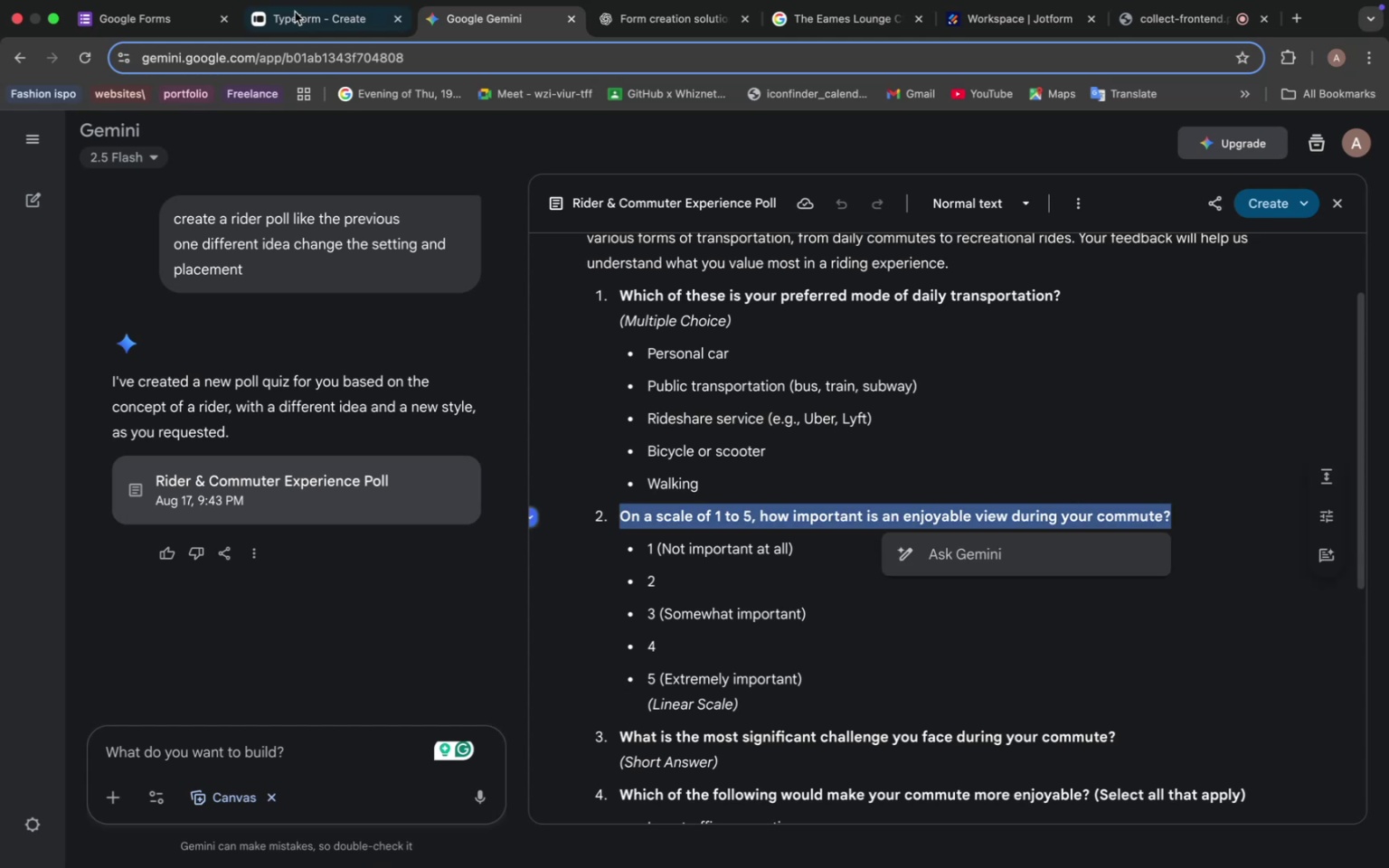 
left_click([298, 23])
 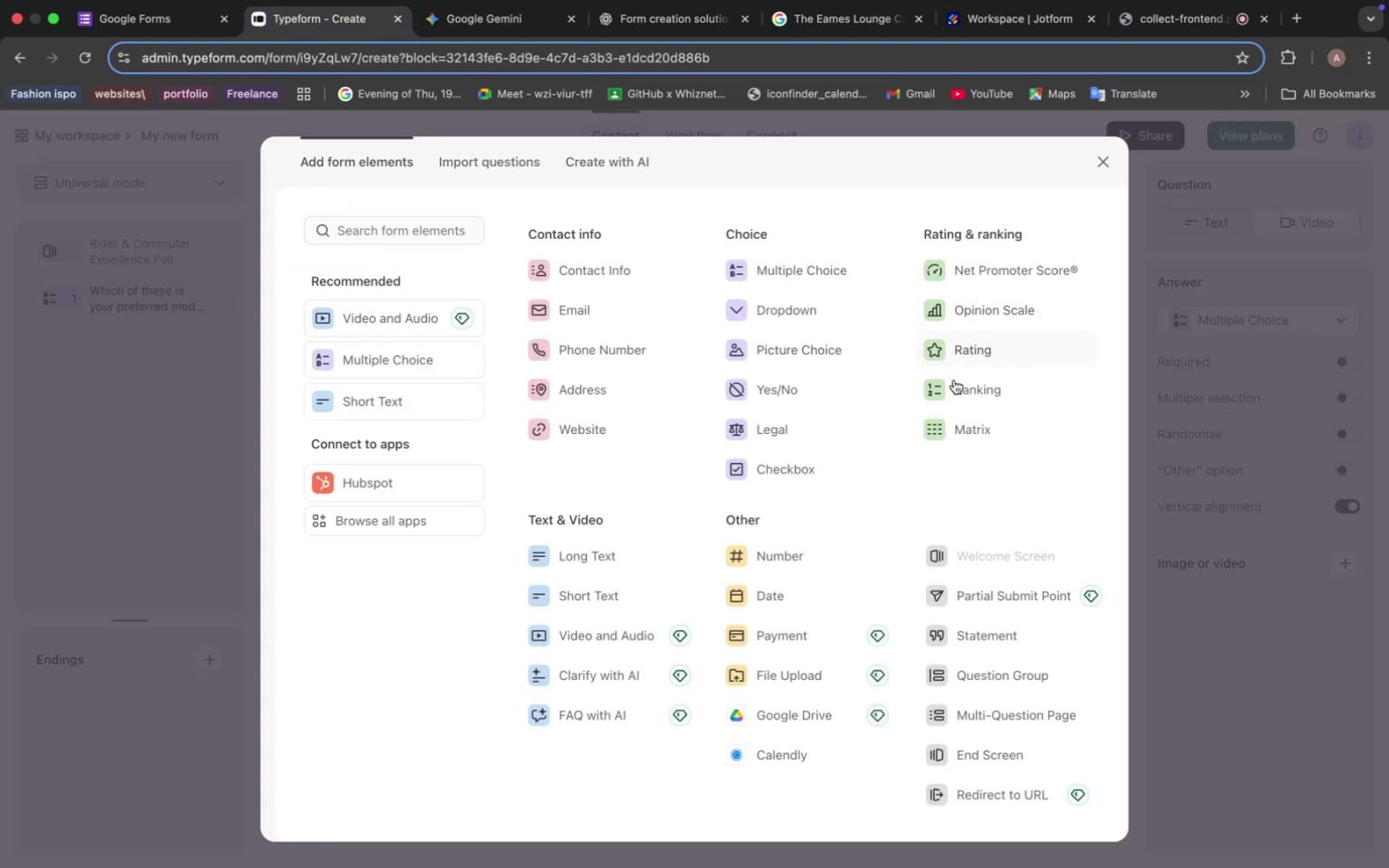 
wait(6.92)
 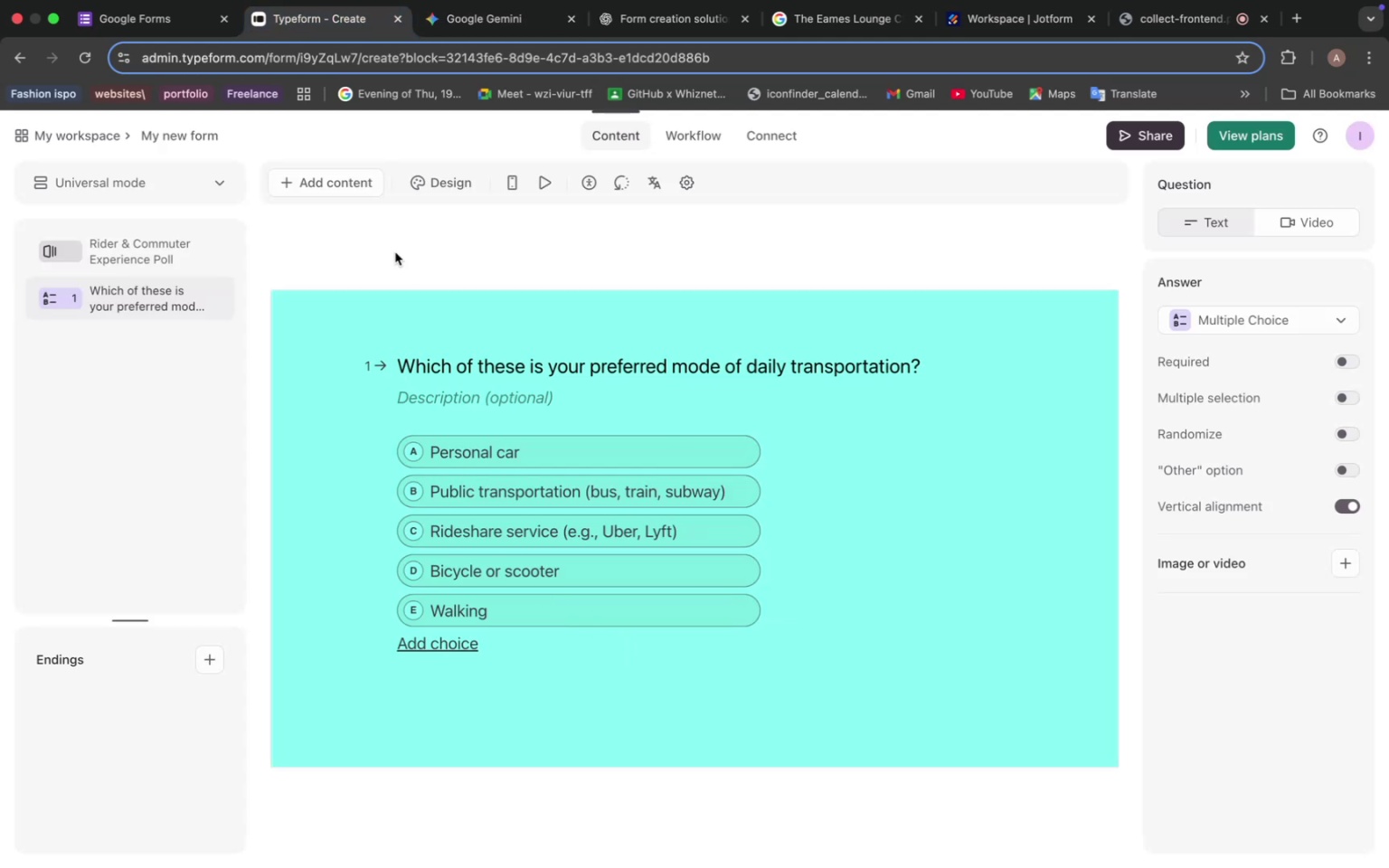 
left_click([770, 389])
 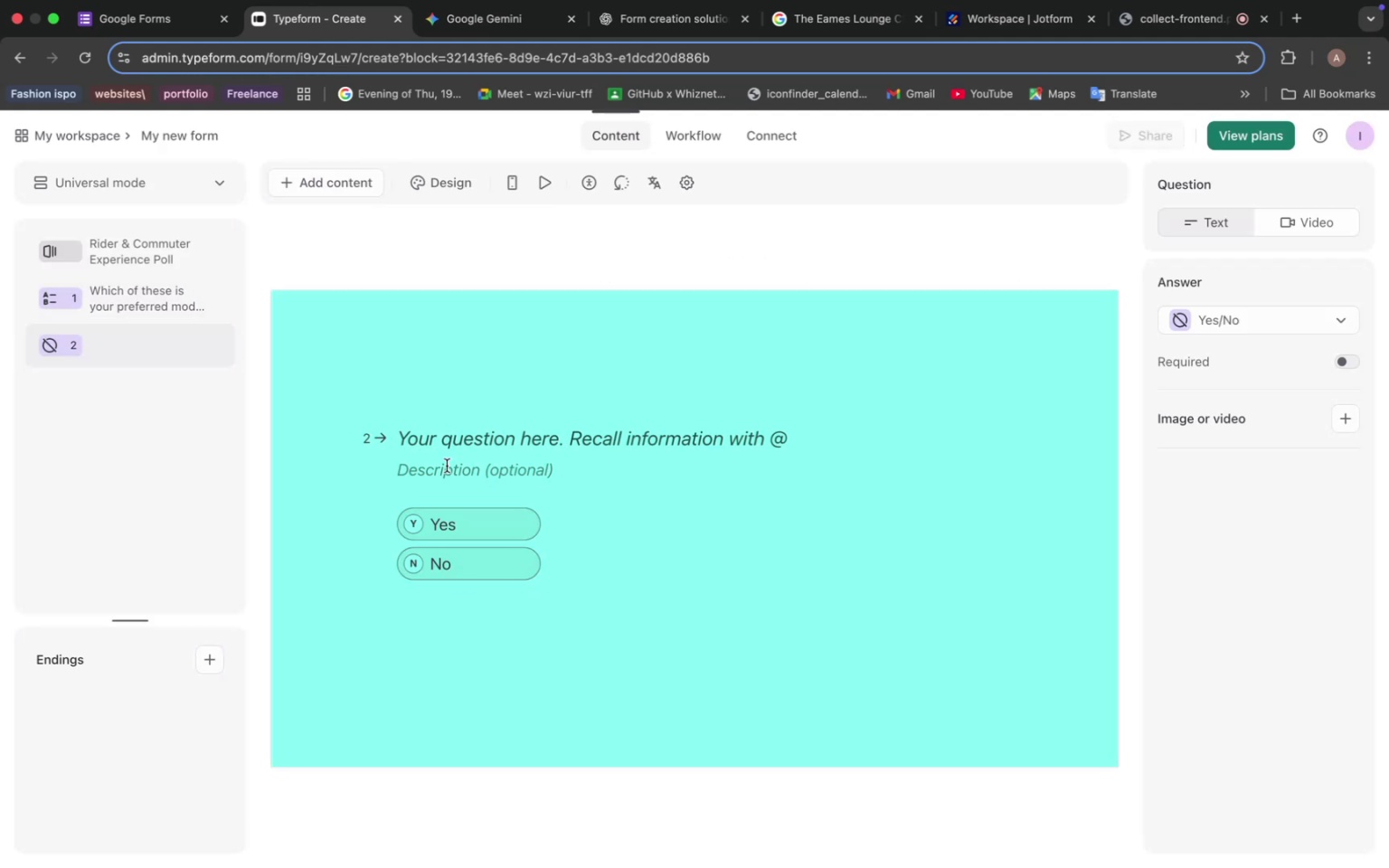 
left_click([454, 428])
 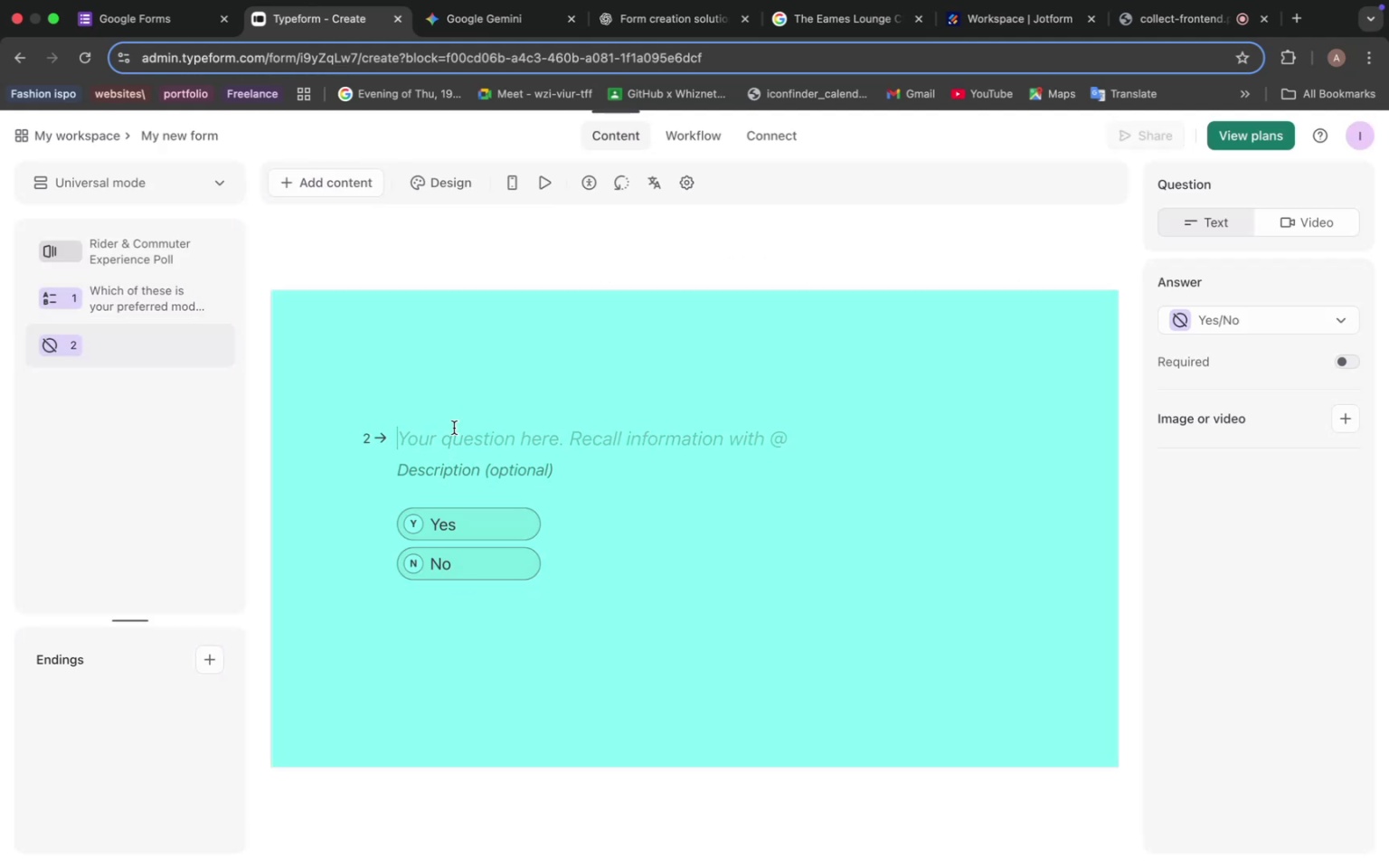 
key(Meta+V)
 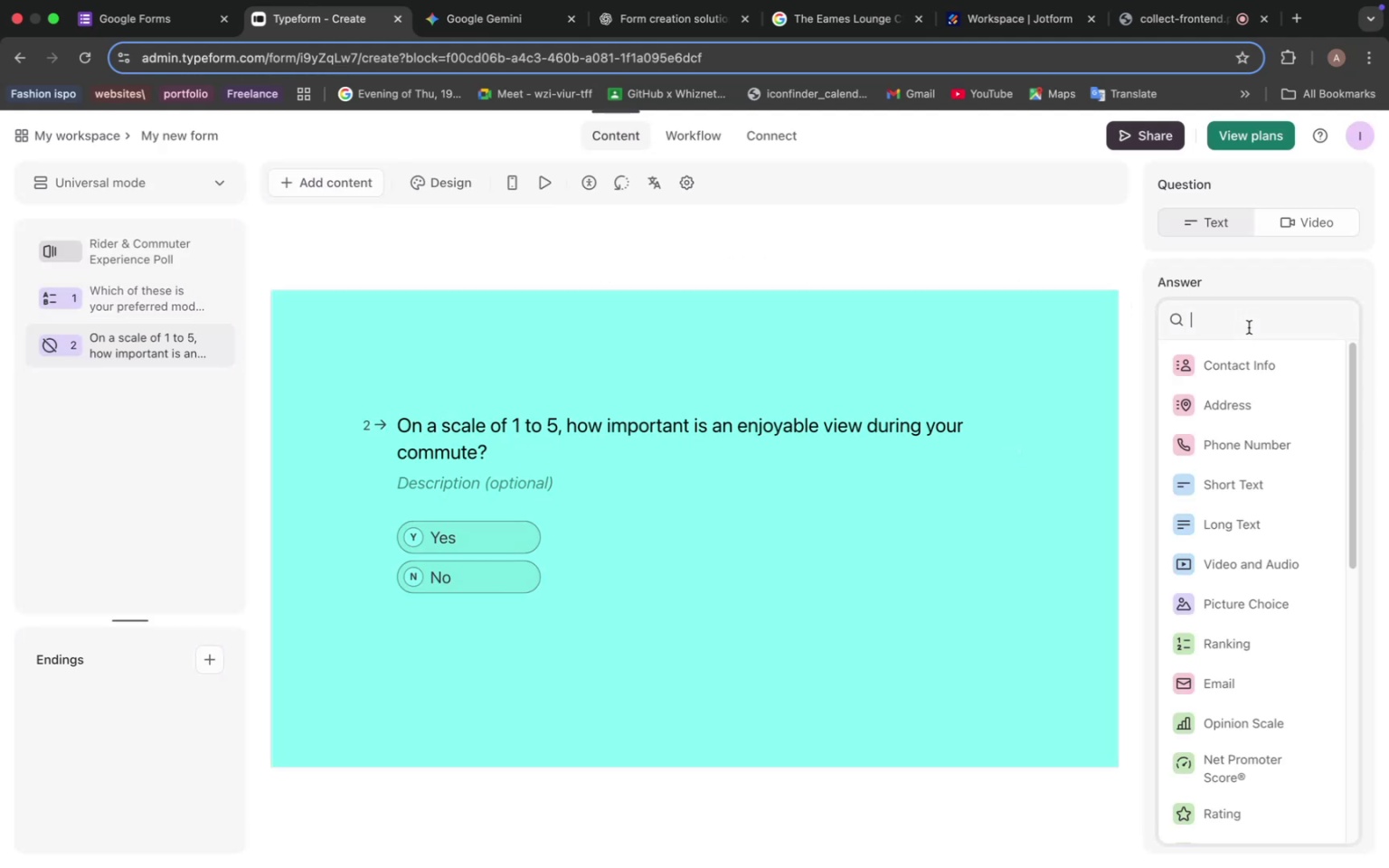 
left_click([1266, 638])
 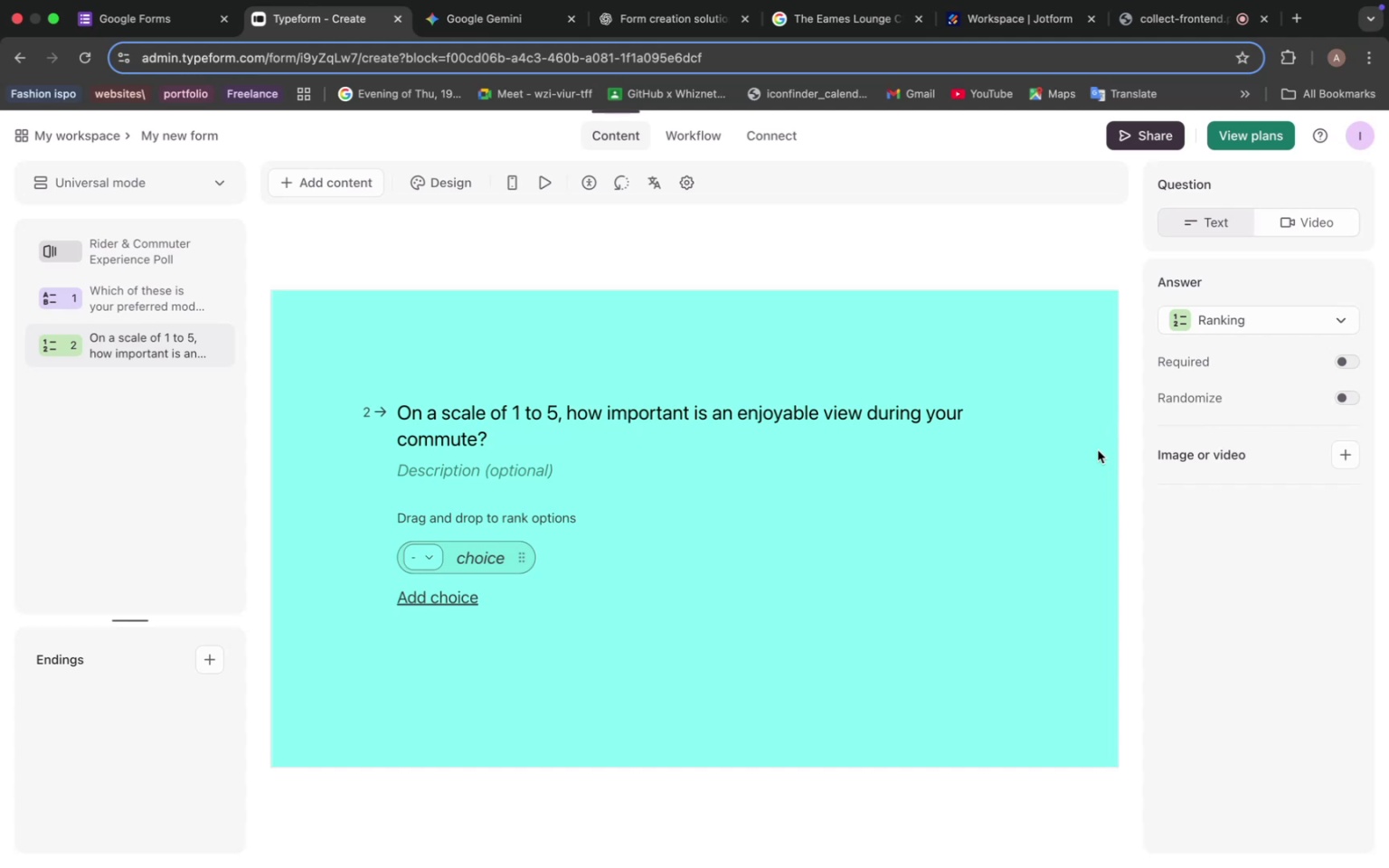 
left_click([498, 507])
 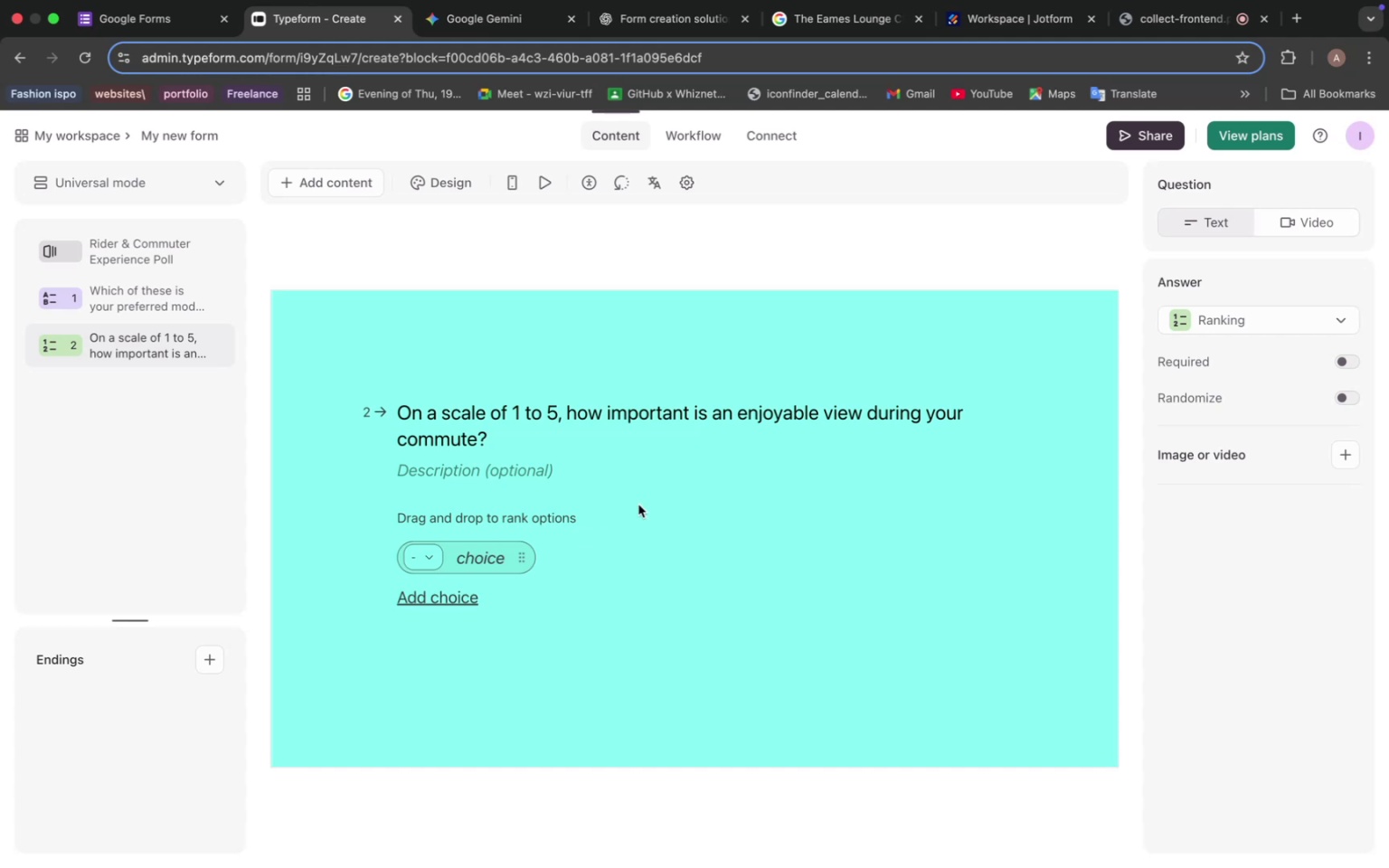 
wait(17.36)
 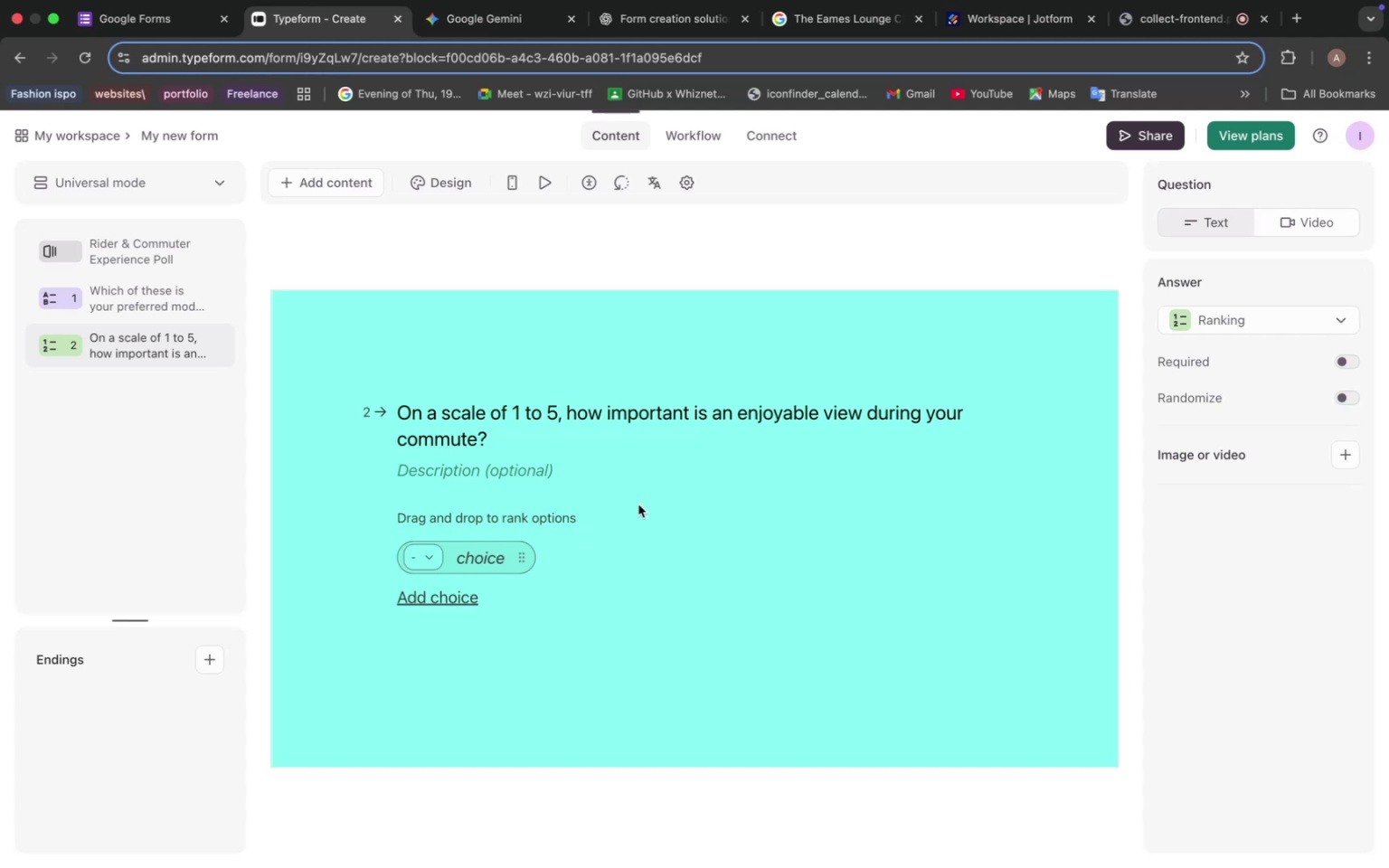 
left_click([501, 28])
 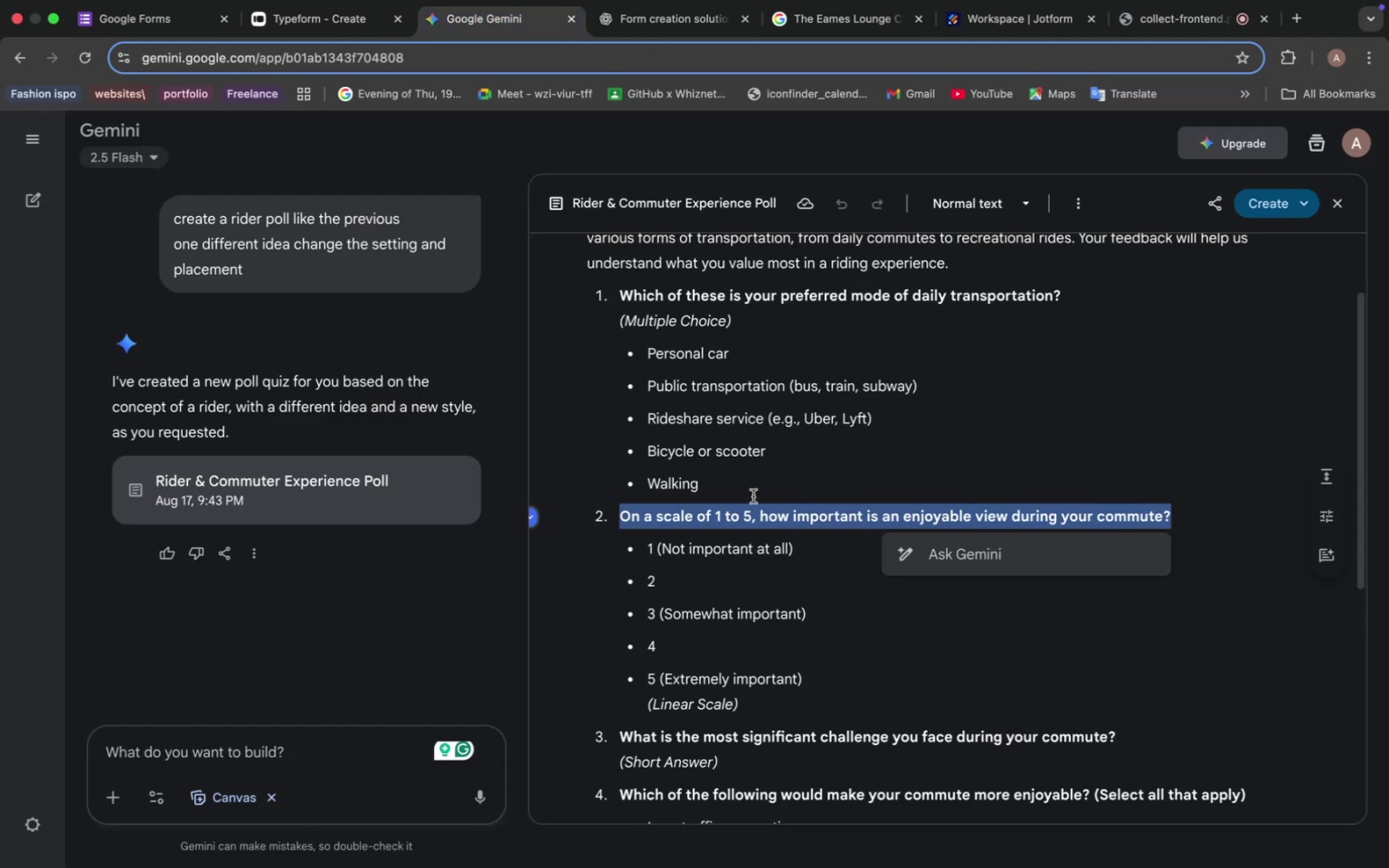 
scroll: coordinate [781, 478], scroll_direction: down, amount: 6.0
 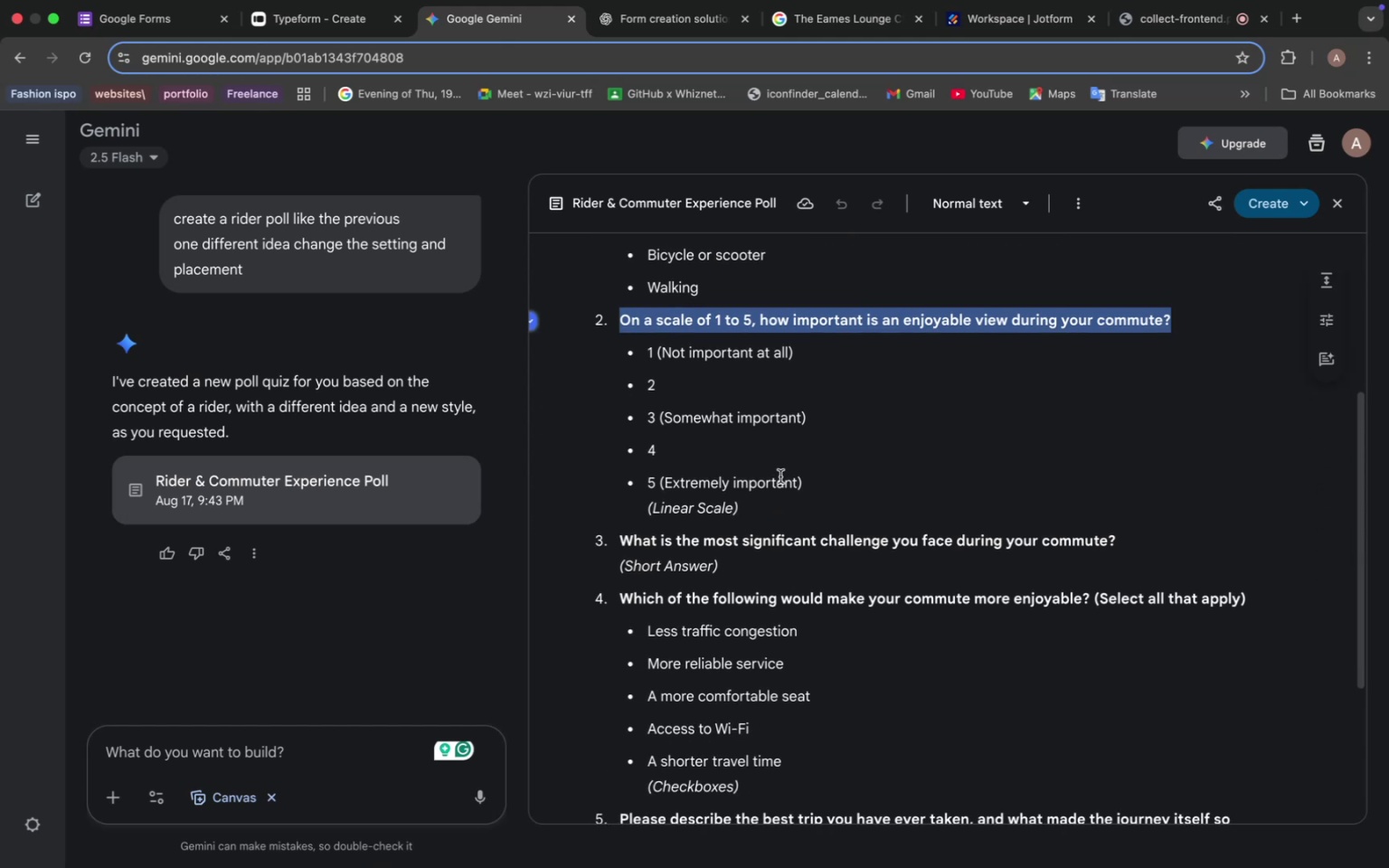 
wait(5.65)
 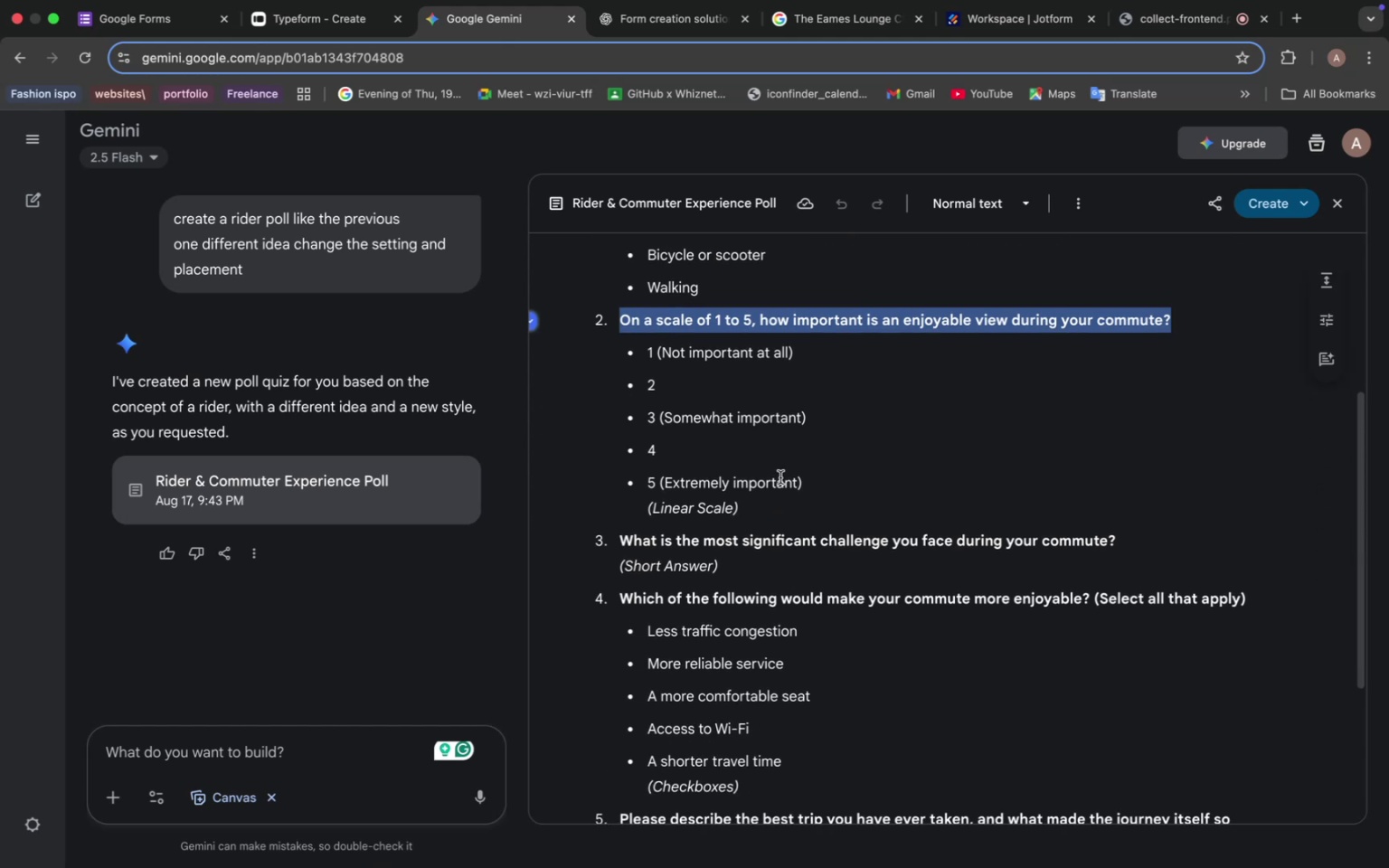 
left_click_drag(start_coordinate=[622, 541], to_coordinate=[1140, 541])
 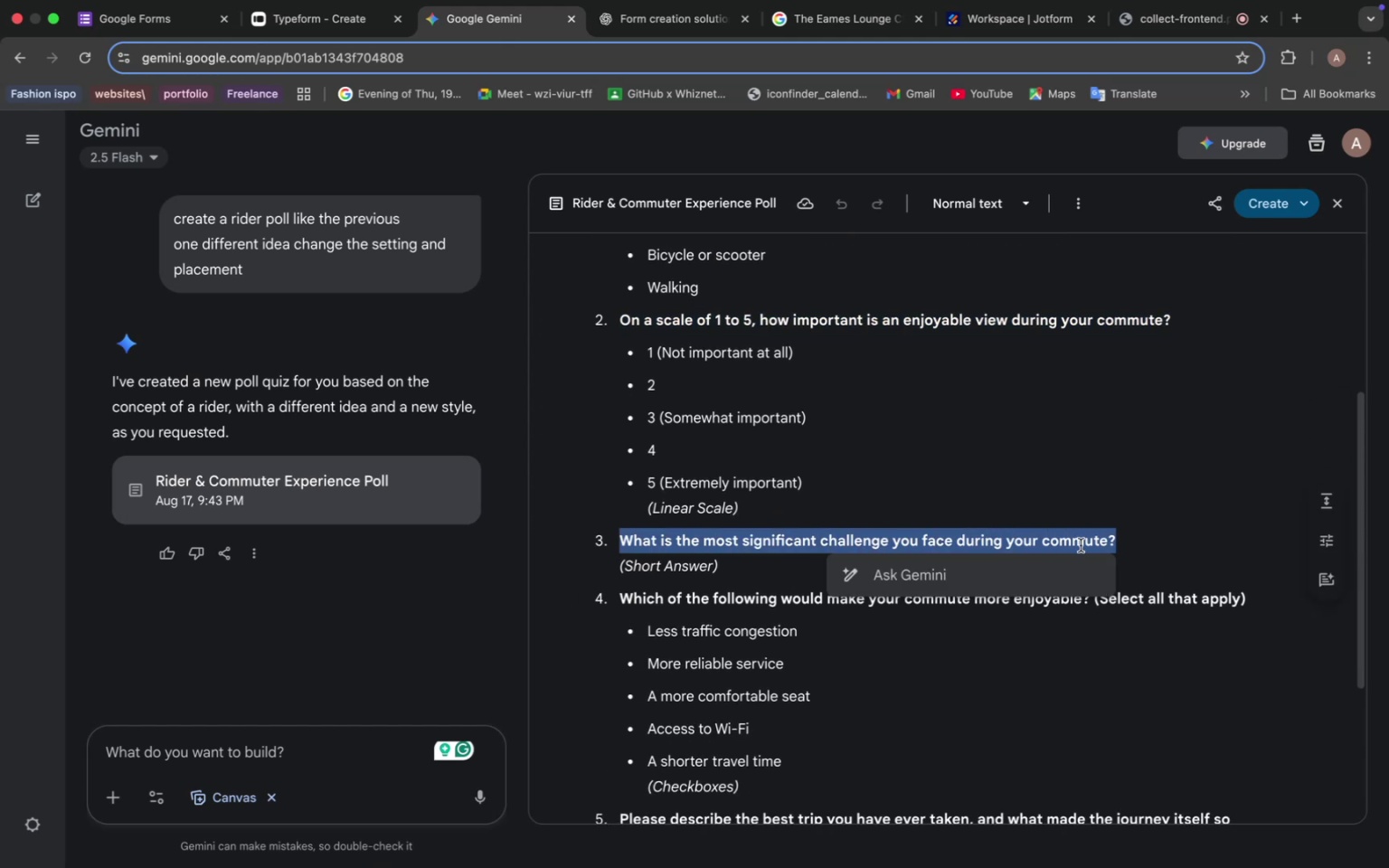 
key(Meta+C)
 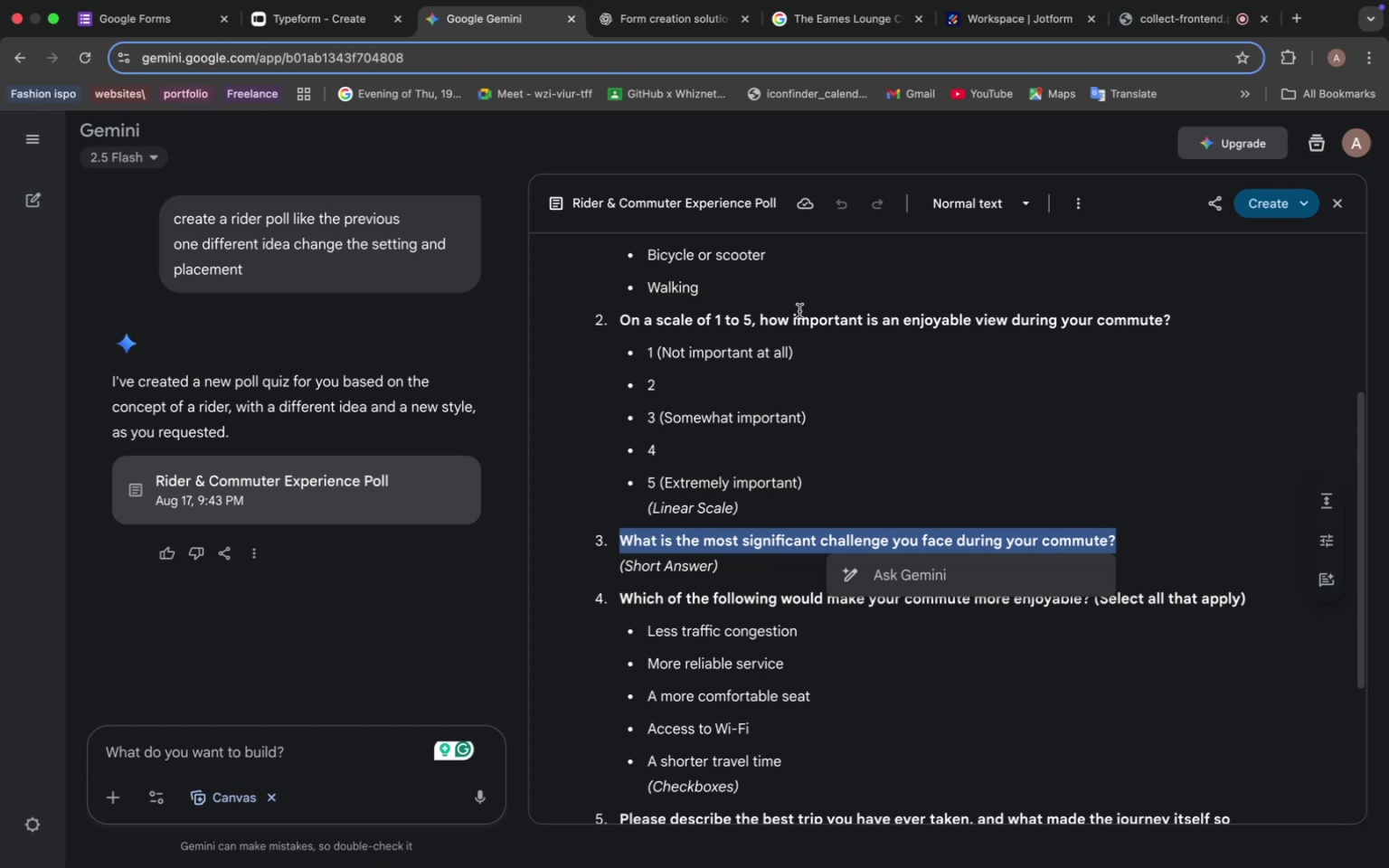 
left_click([274, 12])
 